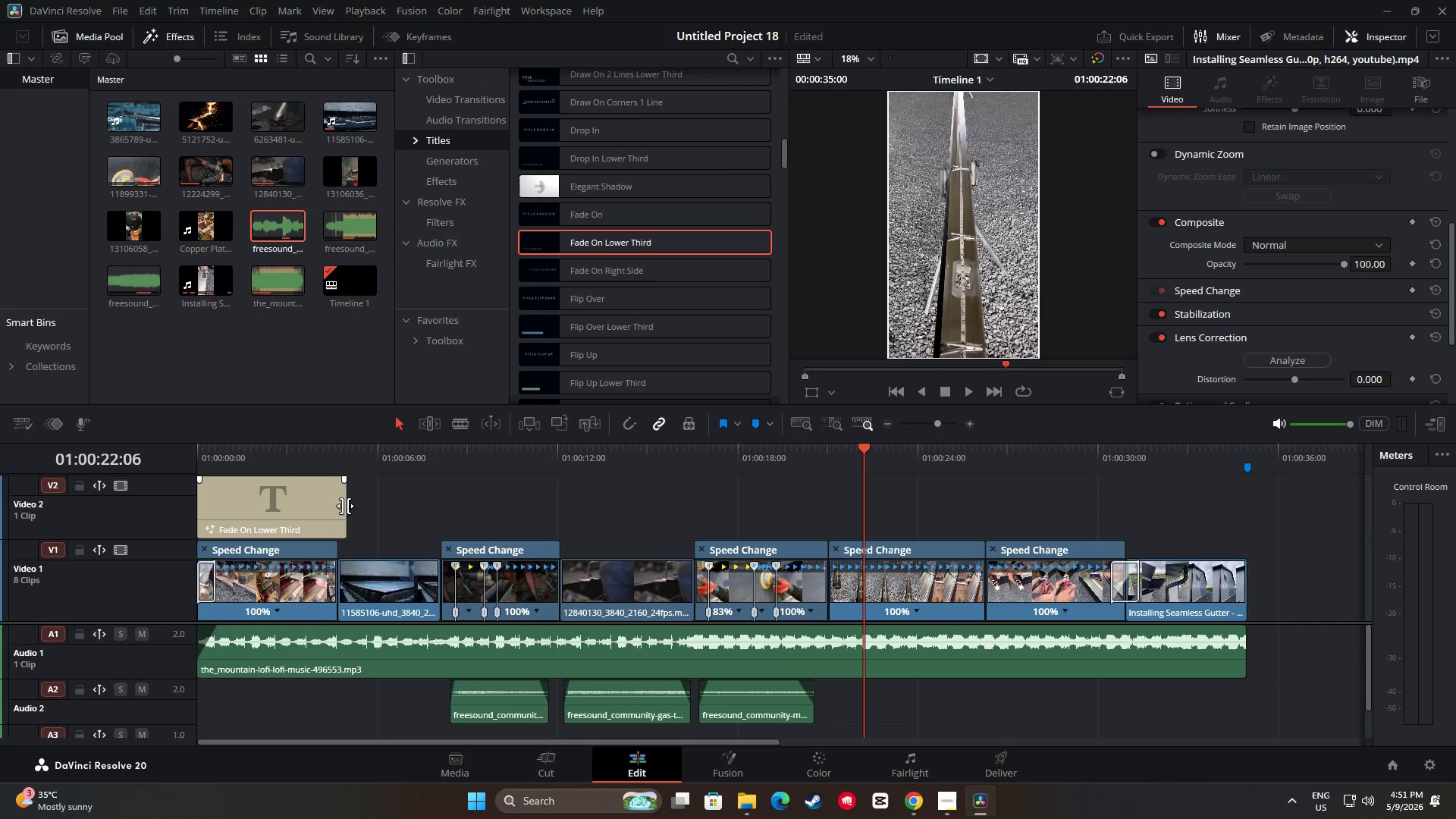 
left_click_drag(start_coordinate=[344, 505], to_coordinate=[334, 505])
 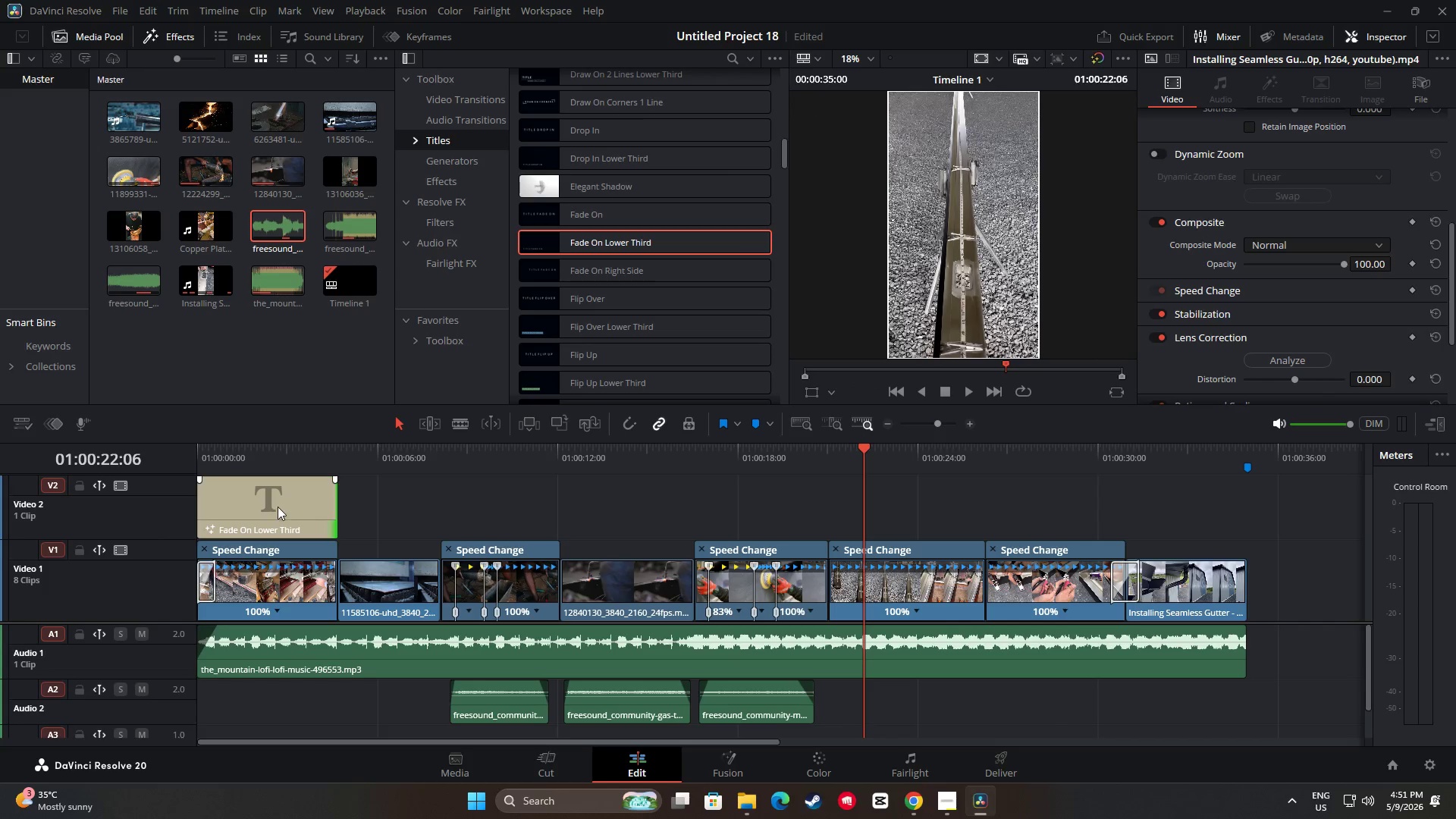 
left_click([277, 507])
 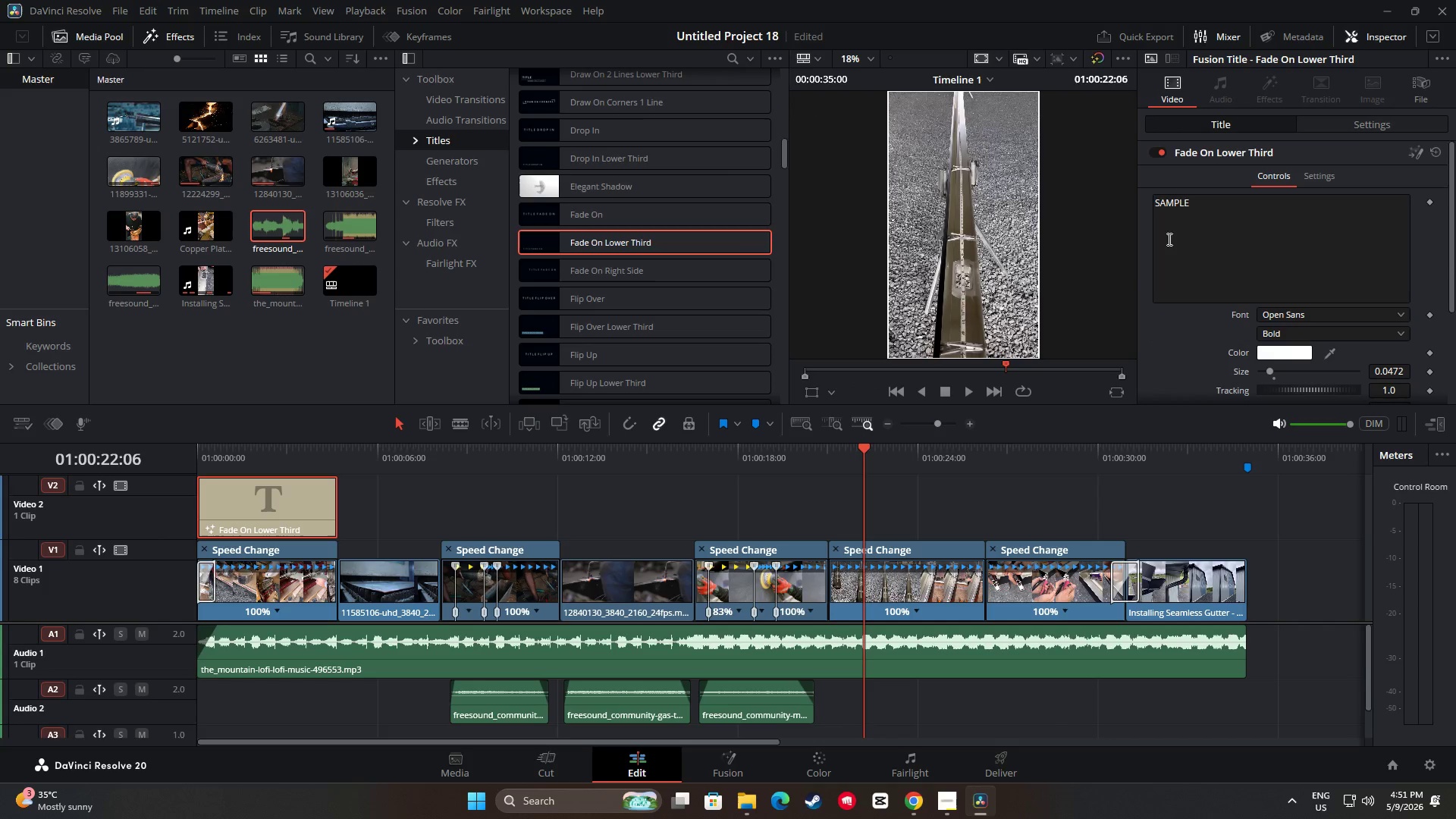 
left_click_drag(start_coordinate=[1207, 214], to_coordinate=[1154, 208])
 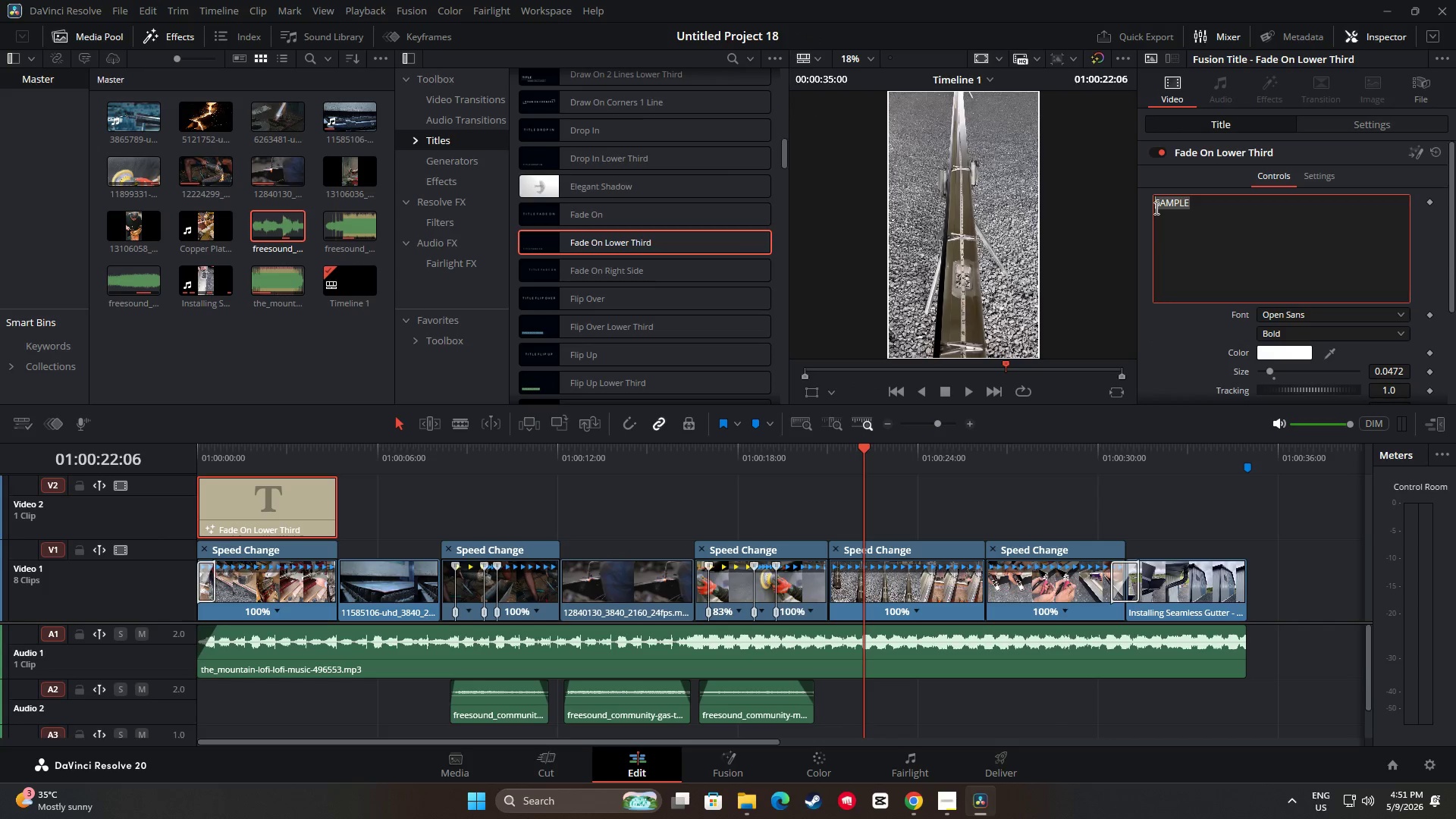 
type("16oz Cold Rolled Copper")
 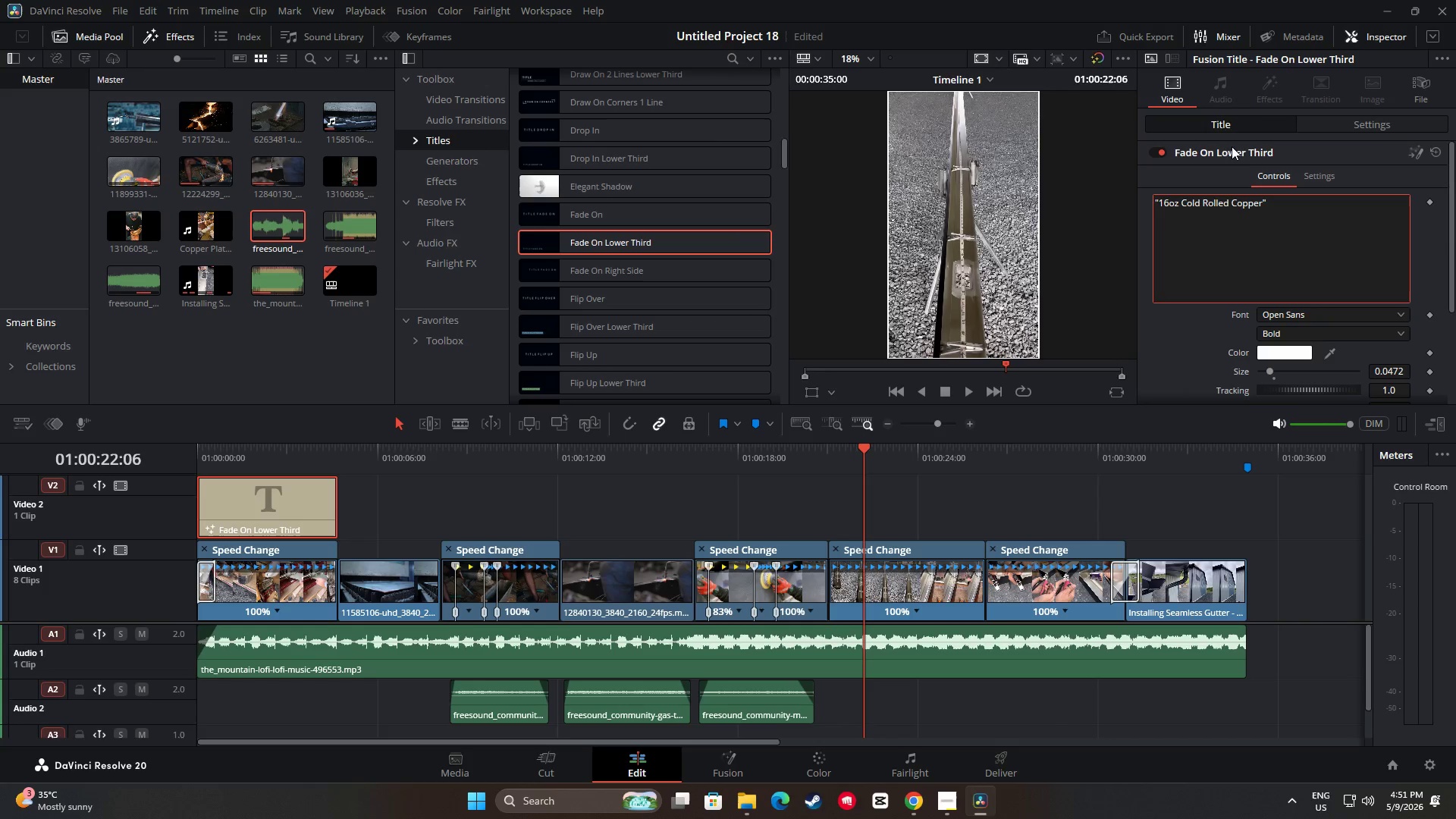 
left_click_drag(start_coordinate=[249, 439], to_coordinate=[240, 444])
 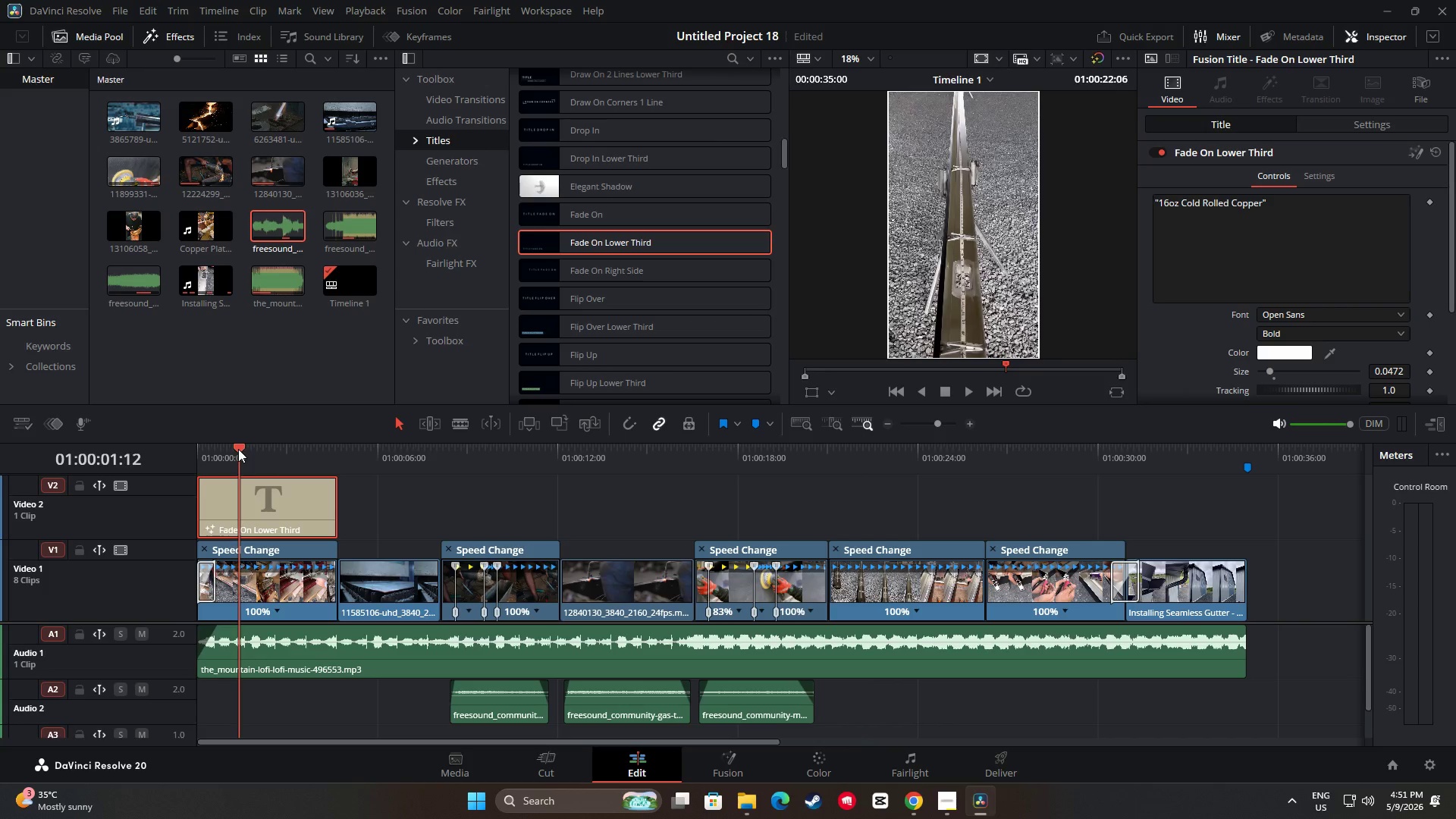 
left_click_drag(start_coordinate=[240, 450], to_coordinate=[234, 449])
 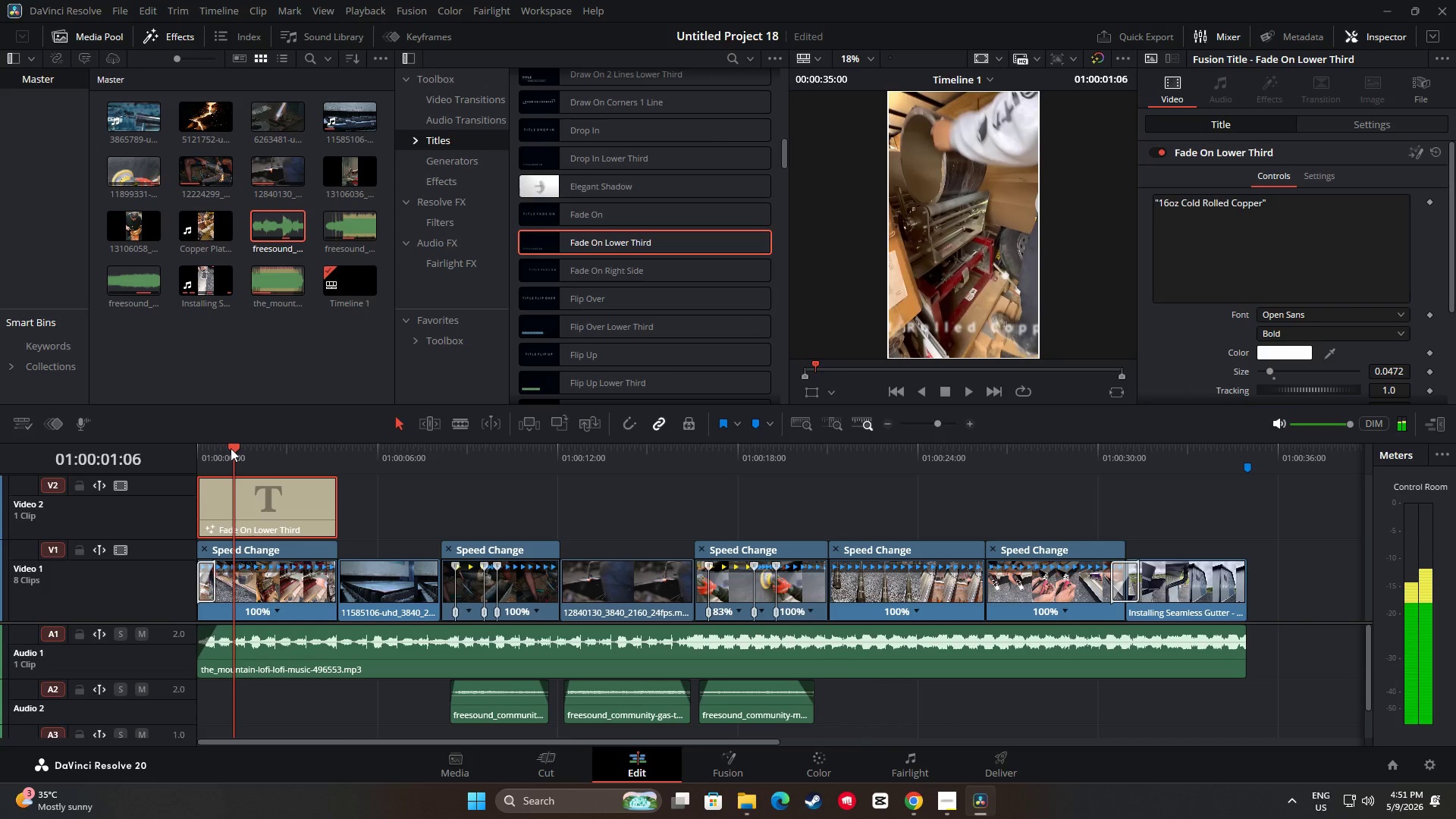 
left_click_drag(start_coordinate=[230, 448], to_coordinate=[173, 444])
 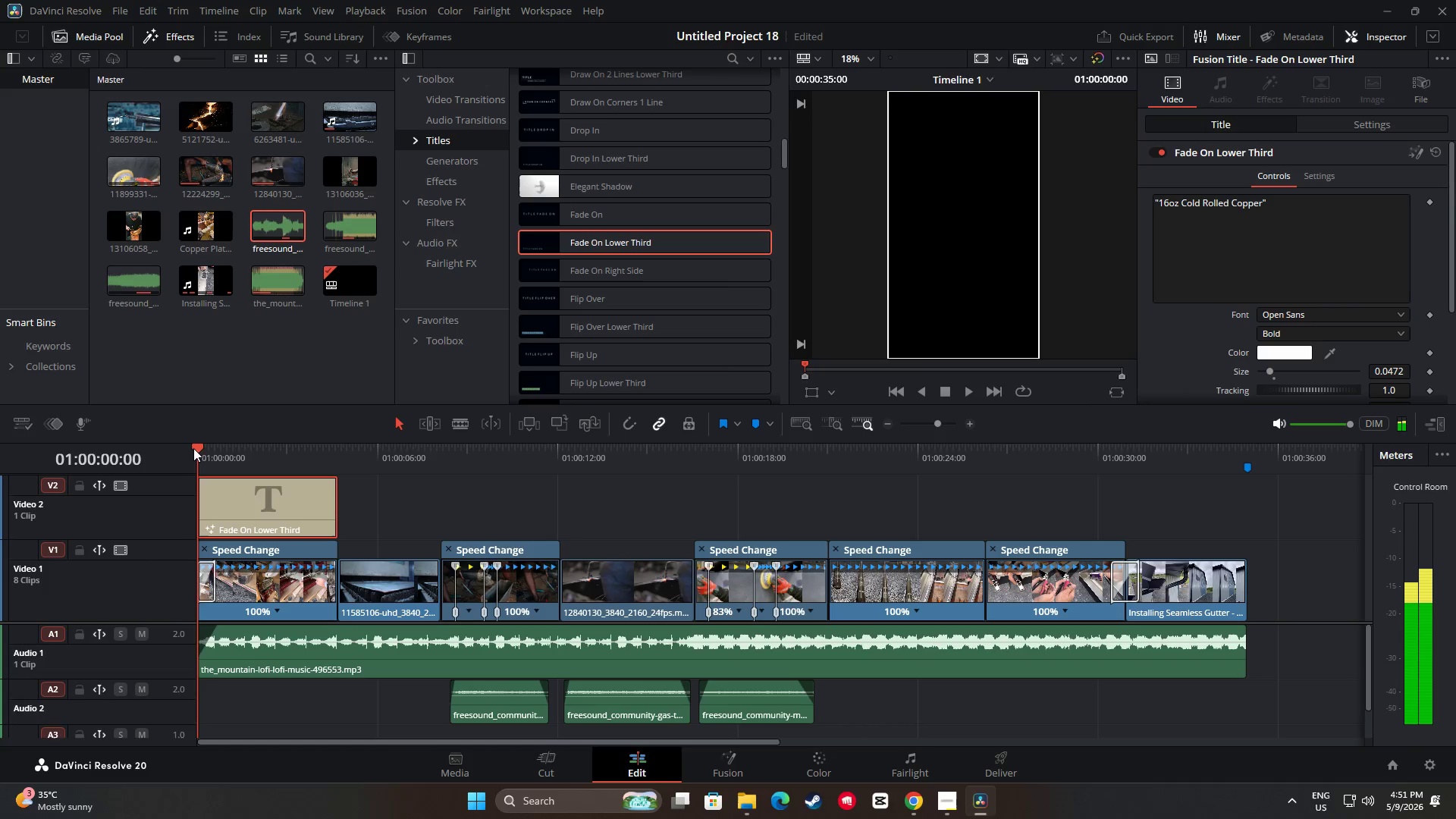 
key(Space)
 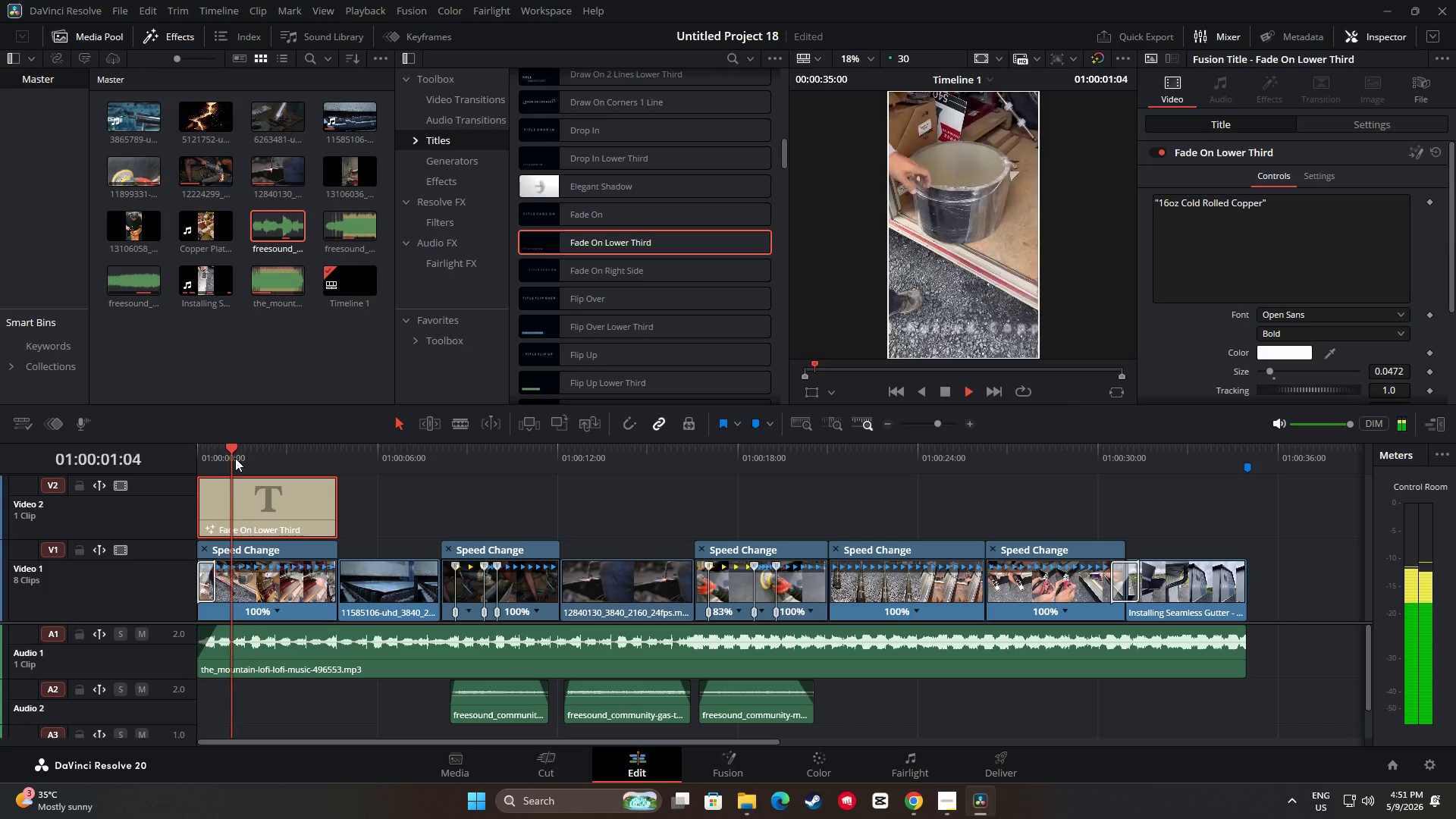 
key(Space)
 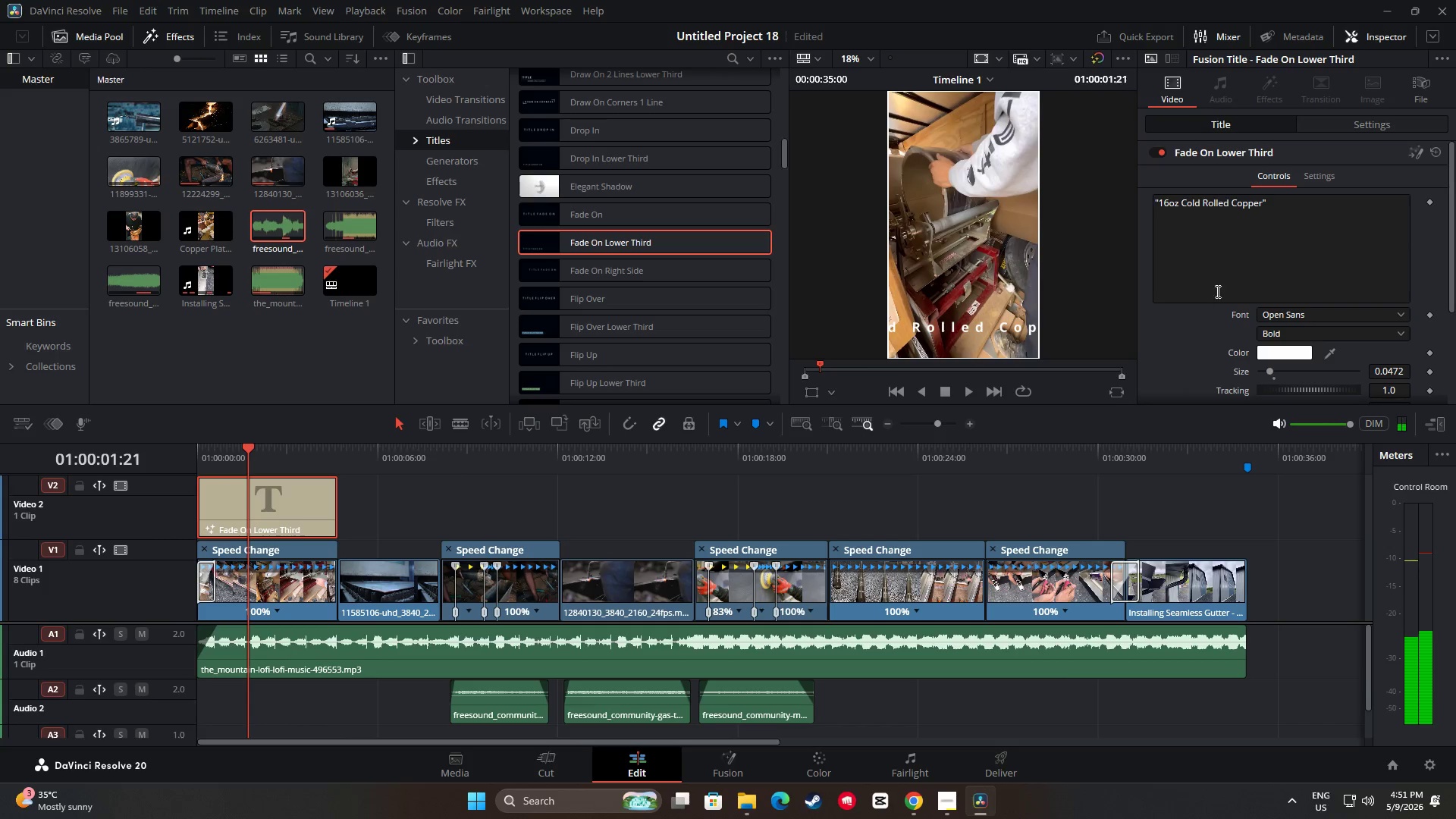 
left_click([1293, 236])
 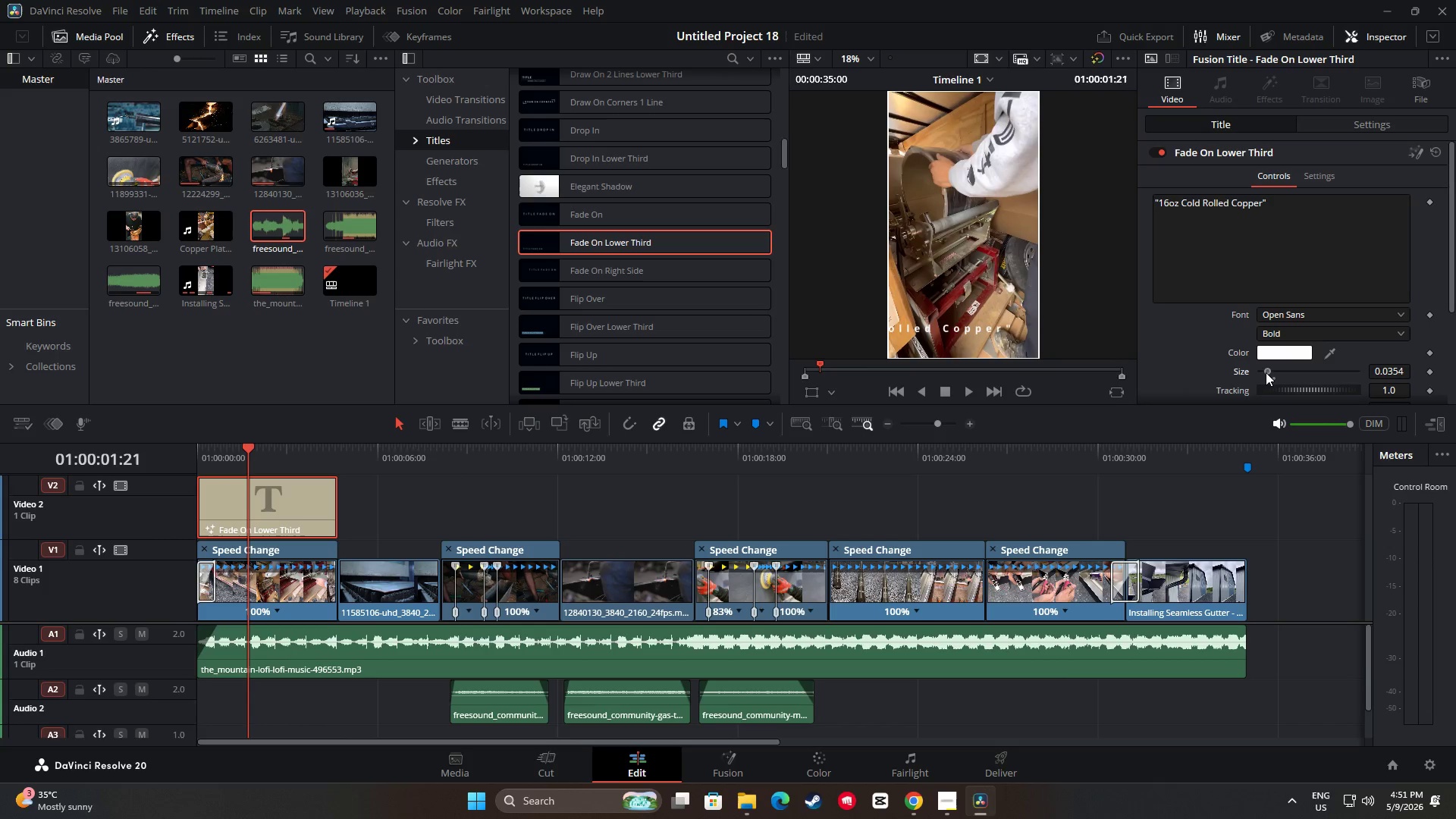 
left_click_drag(start_coordinate=[1317, 391], to_coordinate=[1298, 391])
 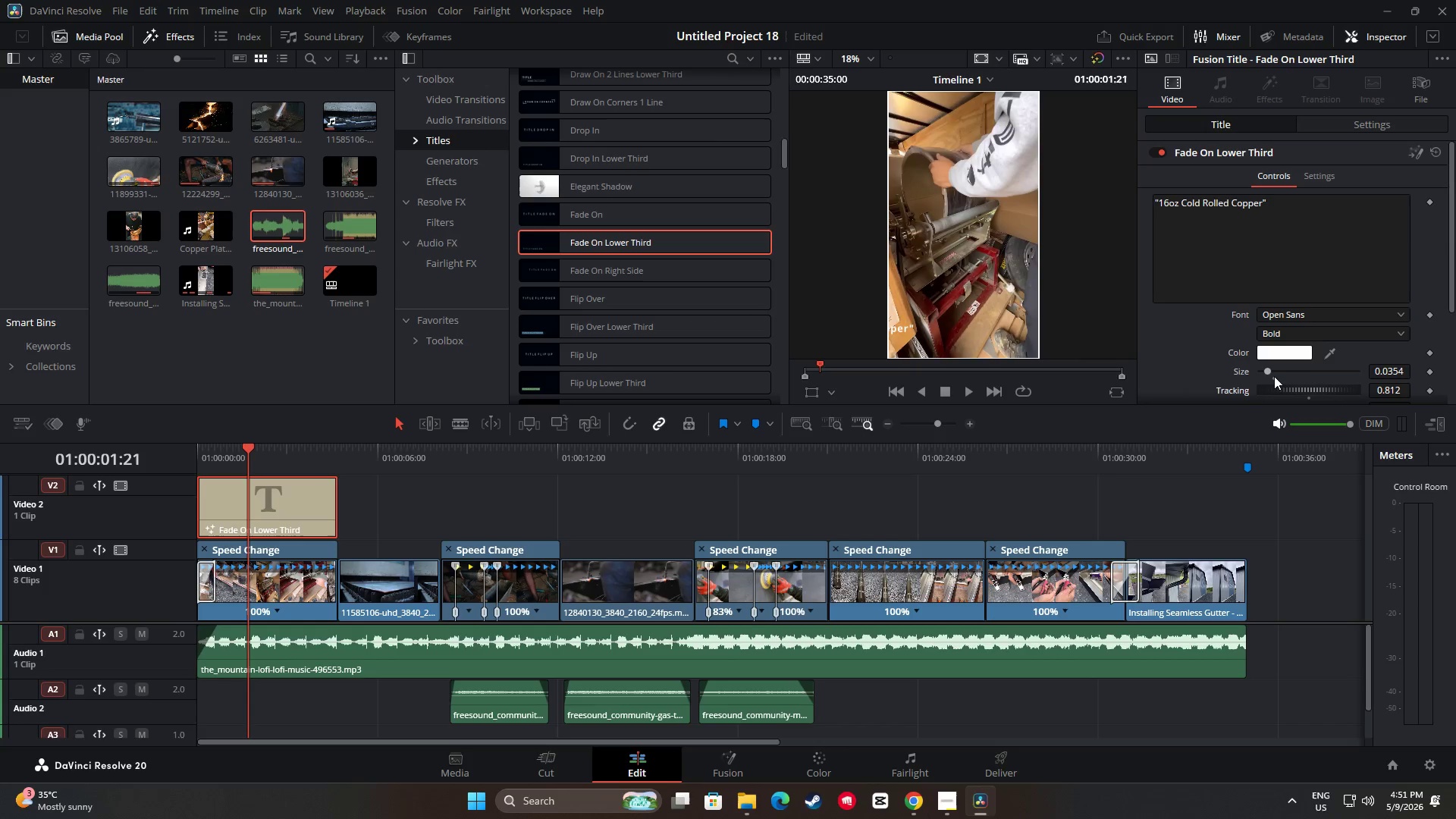 
left_click([1294, 334])
 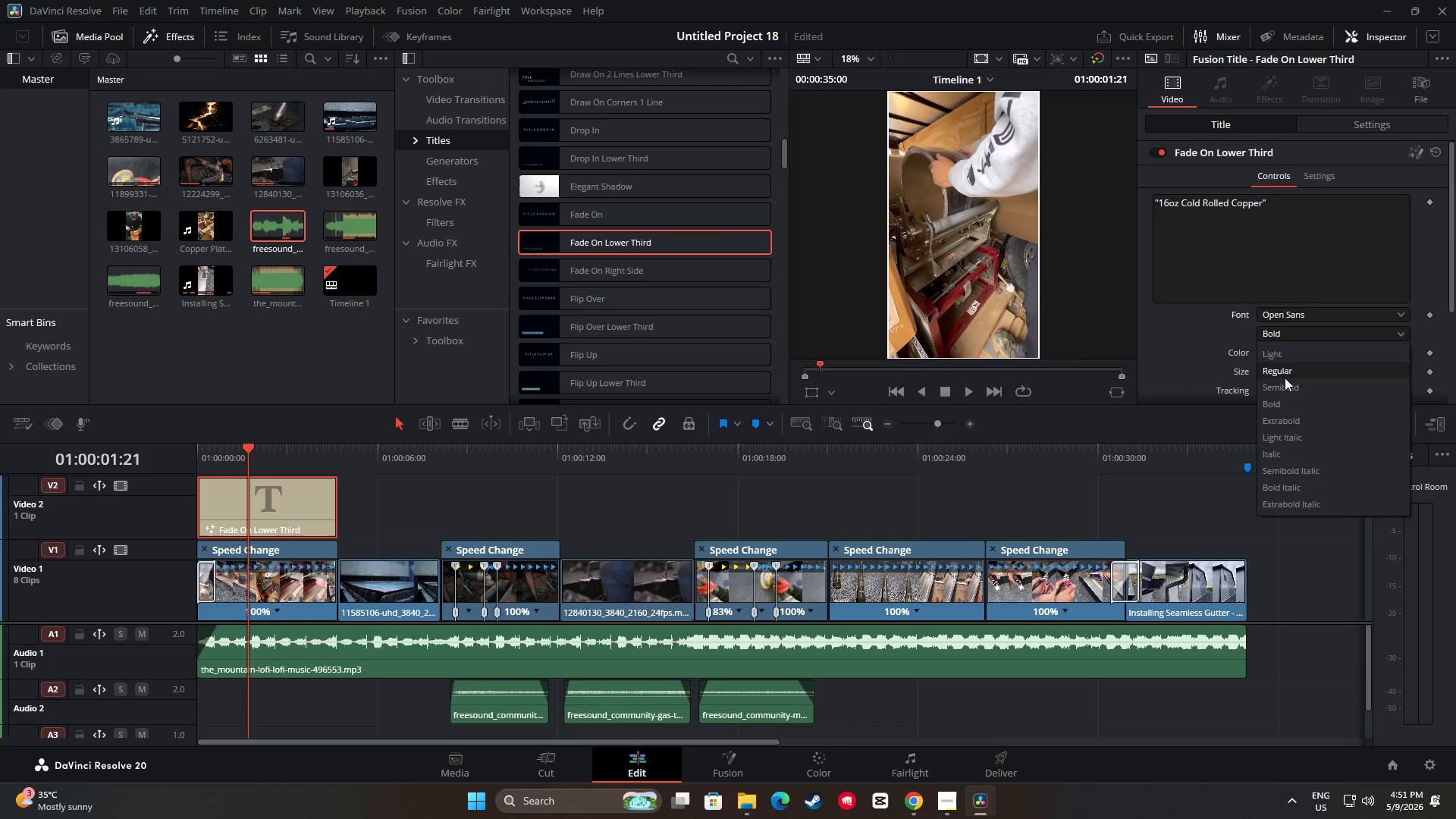 
left_click([1285, 384])
 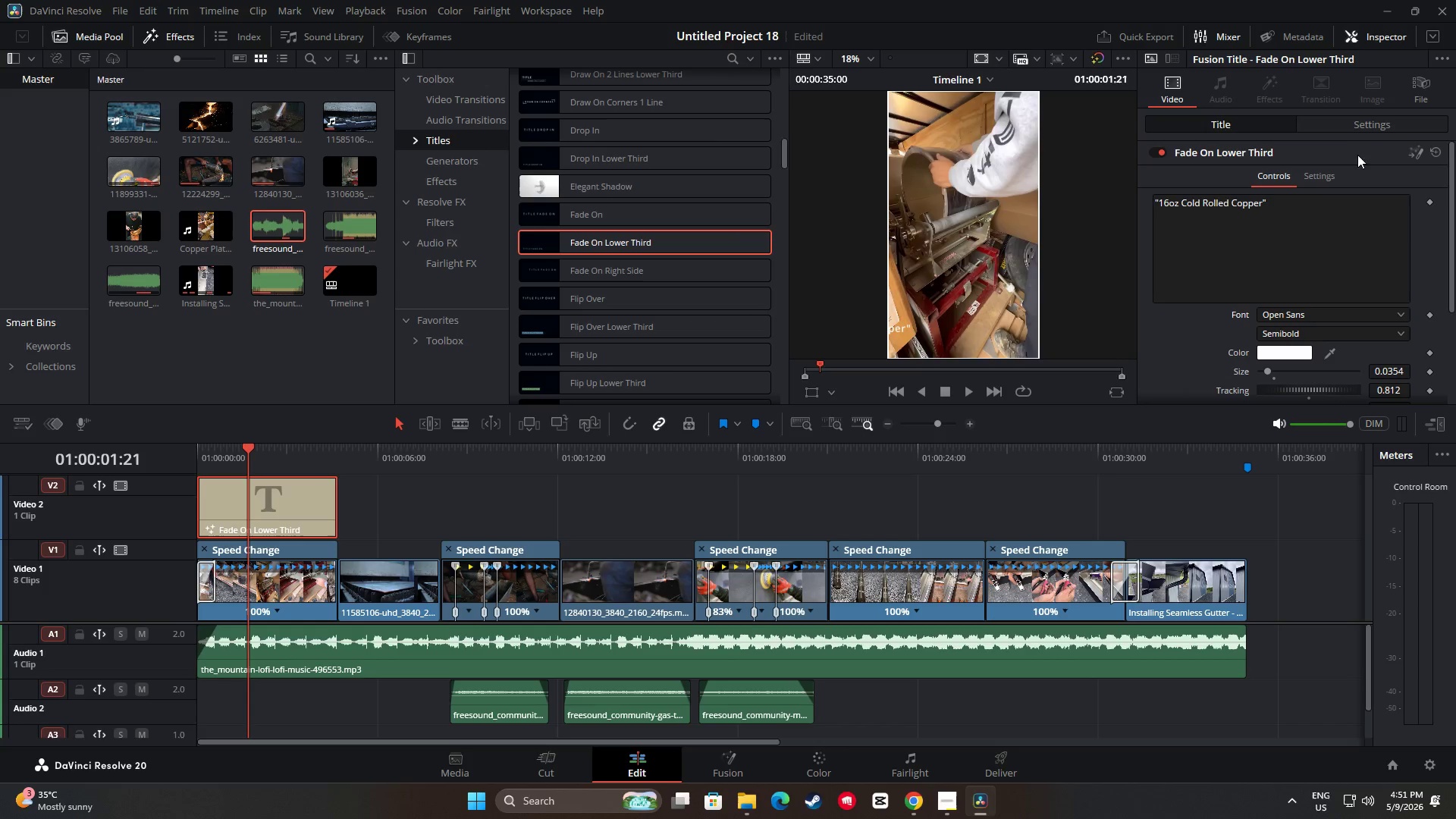 
left_click([1378, 124])
 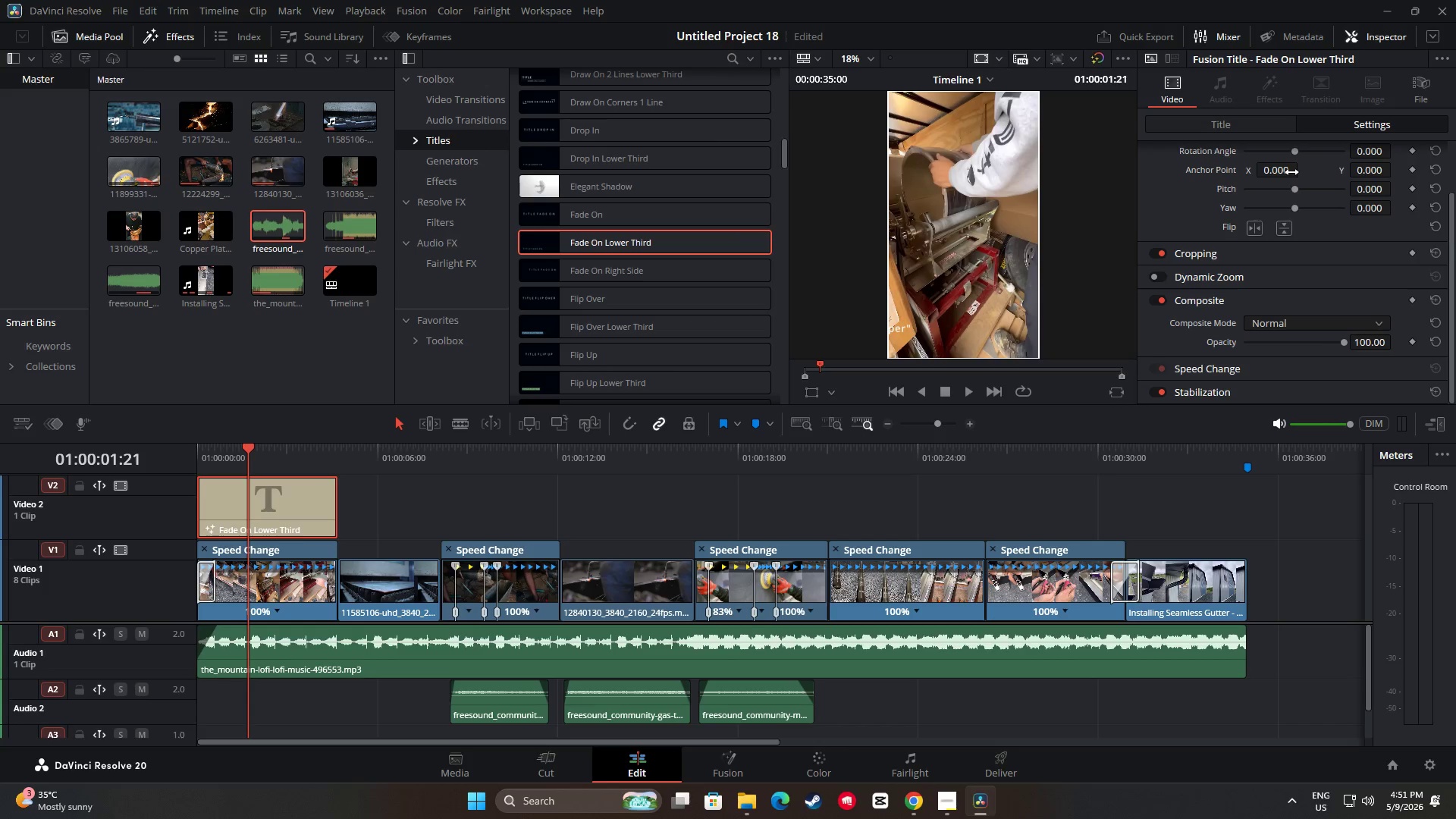 
left_click_drag(start_coordinate=[1277, 172], to_coordinate=[1315, 176])
 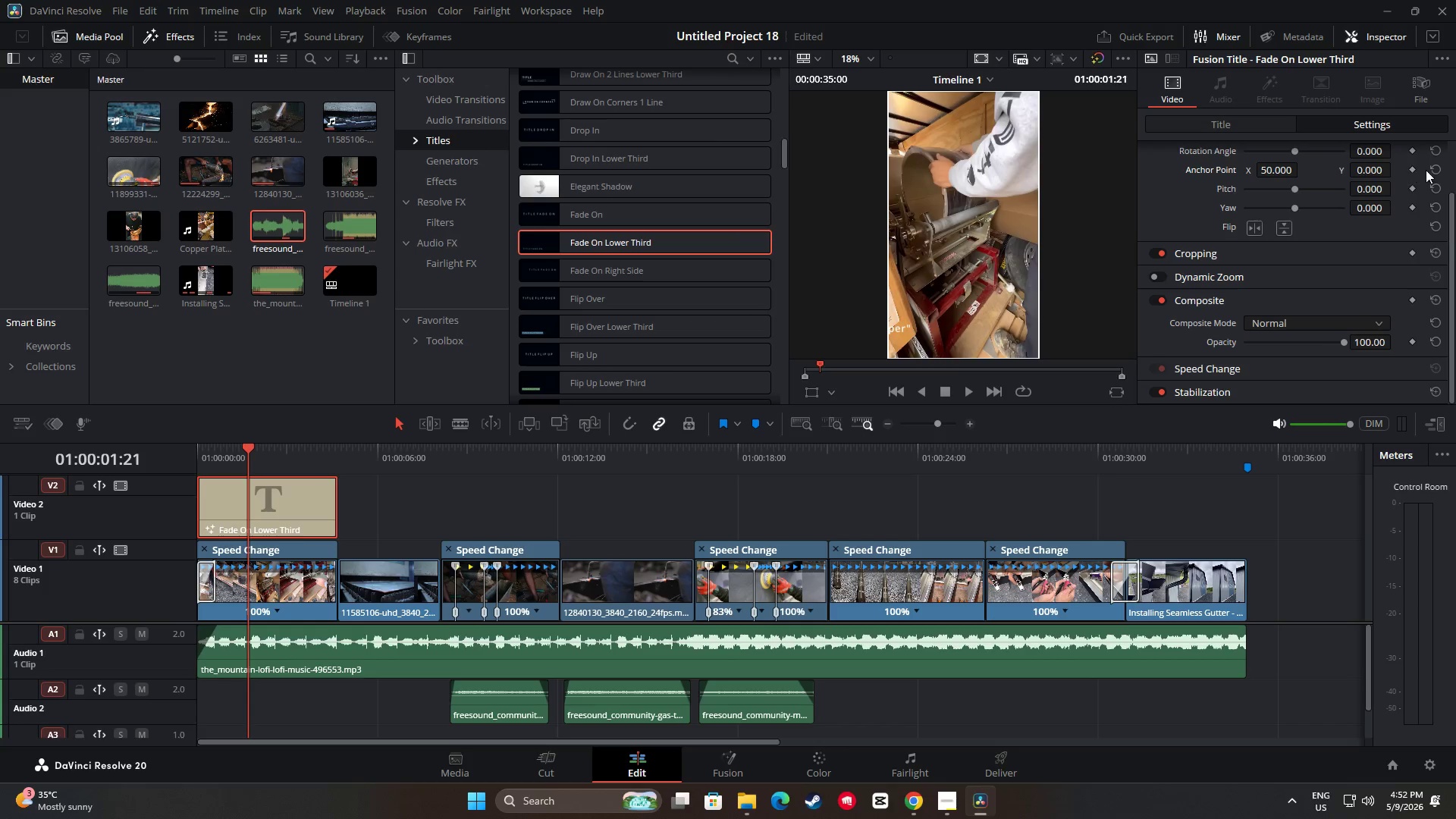 
left_click([1439, 171])
 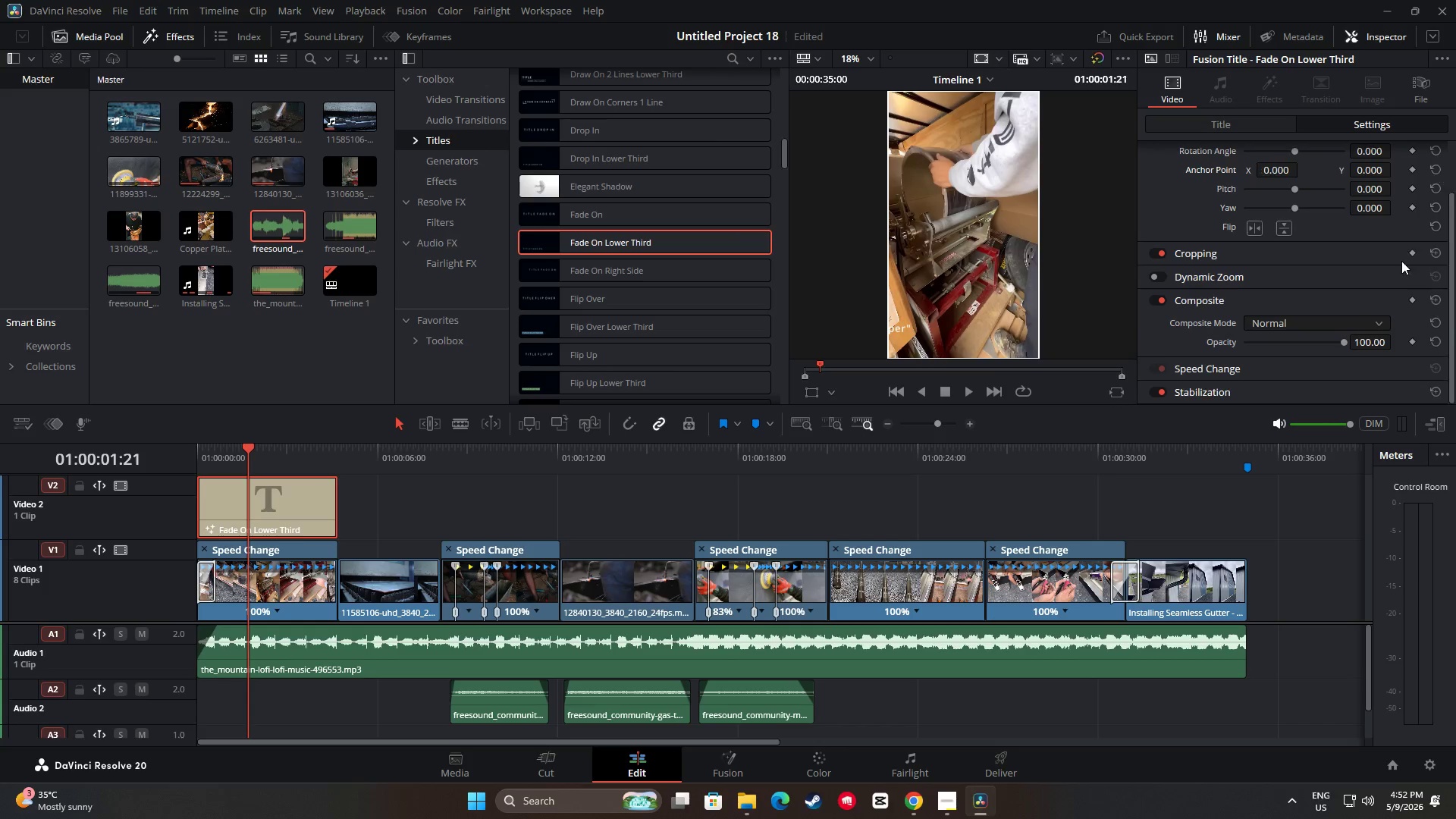 
scroll: coordinate [1402, 256], scroll_direction: up, amount: 4.0
 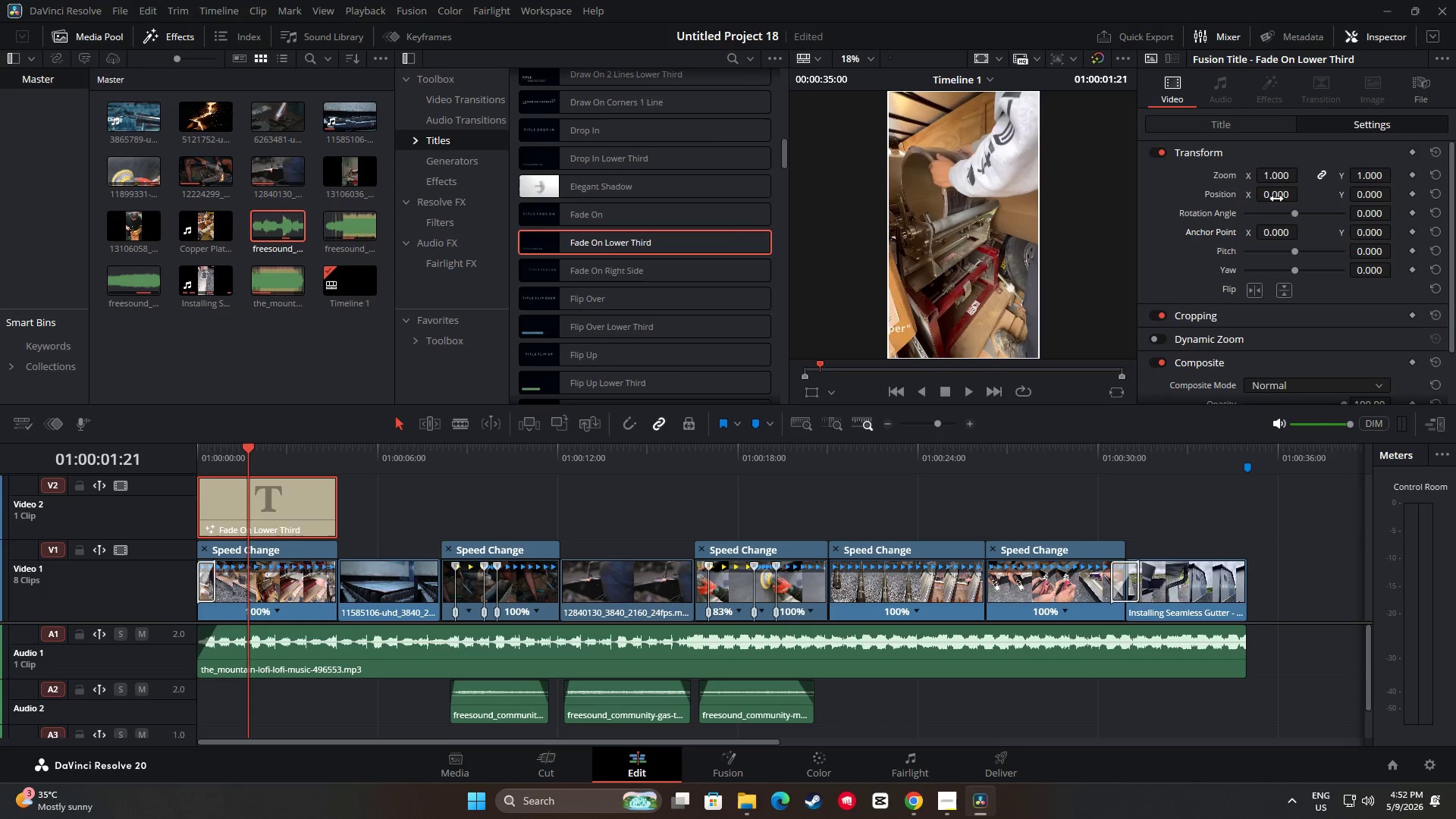 
left_click_drag(start_coordinate=[1276, 195], to_coordinate=[761, 413])
 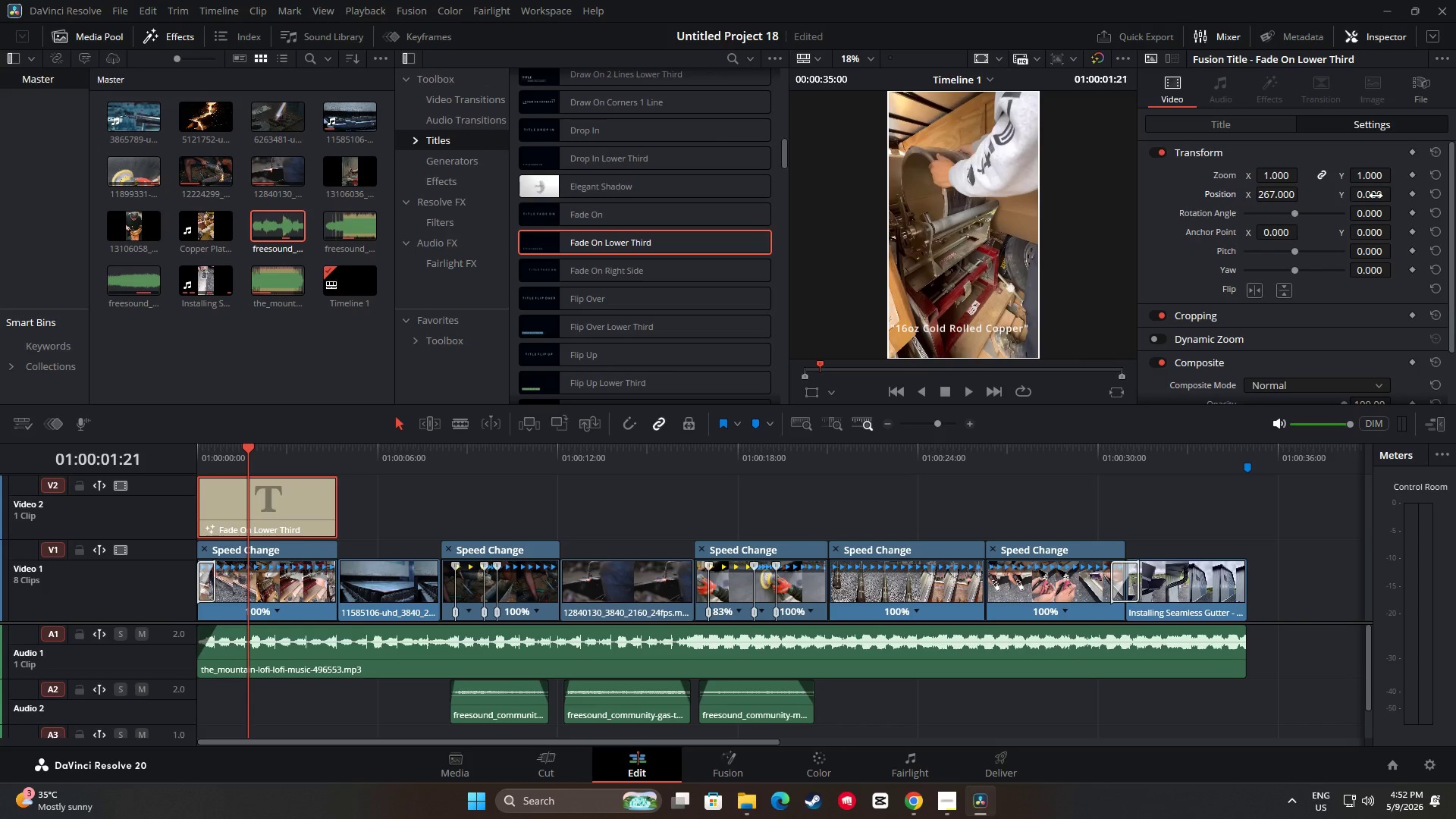 
left_click_drag(start_coordinate=[1376, 195], to_coordinate=[1414, 191])
 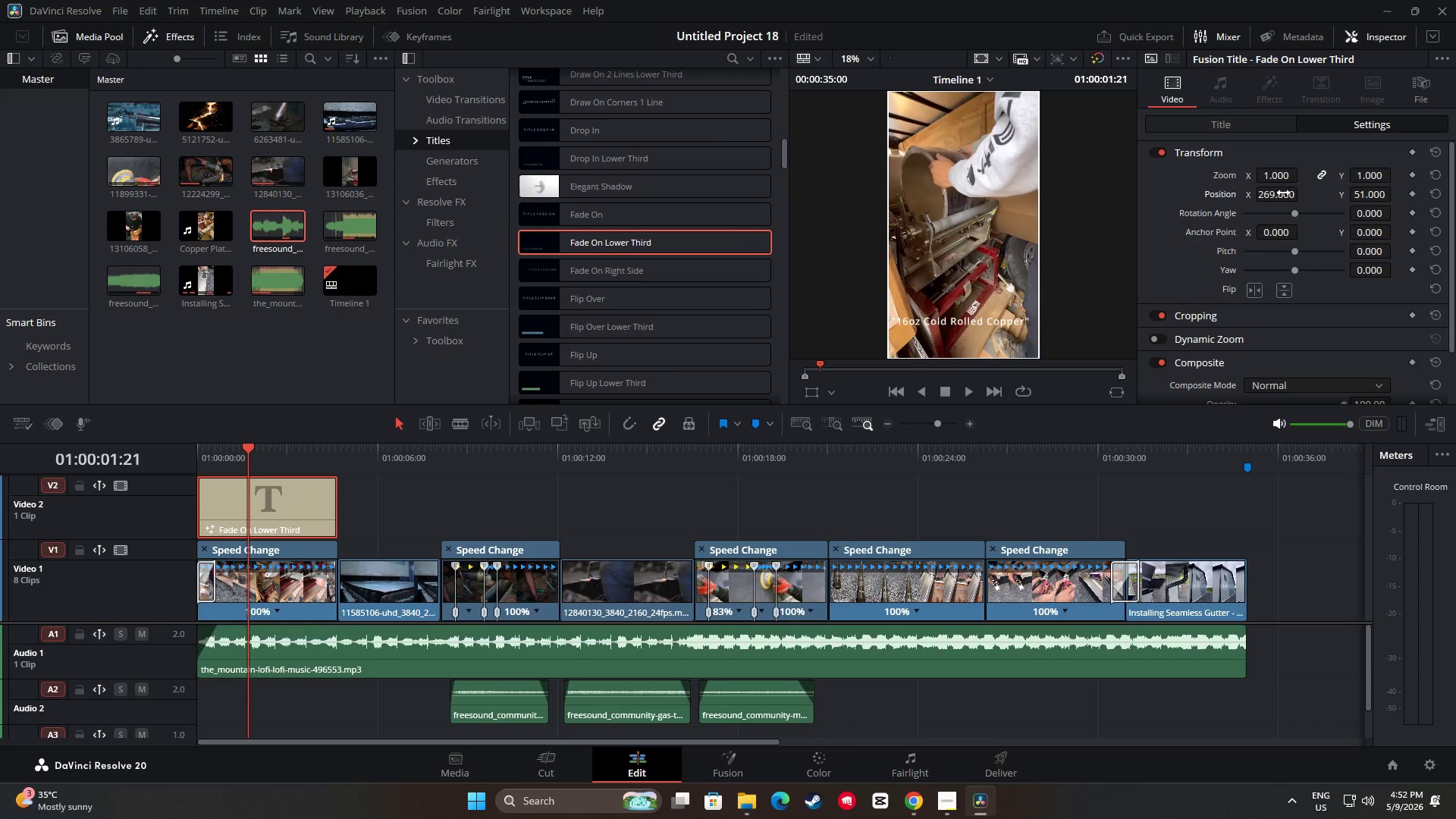 
scroll: coordinate [1280, 316], scroll_direction: down, amount: 1.0
 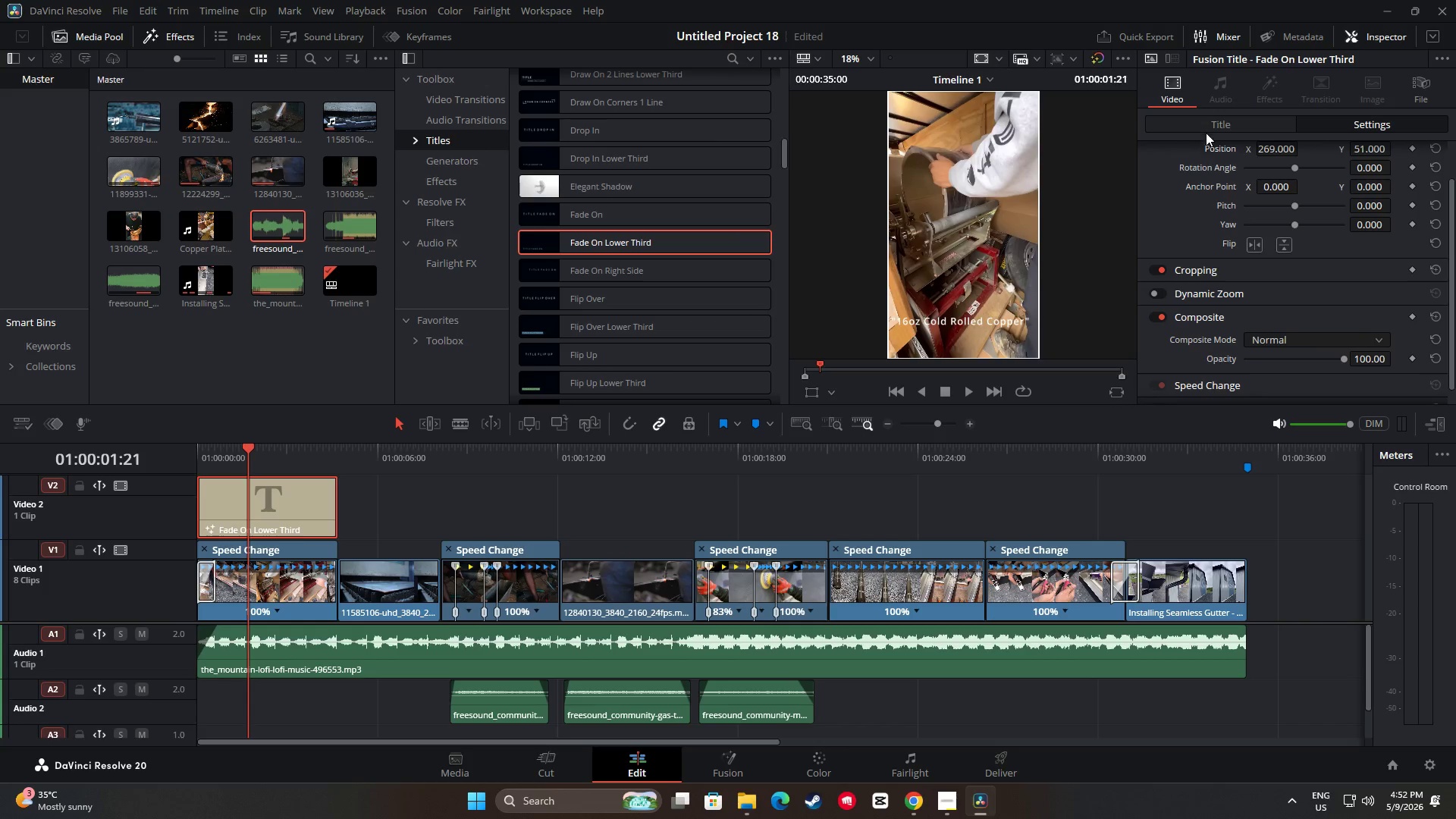 
left_click([1208, 127])
 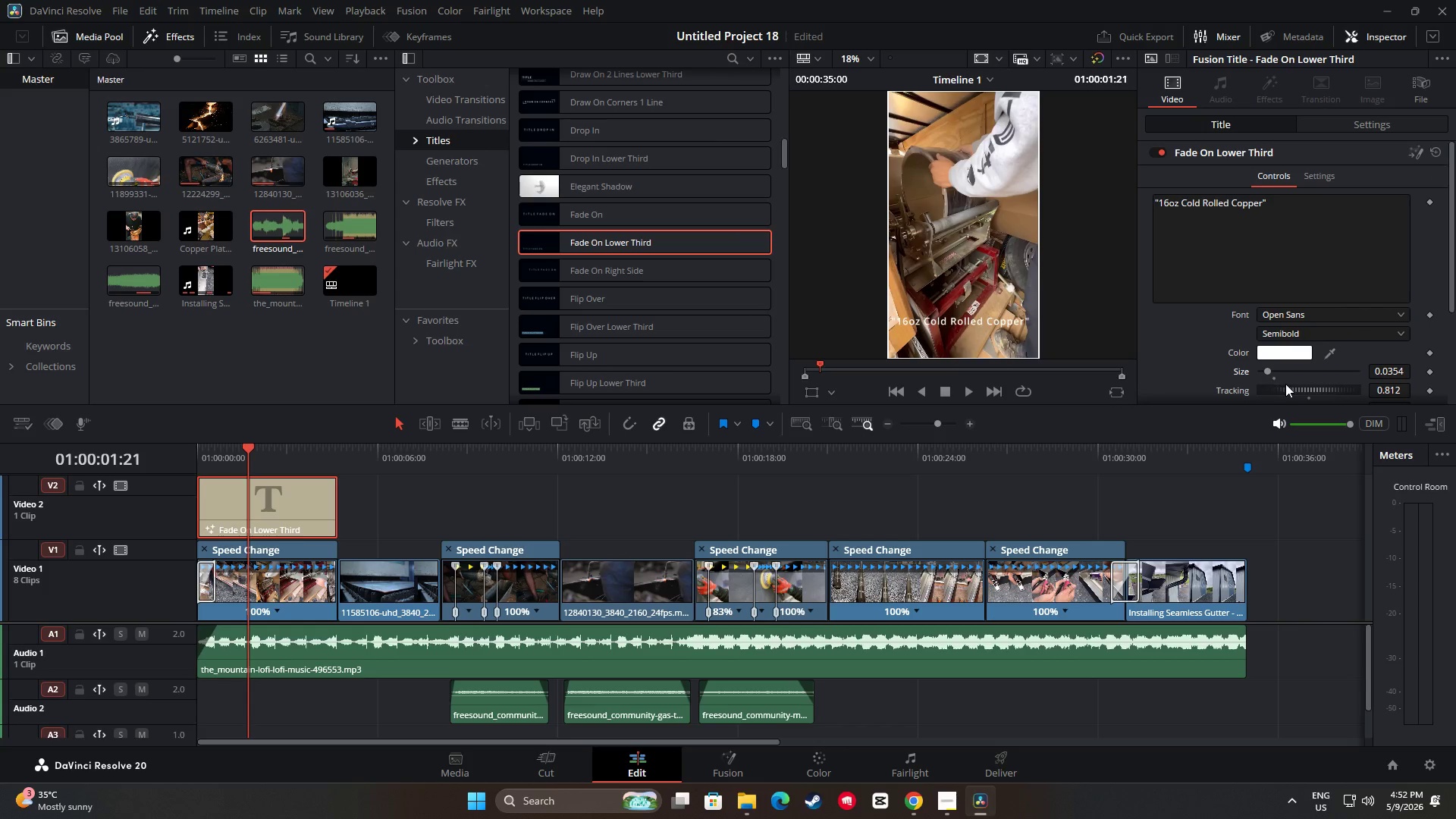 
double_click([1284, 328])
 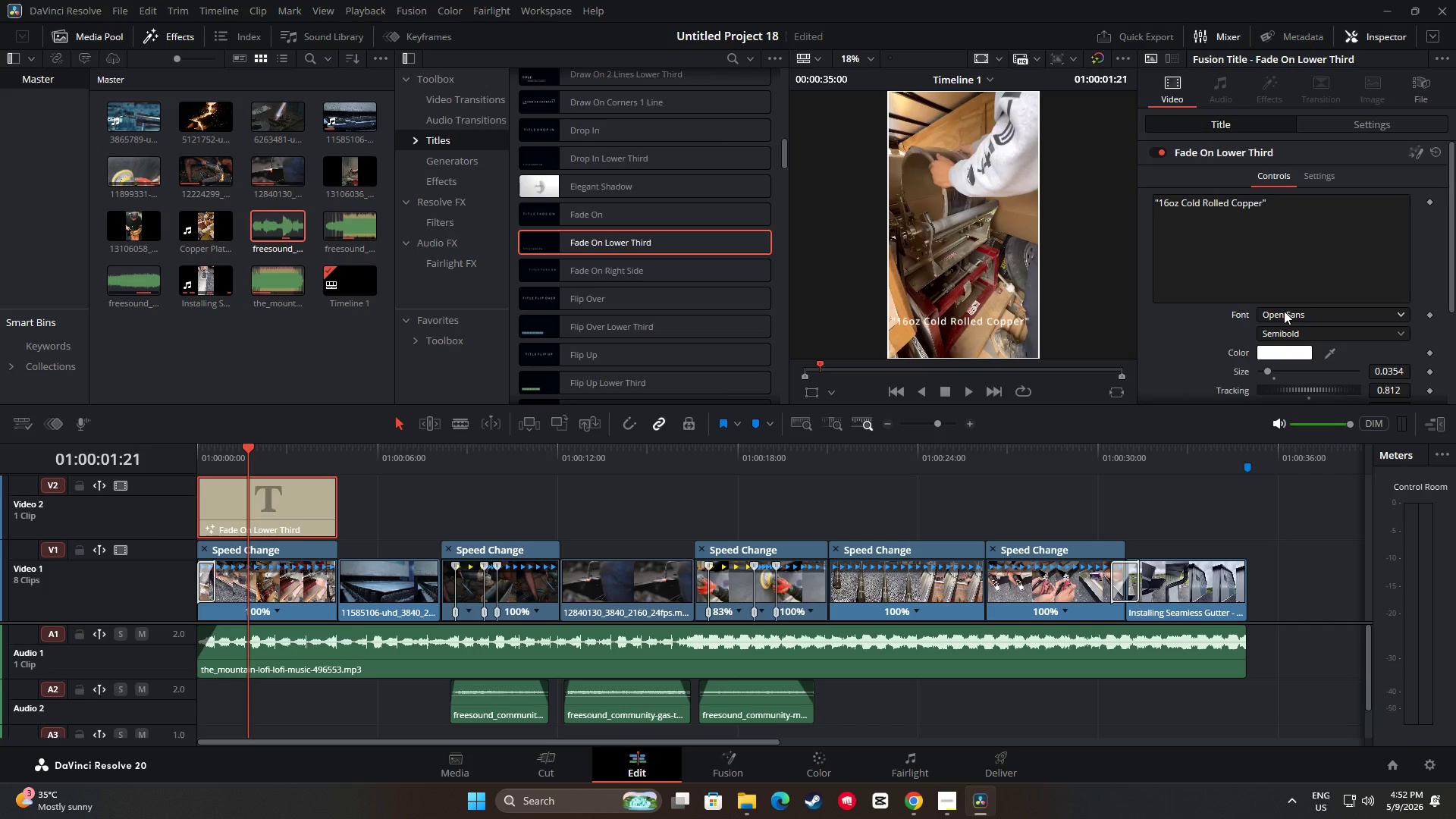 
left_click([1284, 311])
 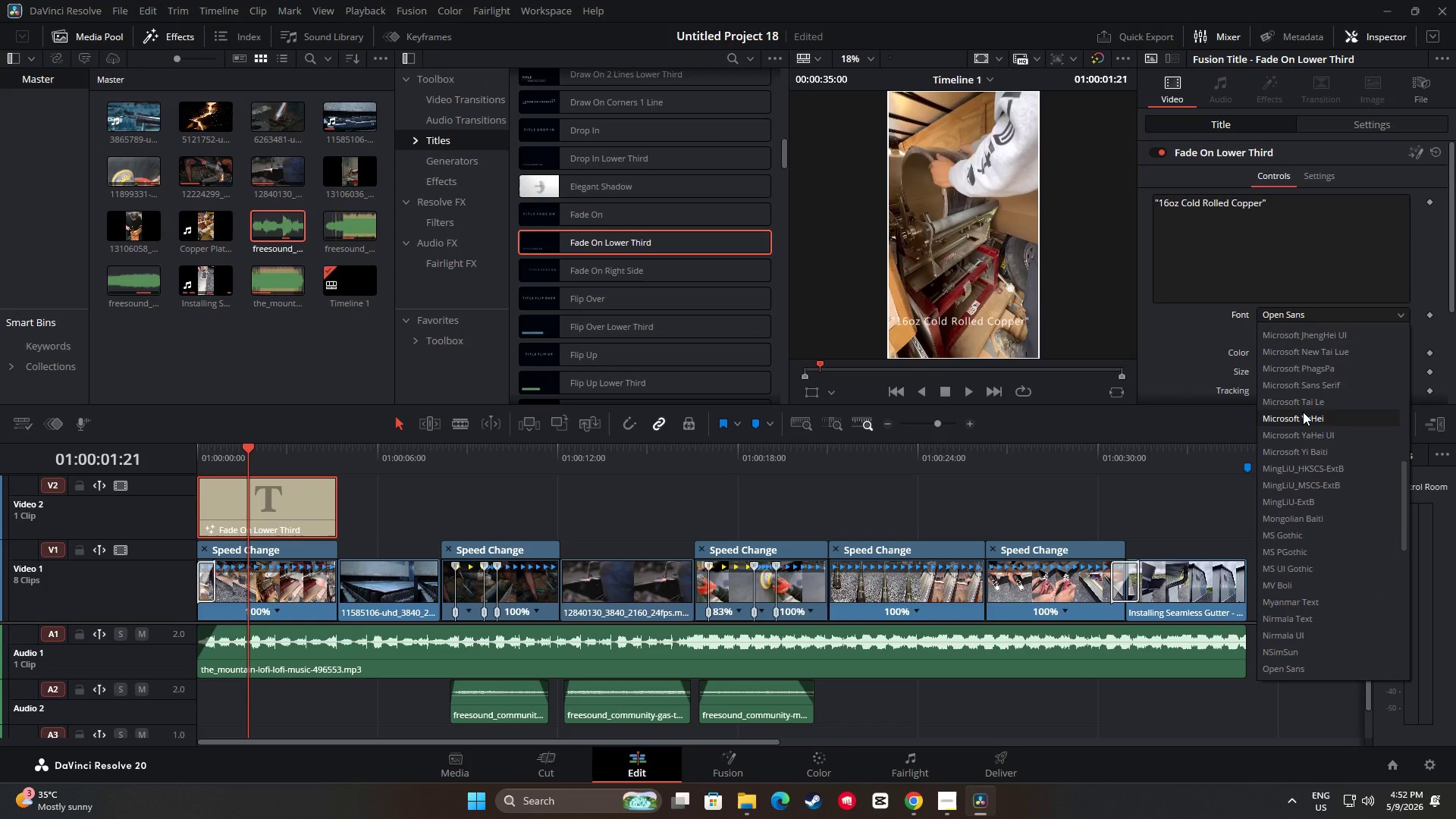 
scroll: coordinate [1301, 466], scroll_direction: down, amount: 3.0
 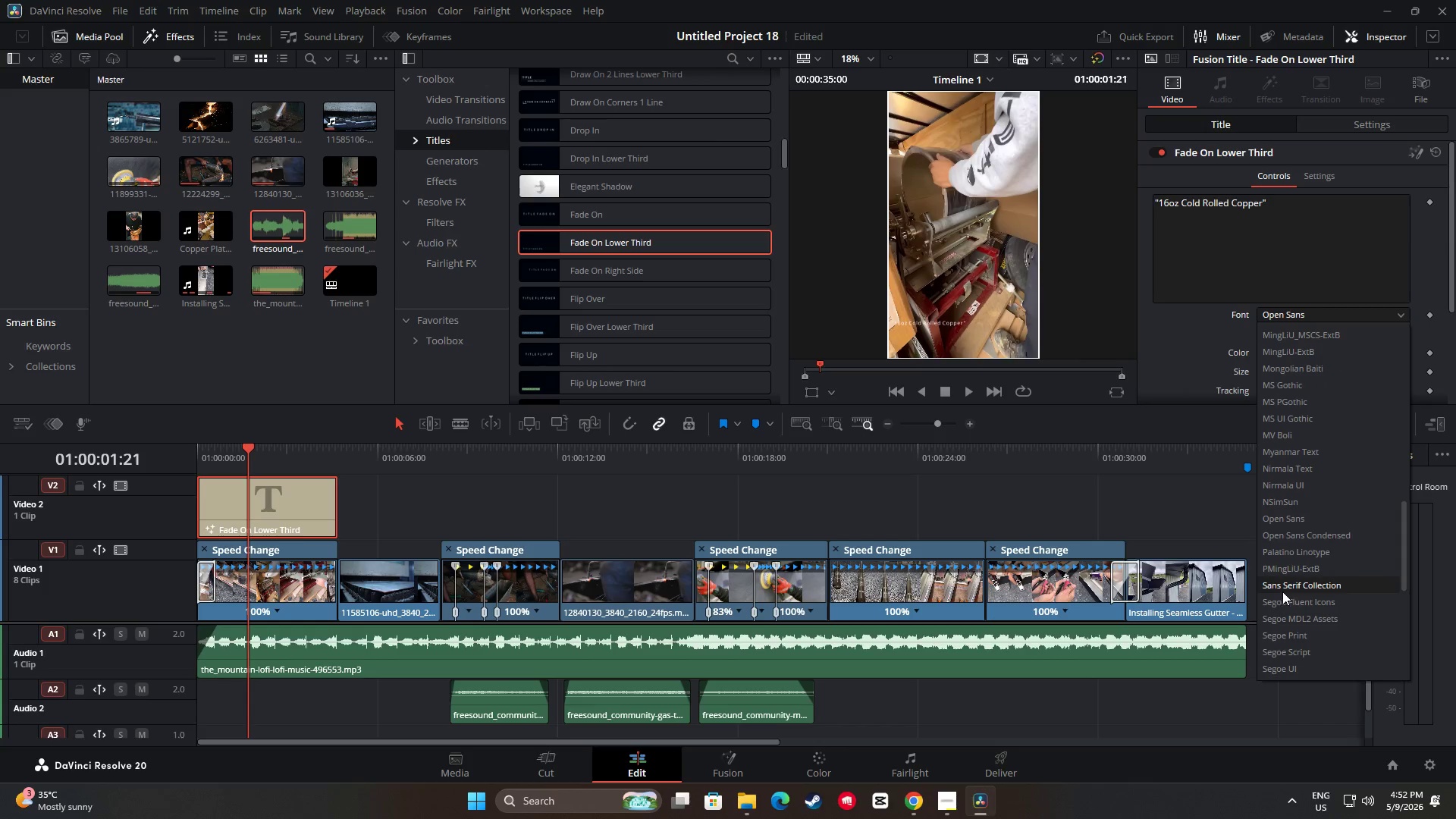 
left_click([1283, 588])
 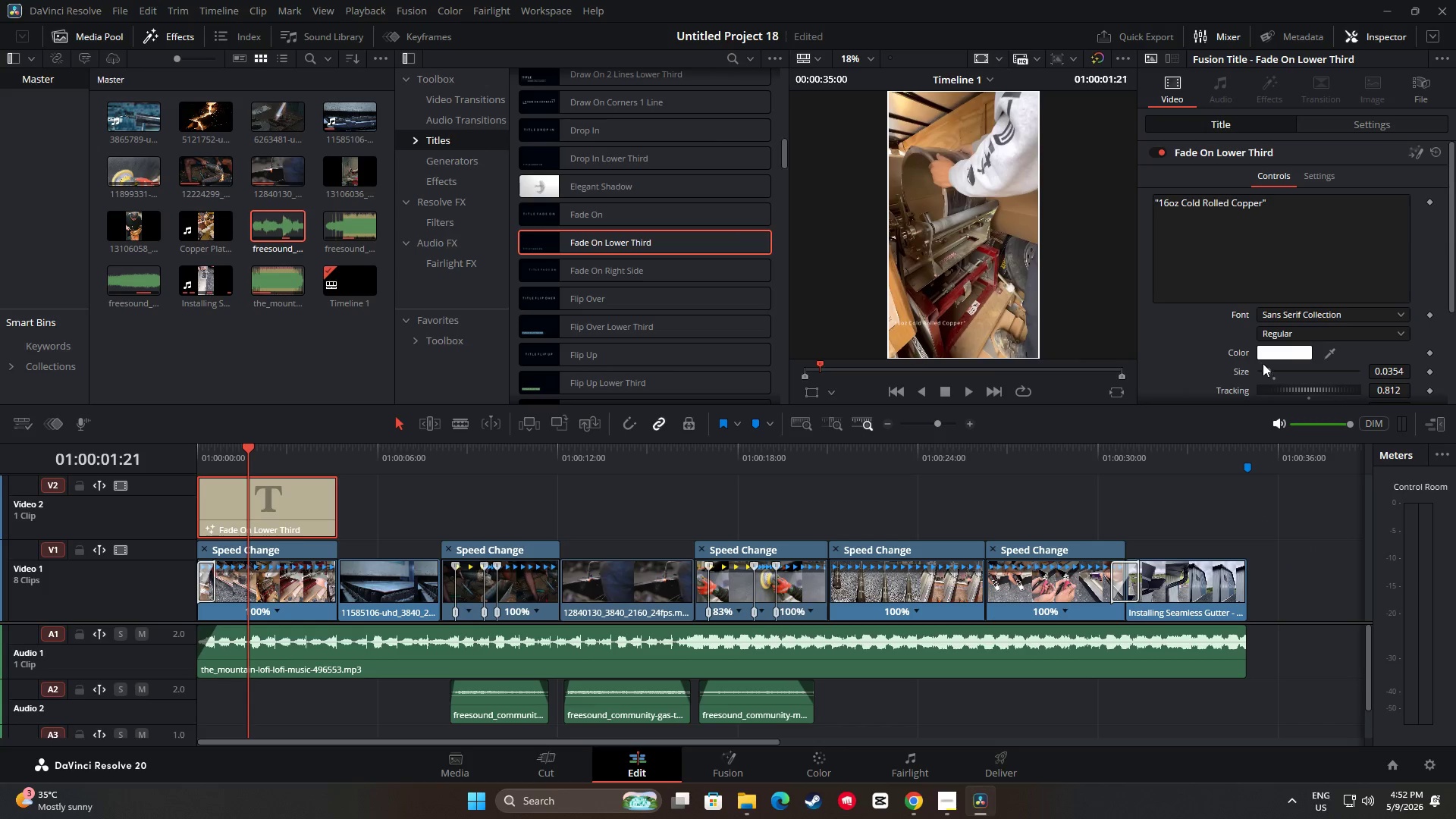 
left_click_drag(start_coordinate=[1267, 369], to_coordinate=[1271, 368])
 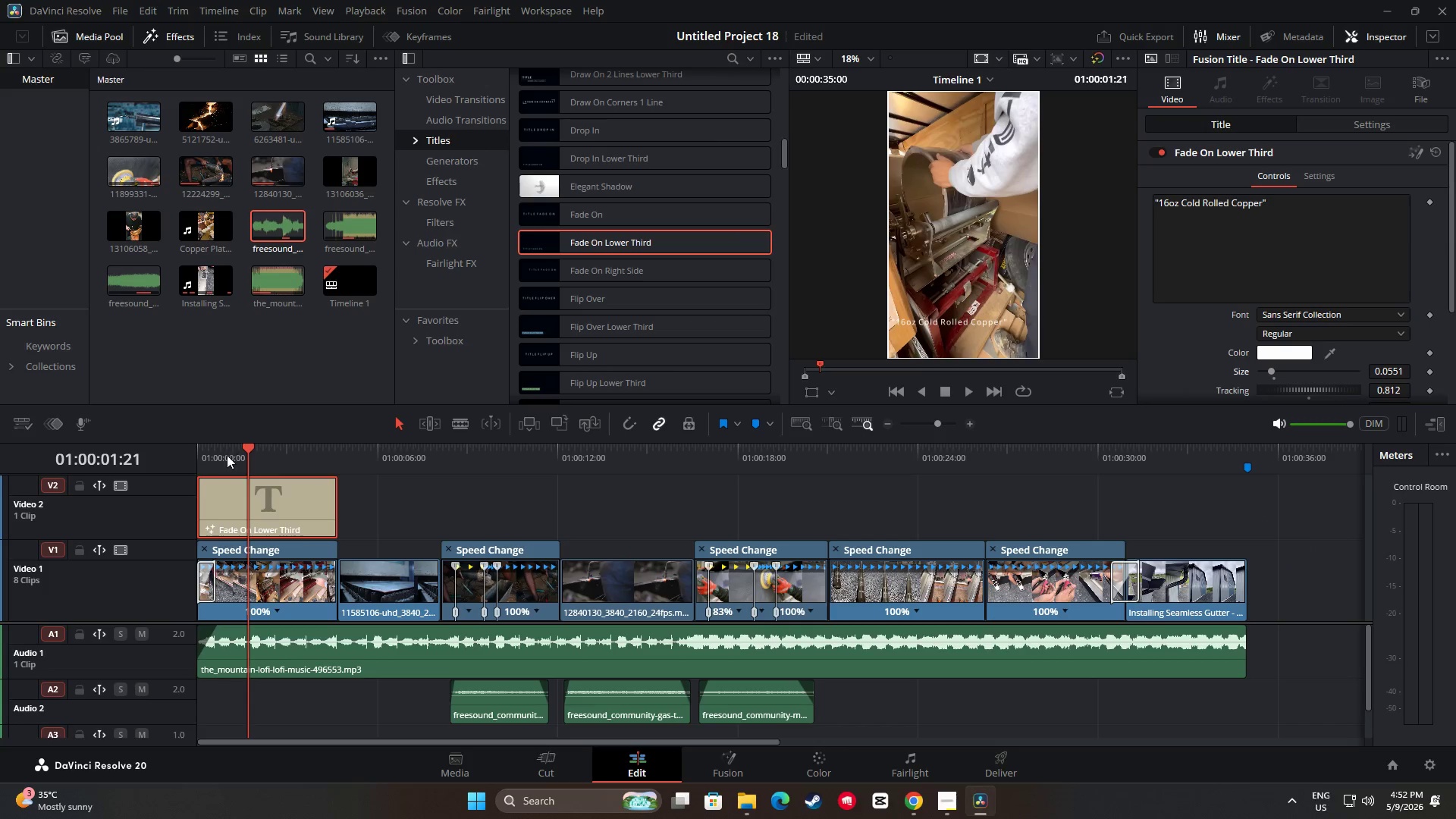 
left_click_drag(start_coordinate=[249, 449], to_coordinate=[171, 443])
 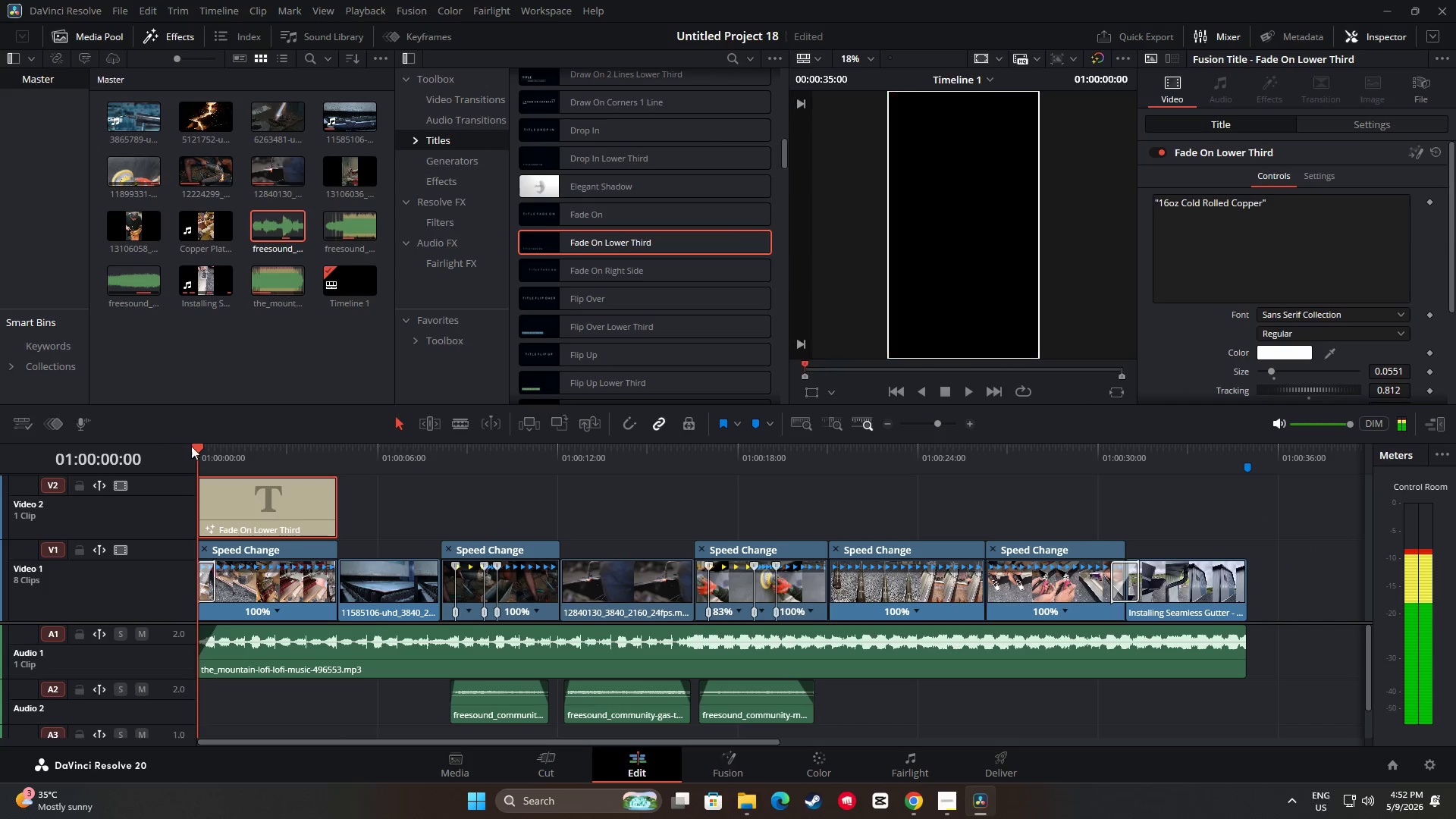 
key(Space)
 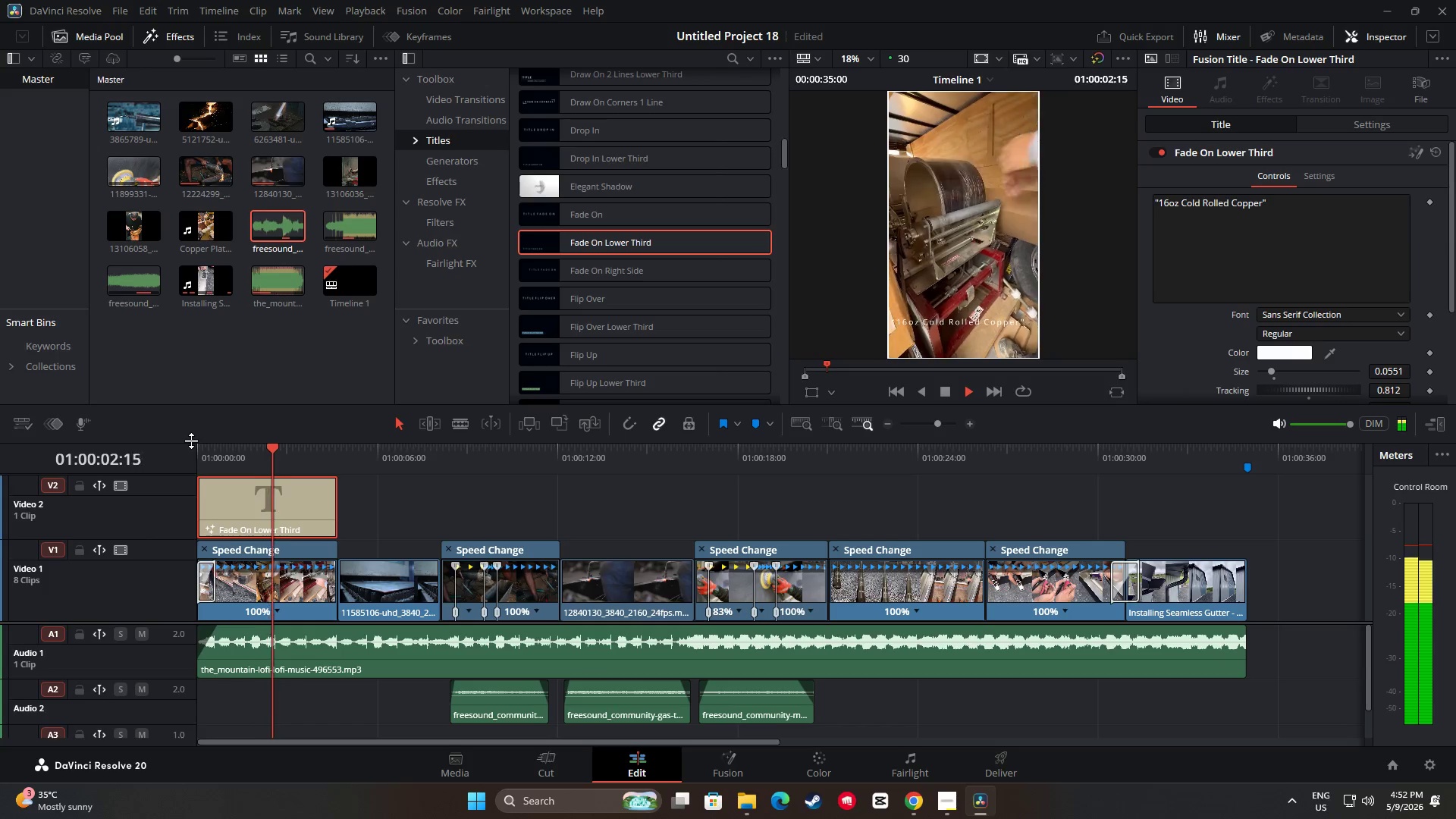 
key(Space)
 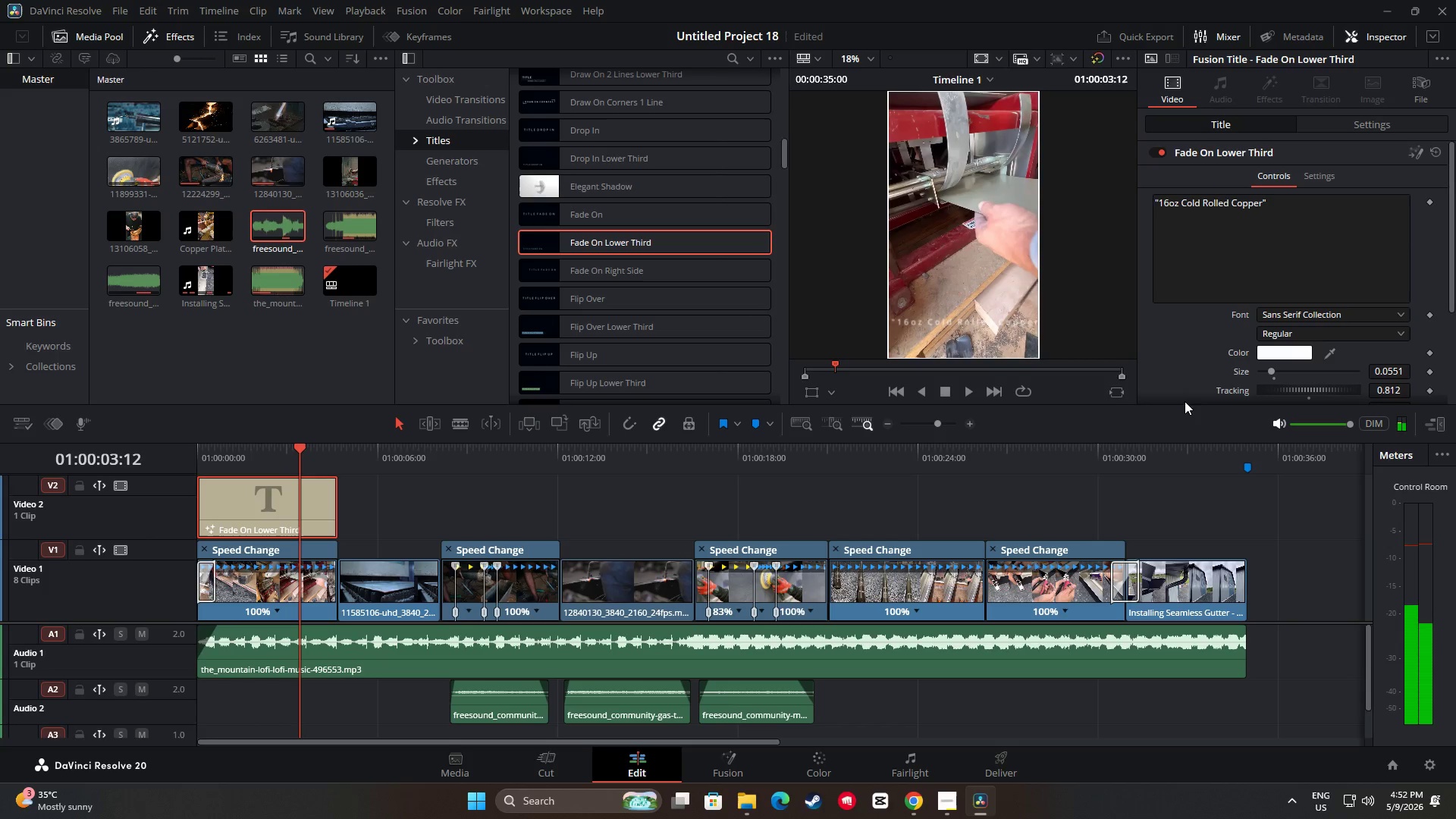 
key(Space)
 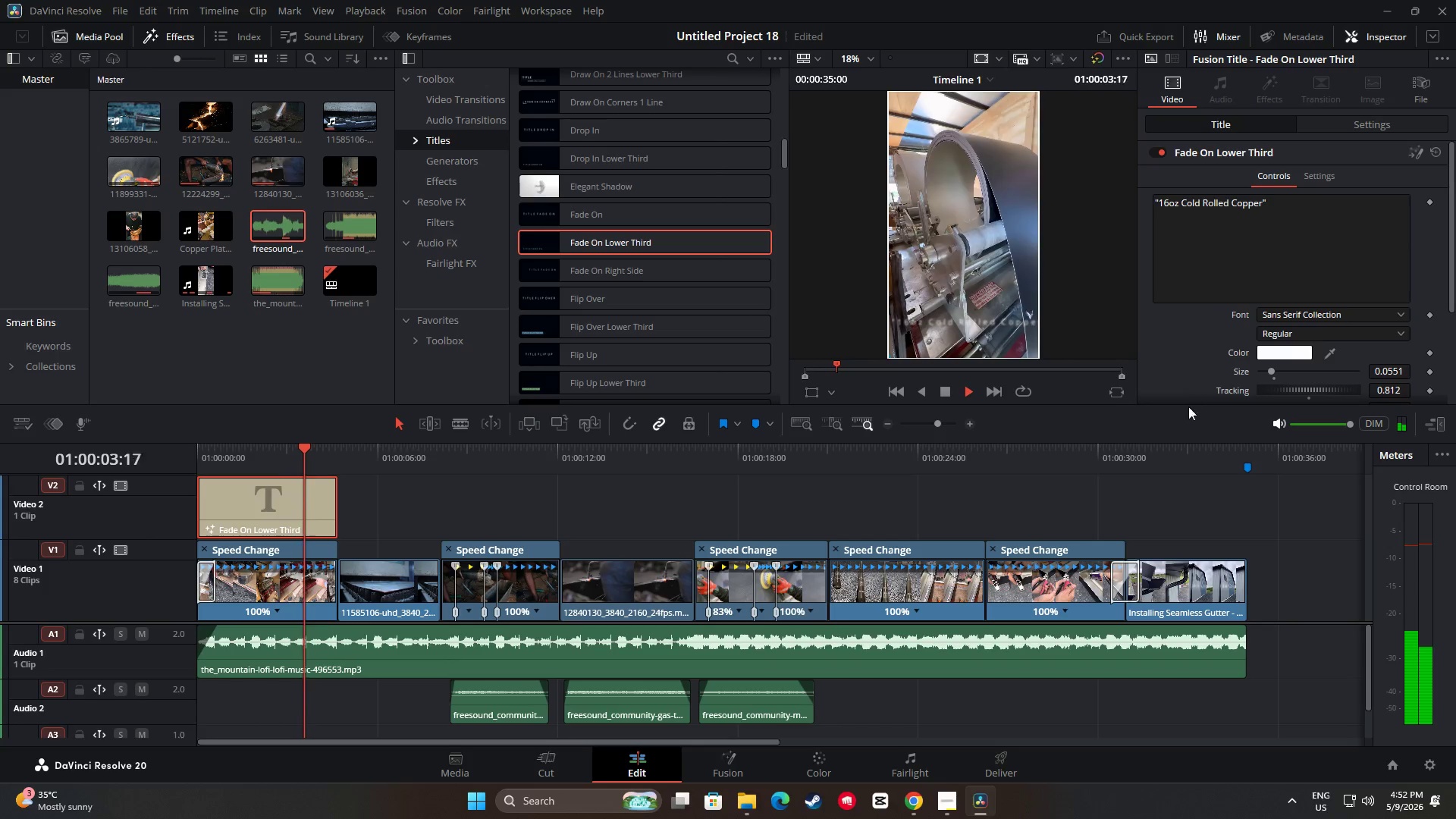 
key(Space)
 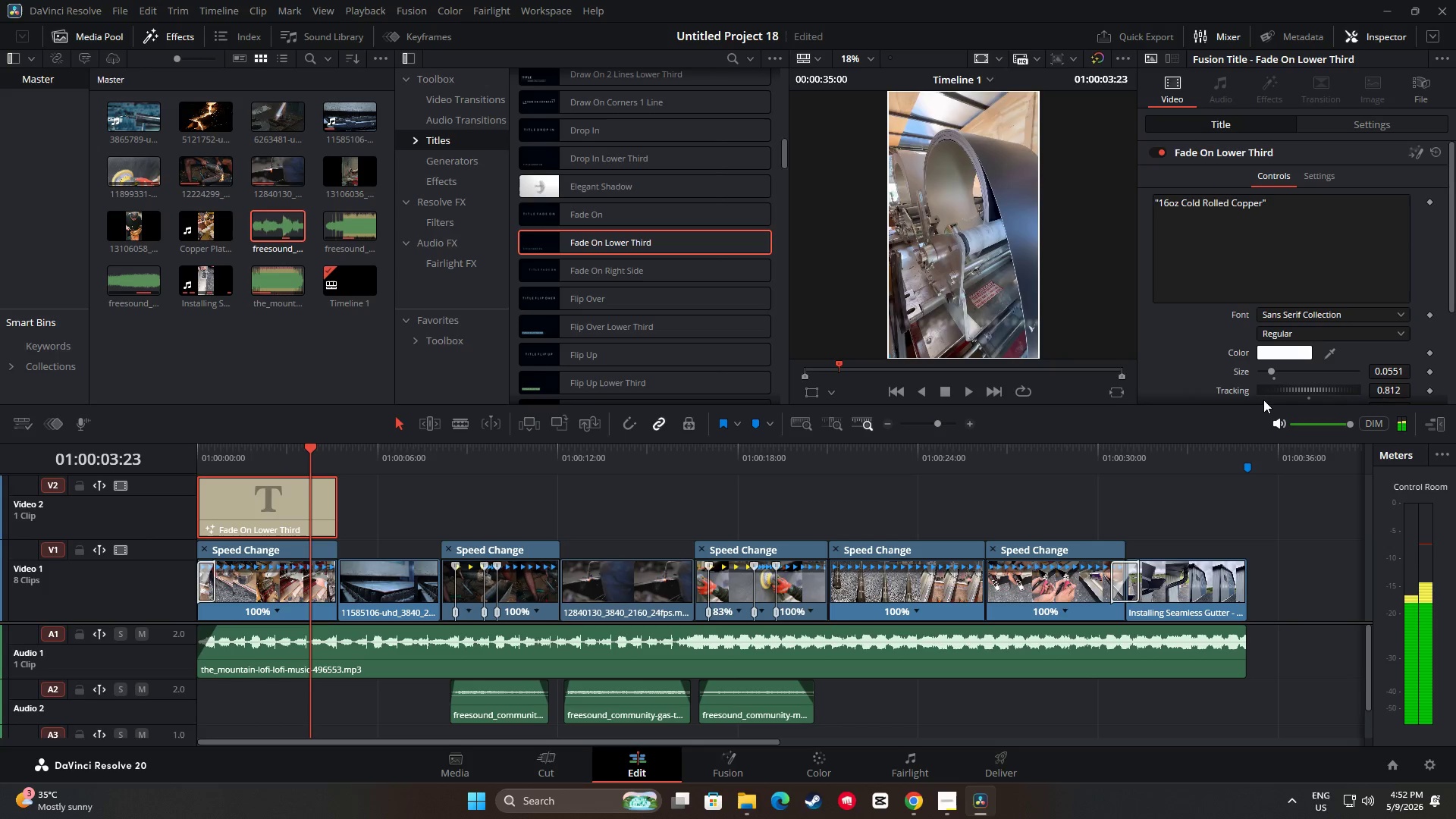 
key(Space)
 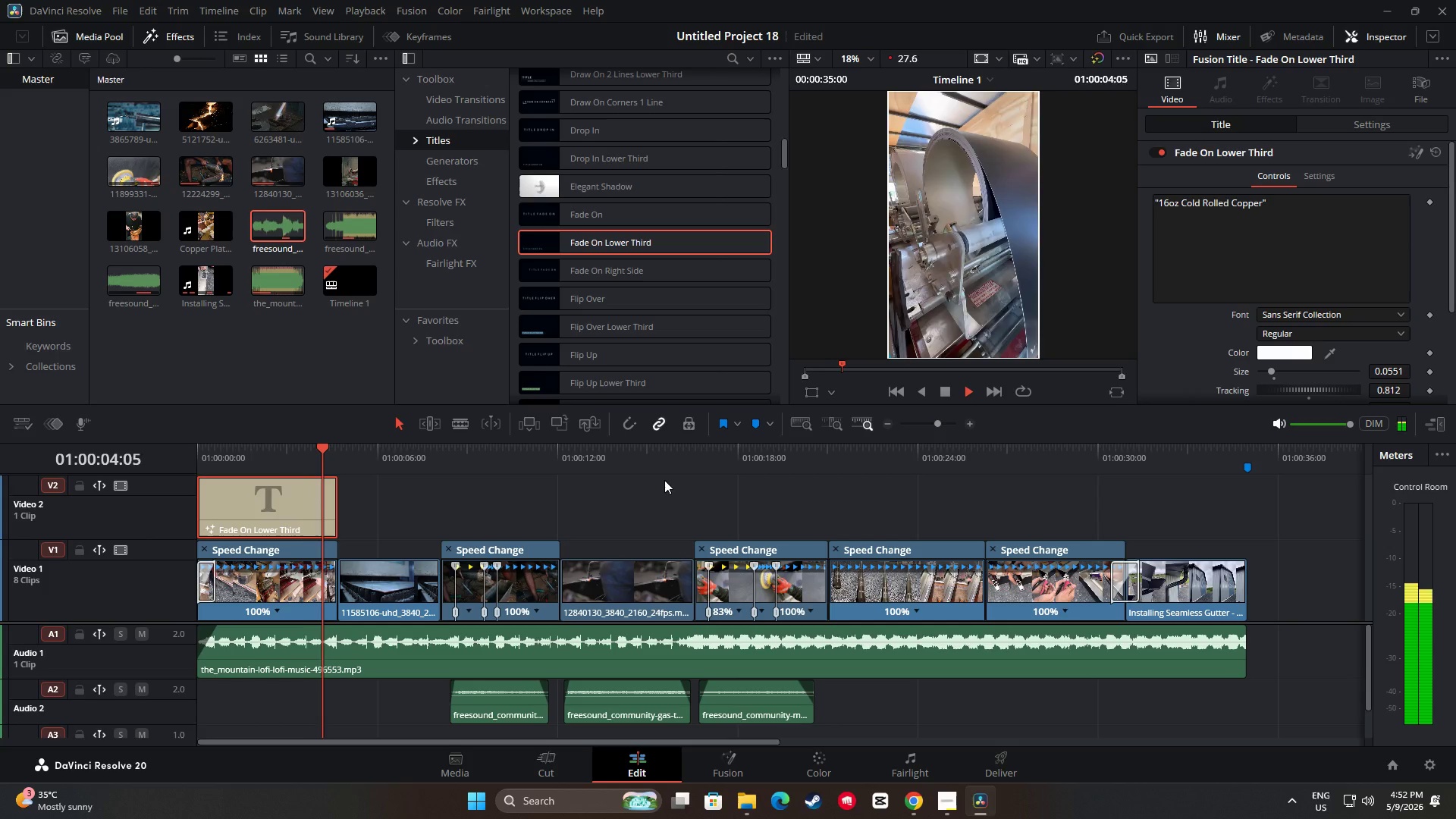 
key(Space)
 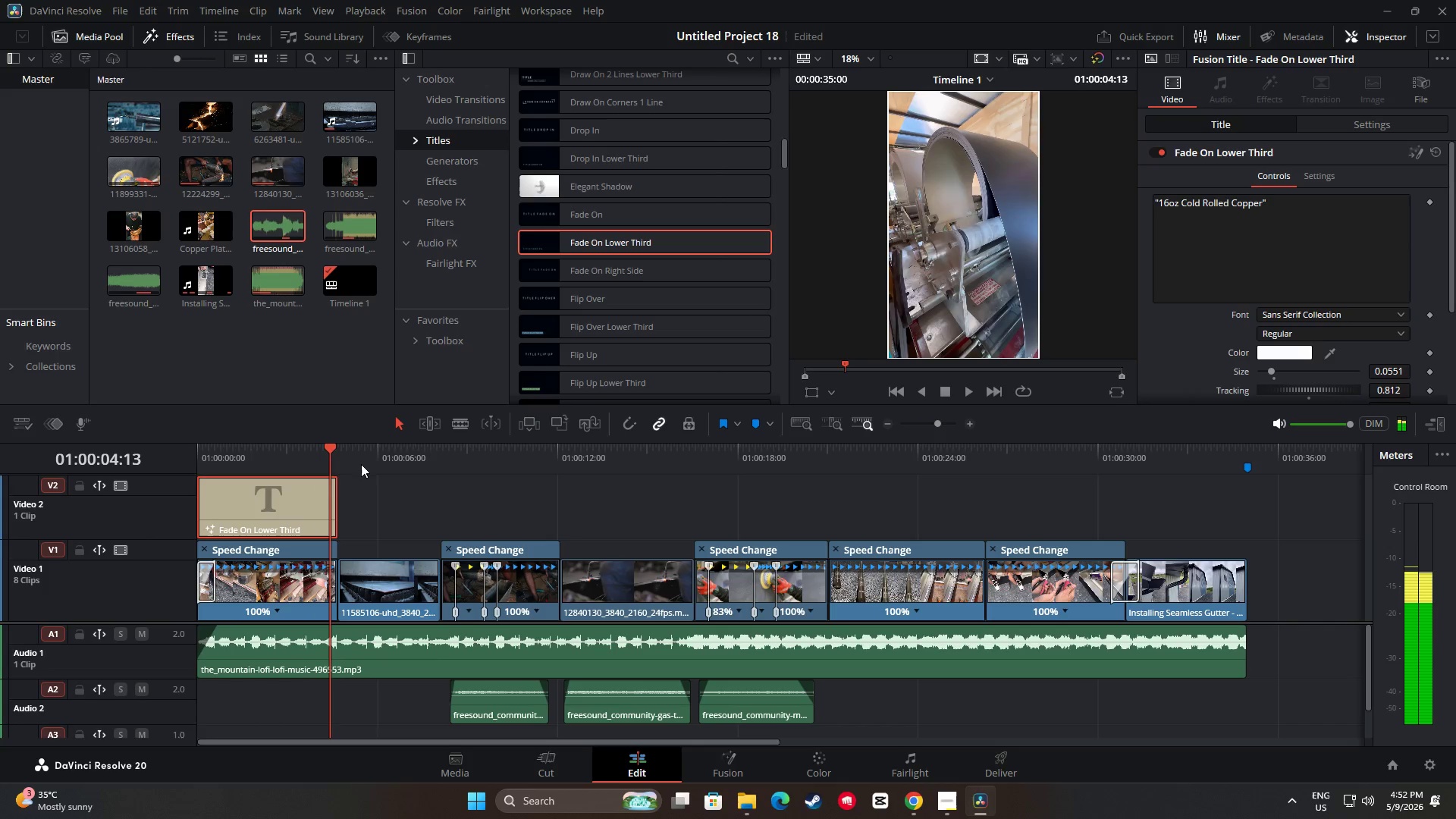 
left_click_drag(start_coordinate=[333, 457], to_coordinate=[177, 455])
 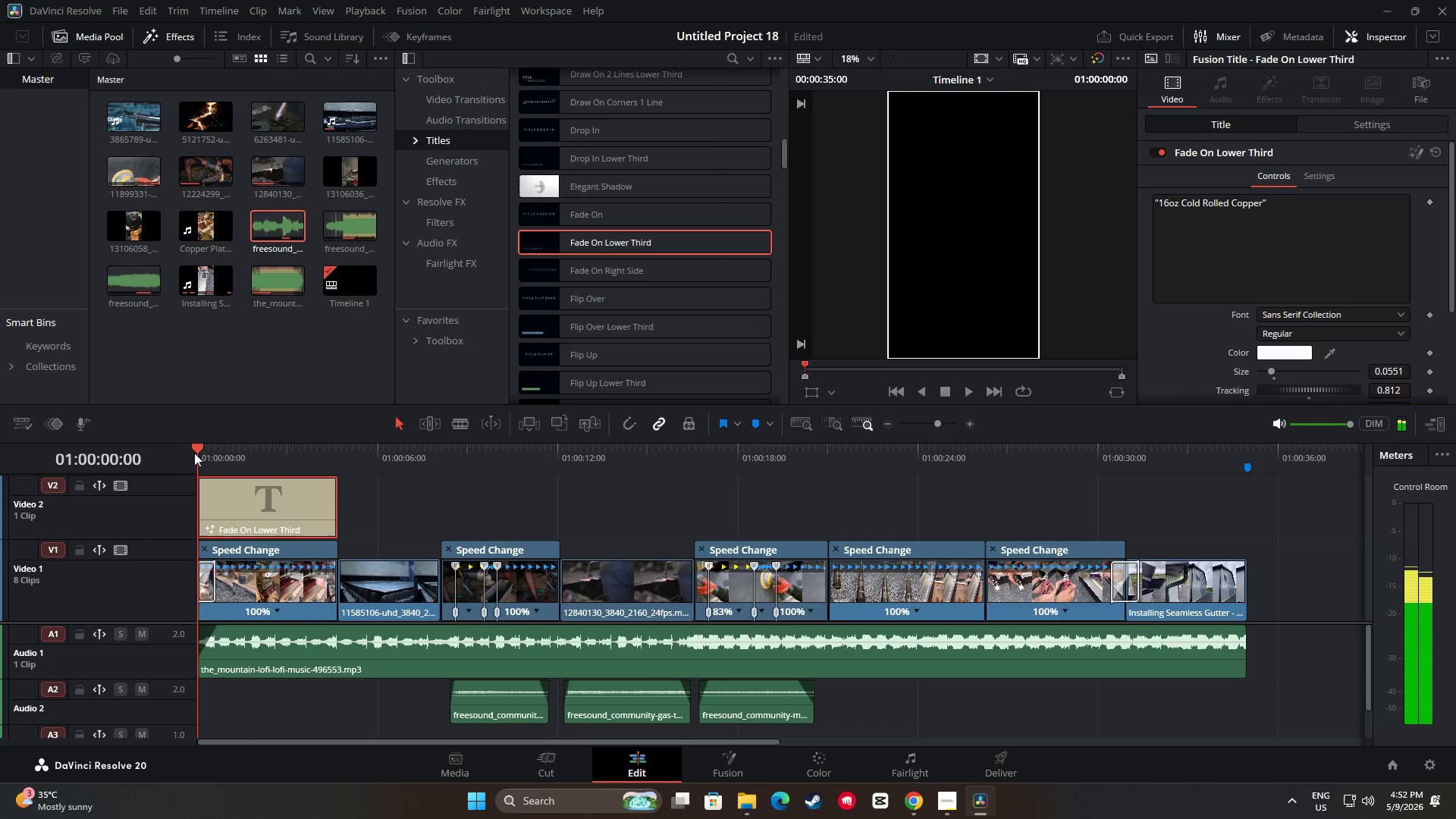 
key(Space)
 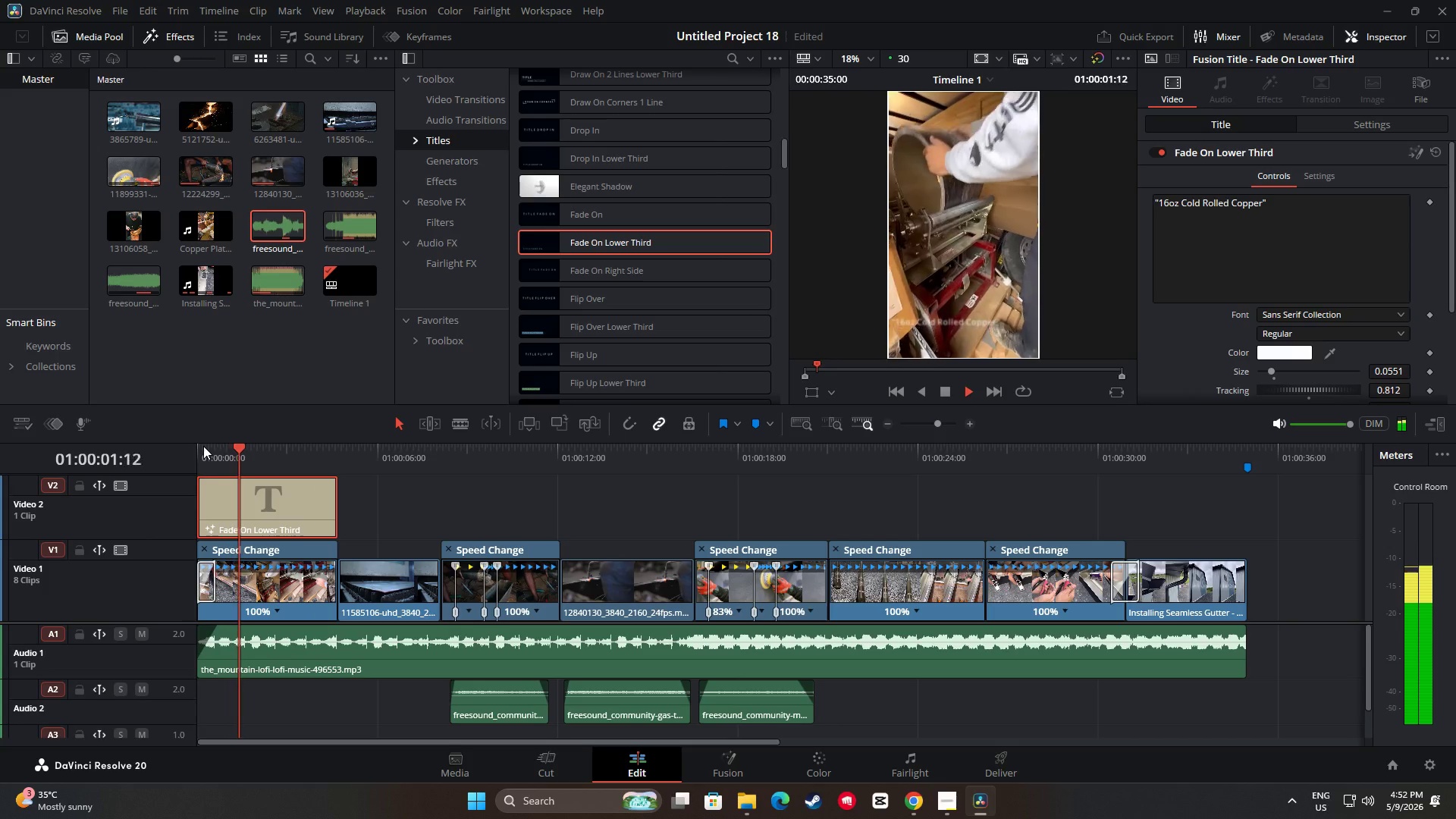 
key(Space)
 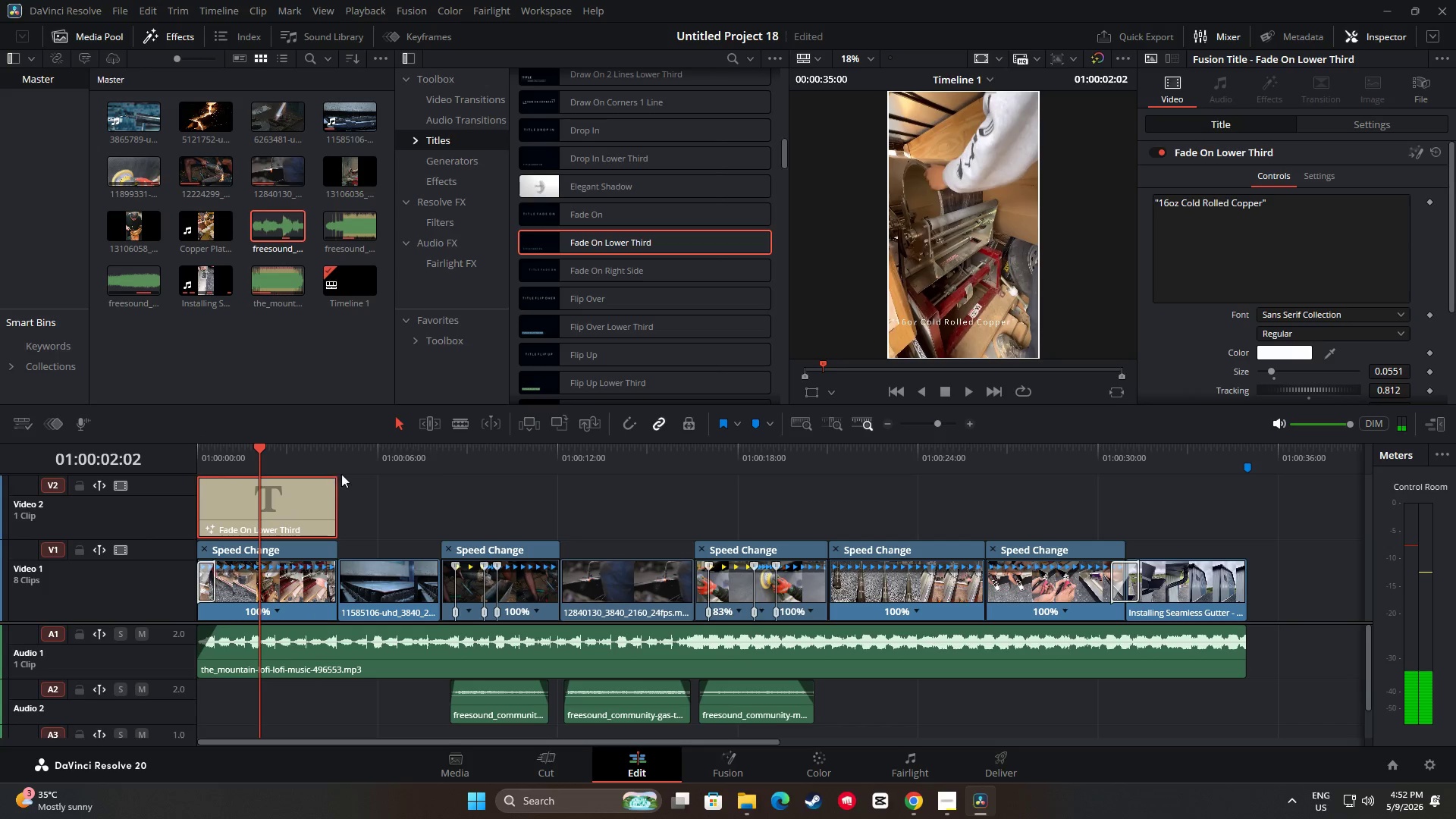 
key(Backspace)
 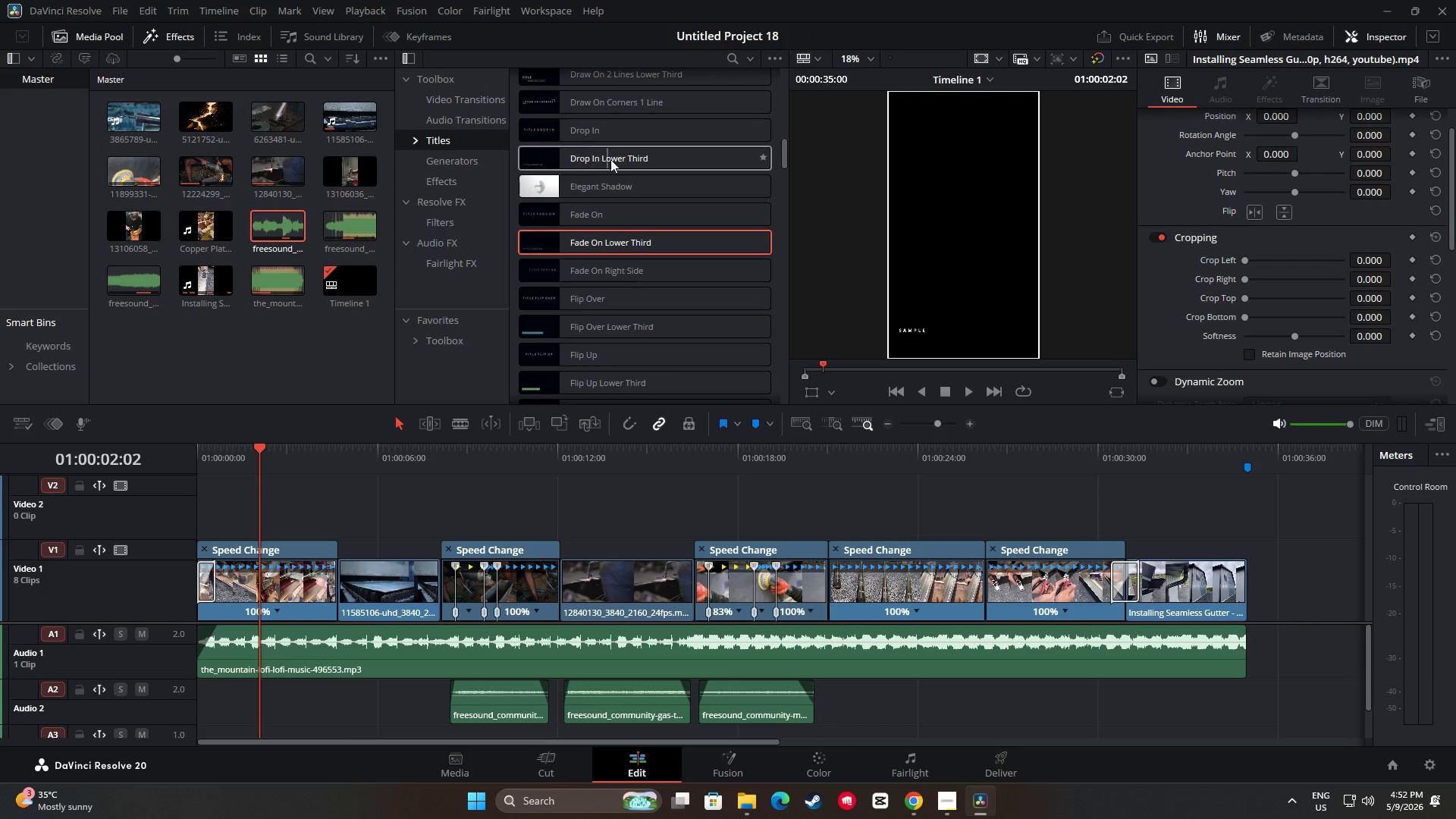 
left_click_drag(start_coordinate=[585, 159], to_coordinate=[194, 502])
 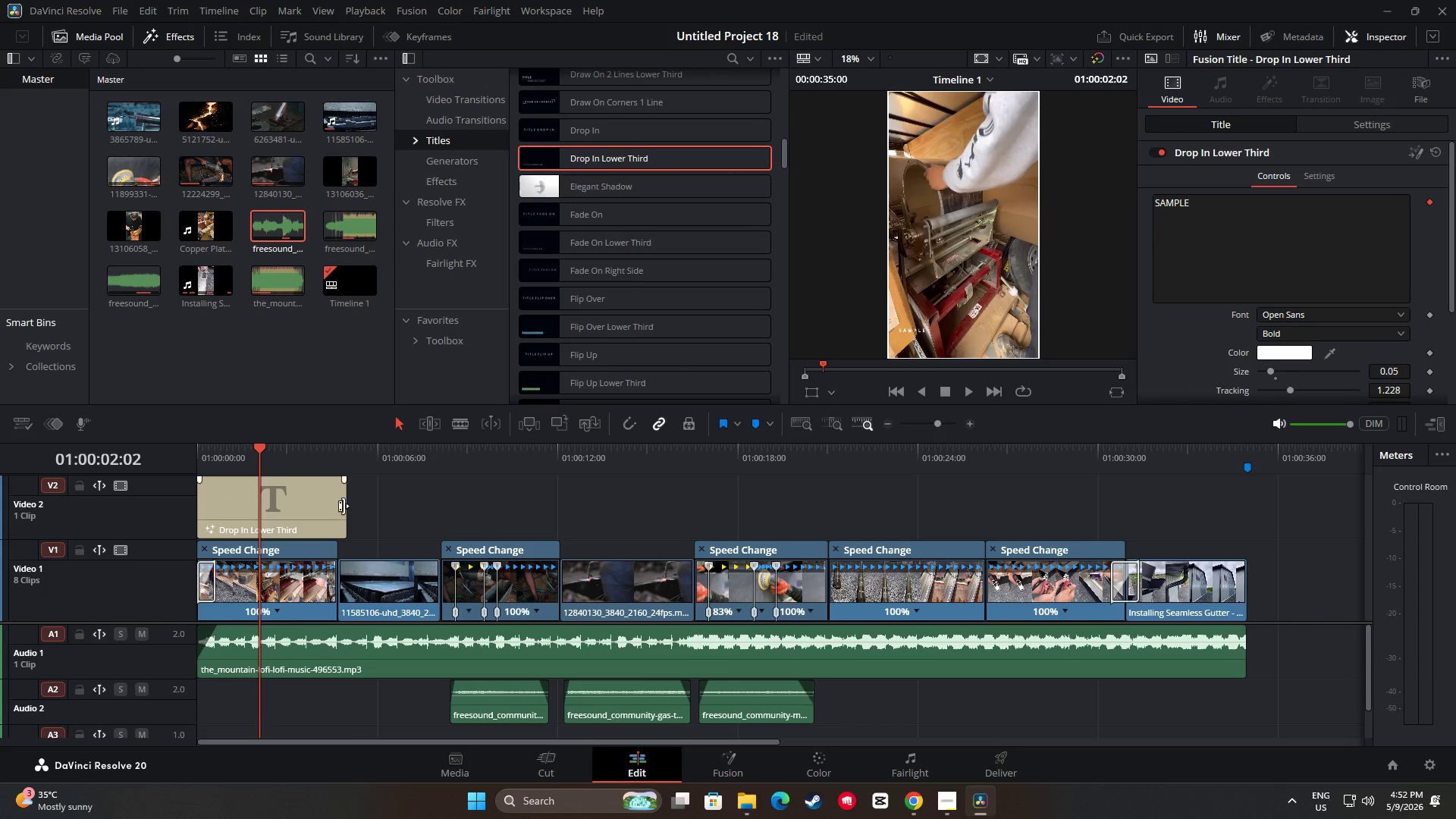 
left_click_drag(start_coordinate=[344, 506], to_coordinate=[335, 506])
 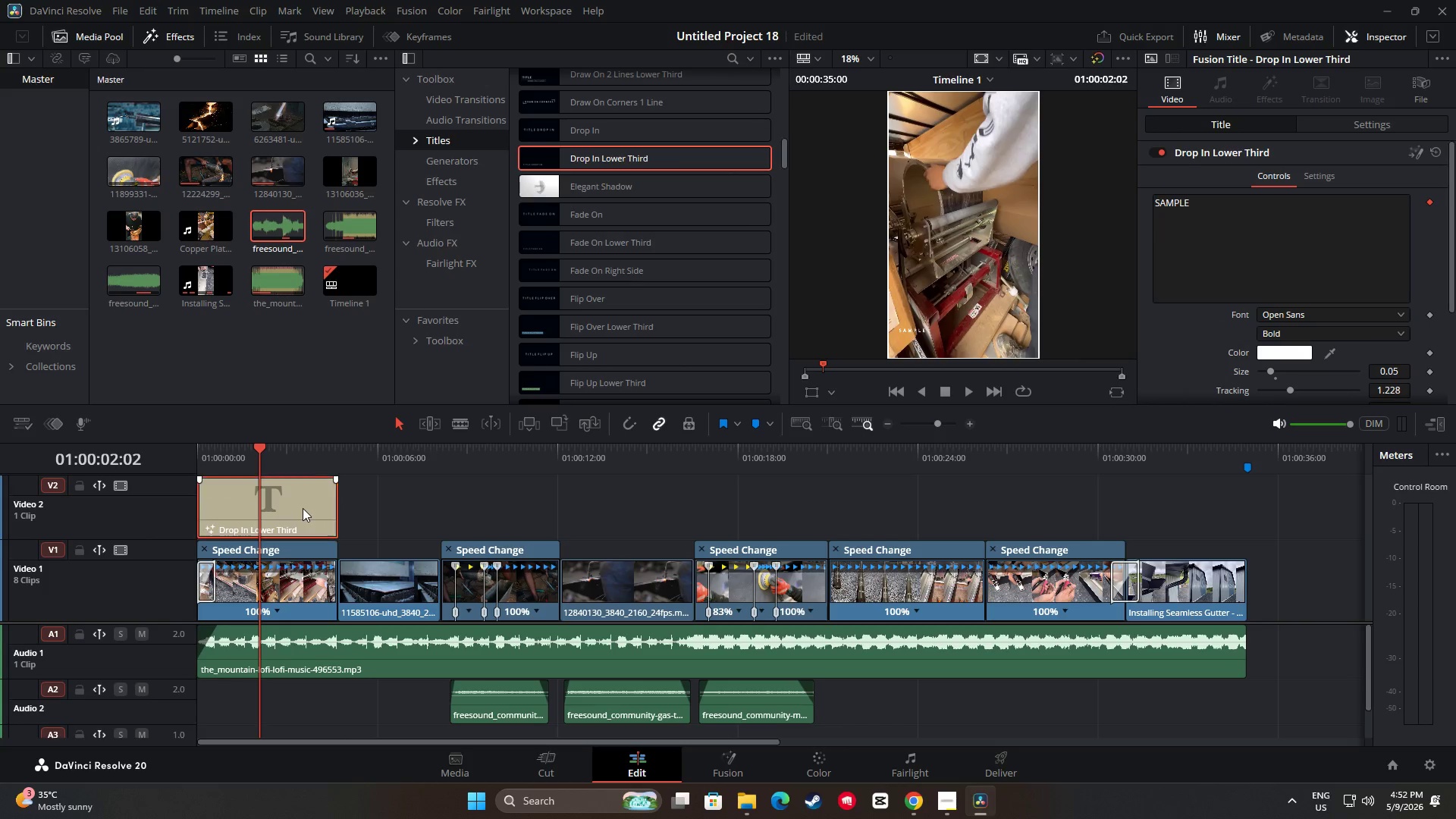 
left_click([303, 508])
 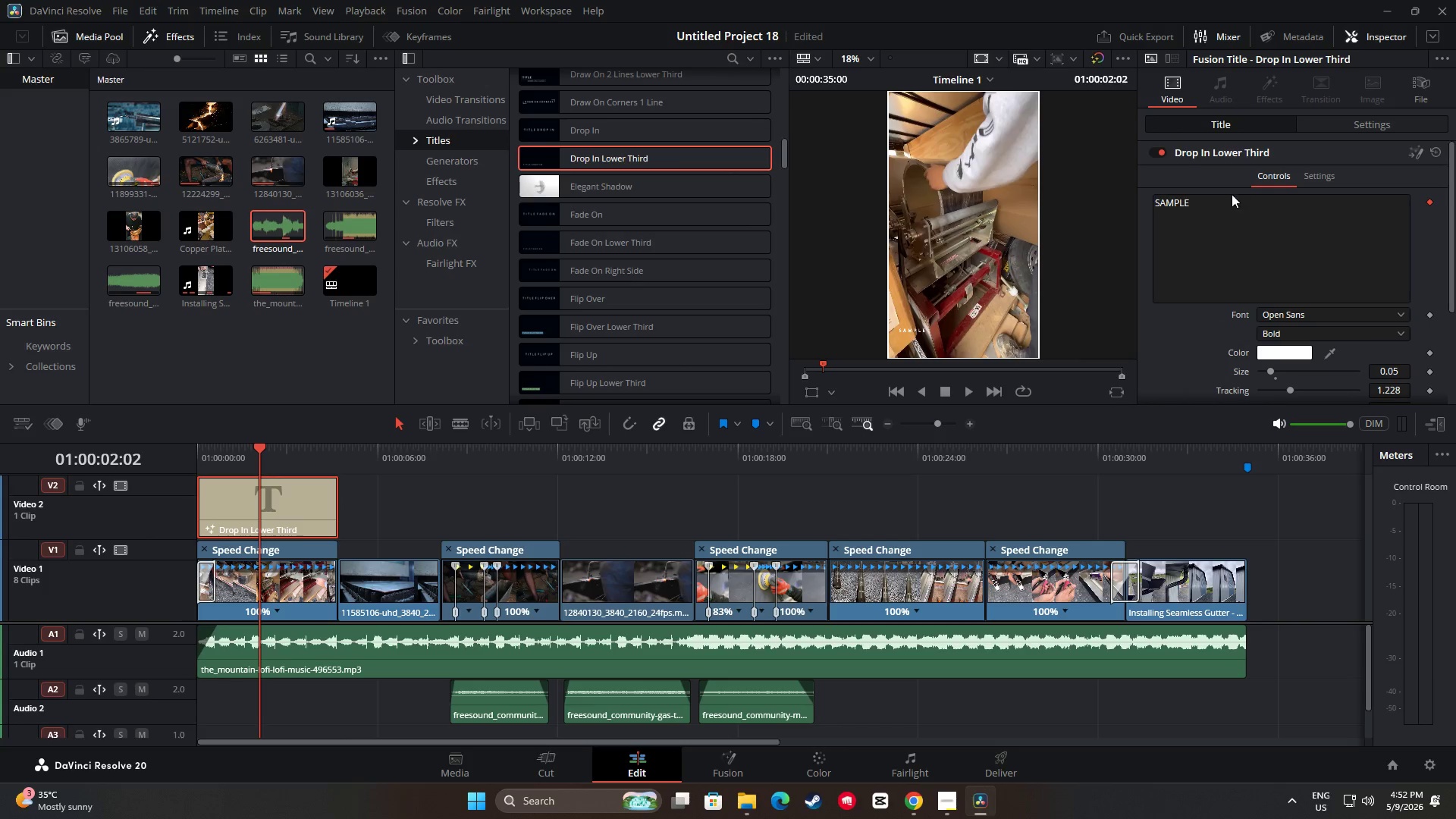 
left_click_drag(start_coordinate=[1227, 199], to_coordinate=[1128, 207])
 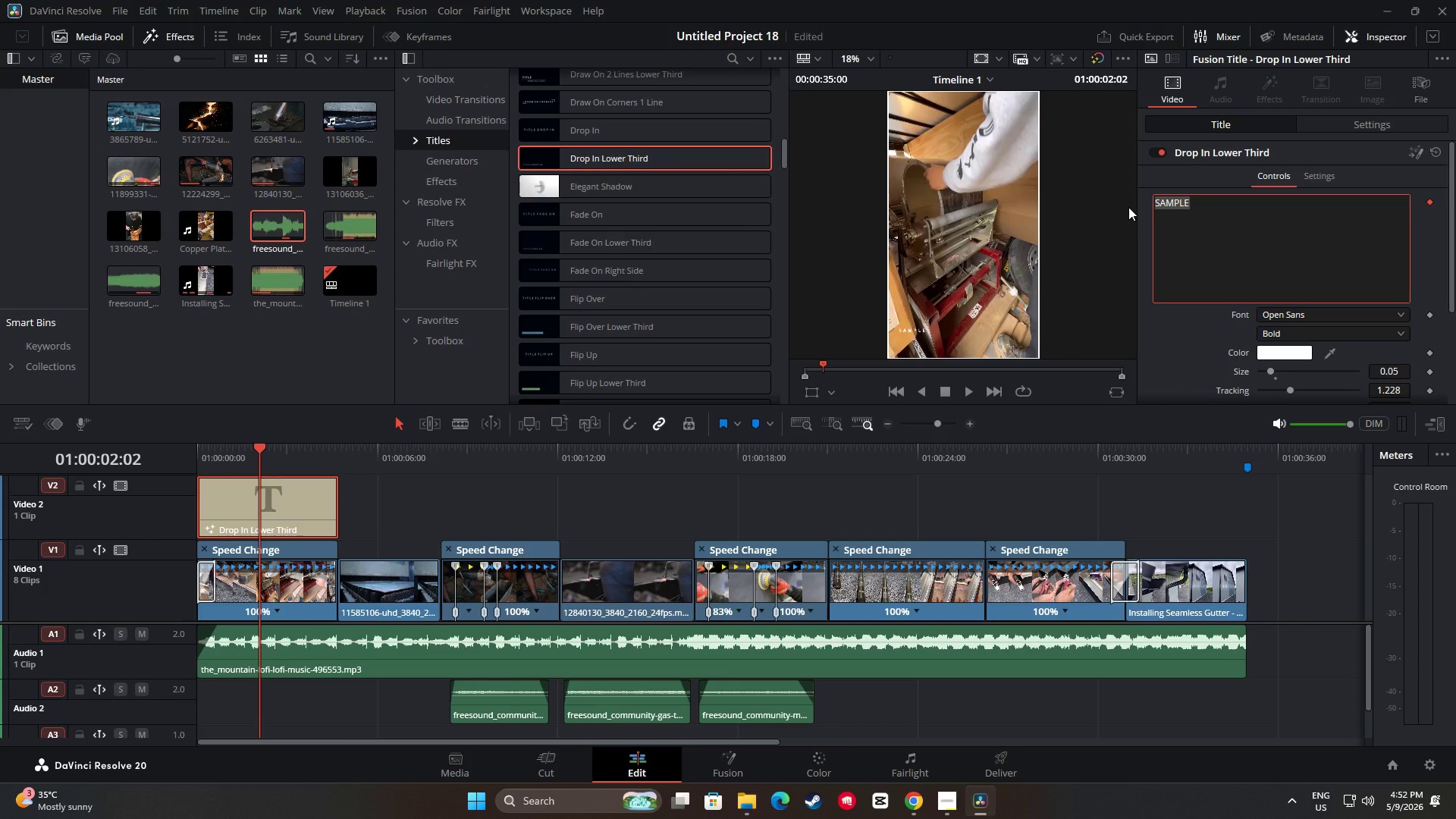 
key(Backspace)
type("16oz Cold Rolled Copper")
 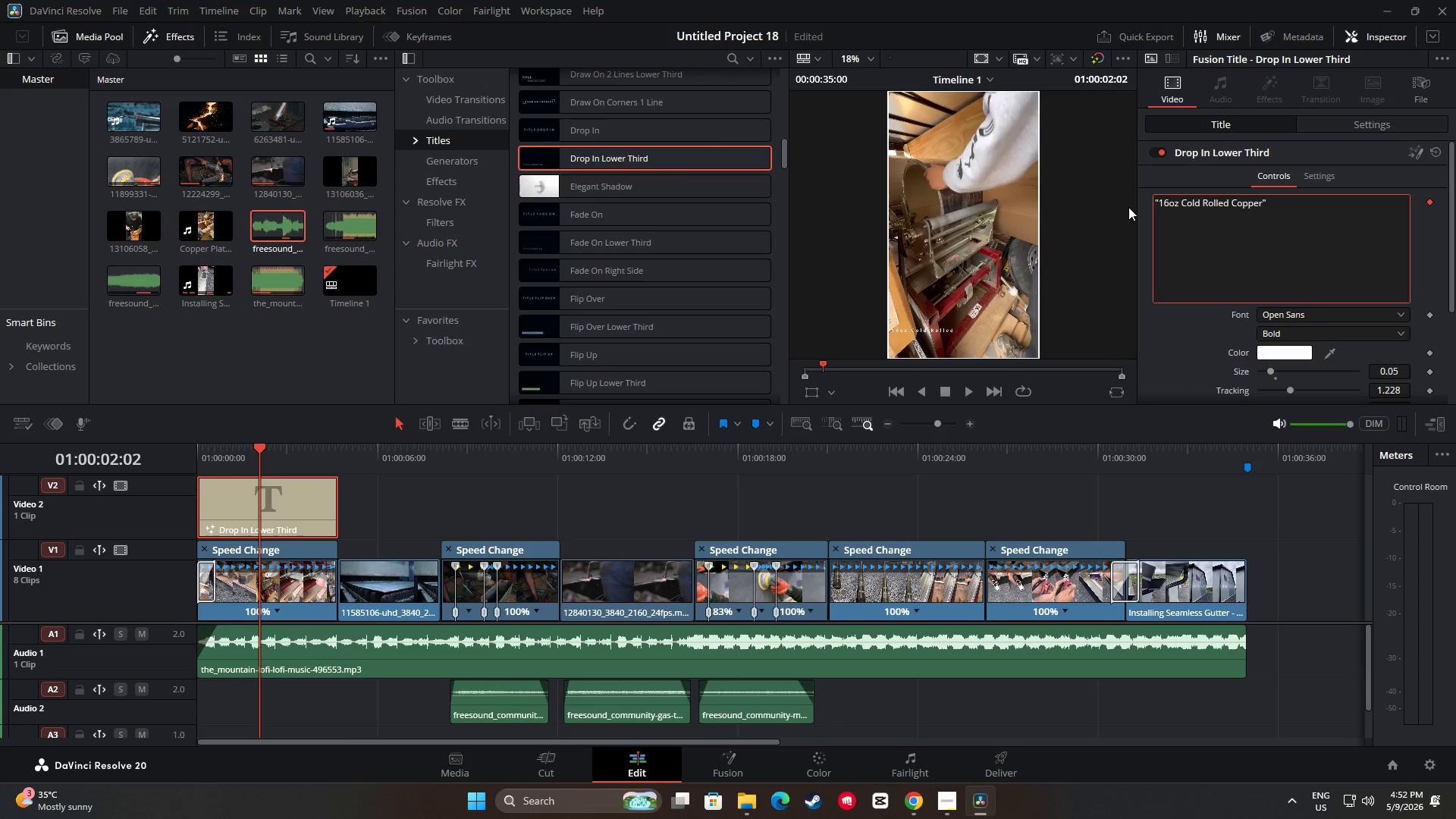 
wait(6.11)
 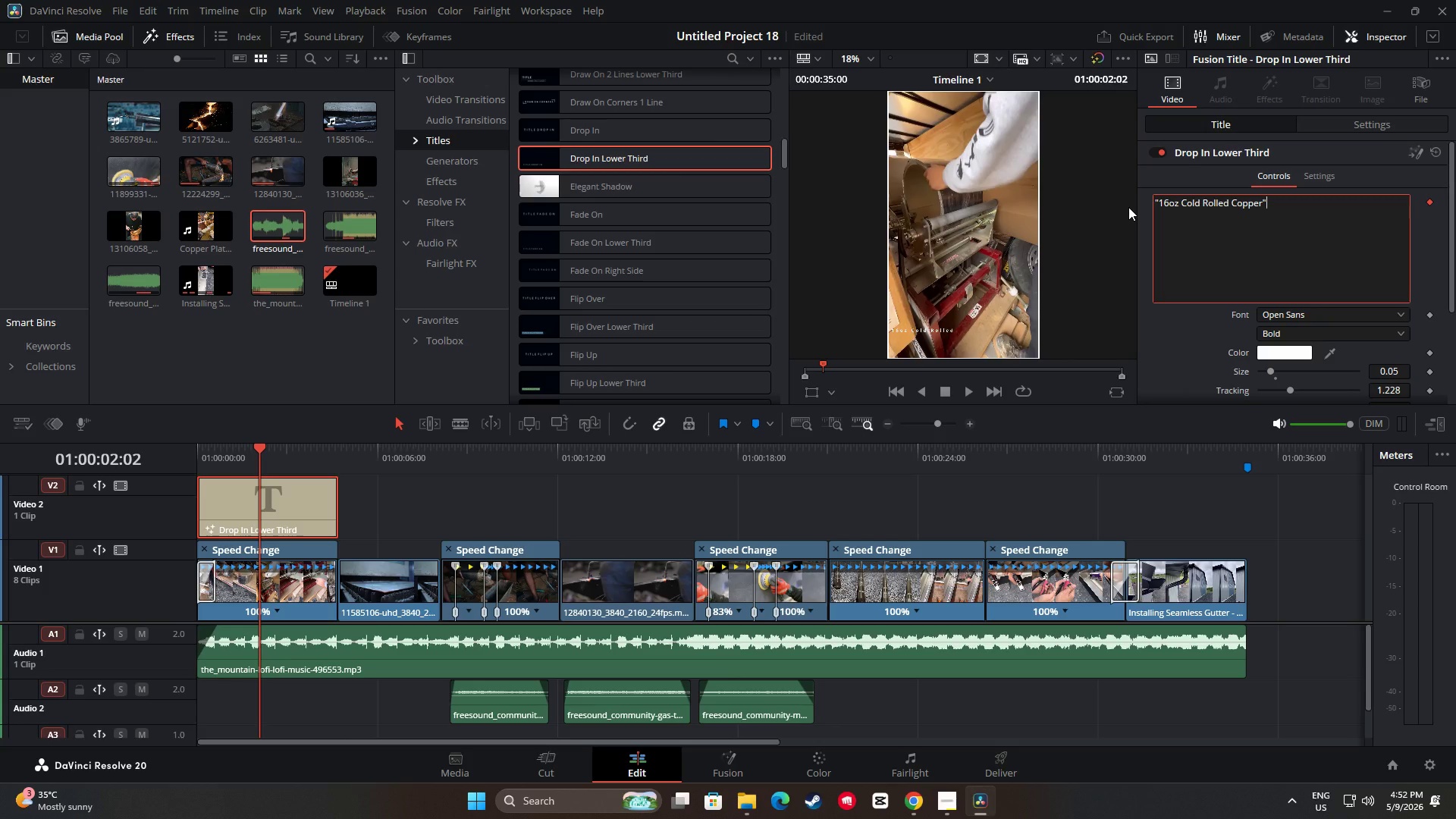 
left_click_drag(start_coordinate=[260, 450], to_coordinate=[154, 452])
 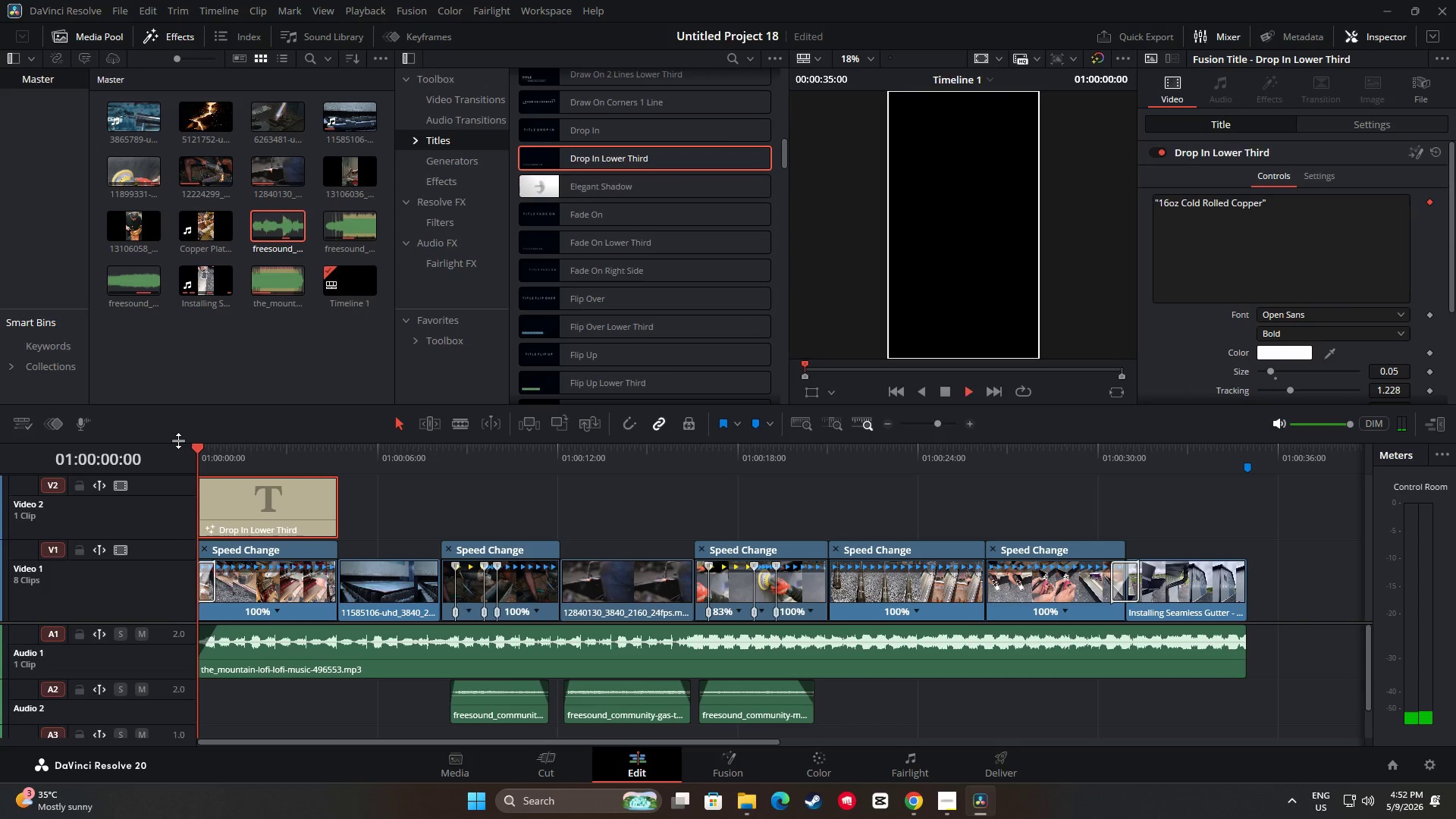 
key(Space)
 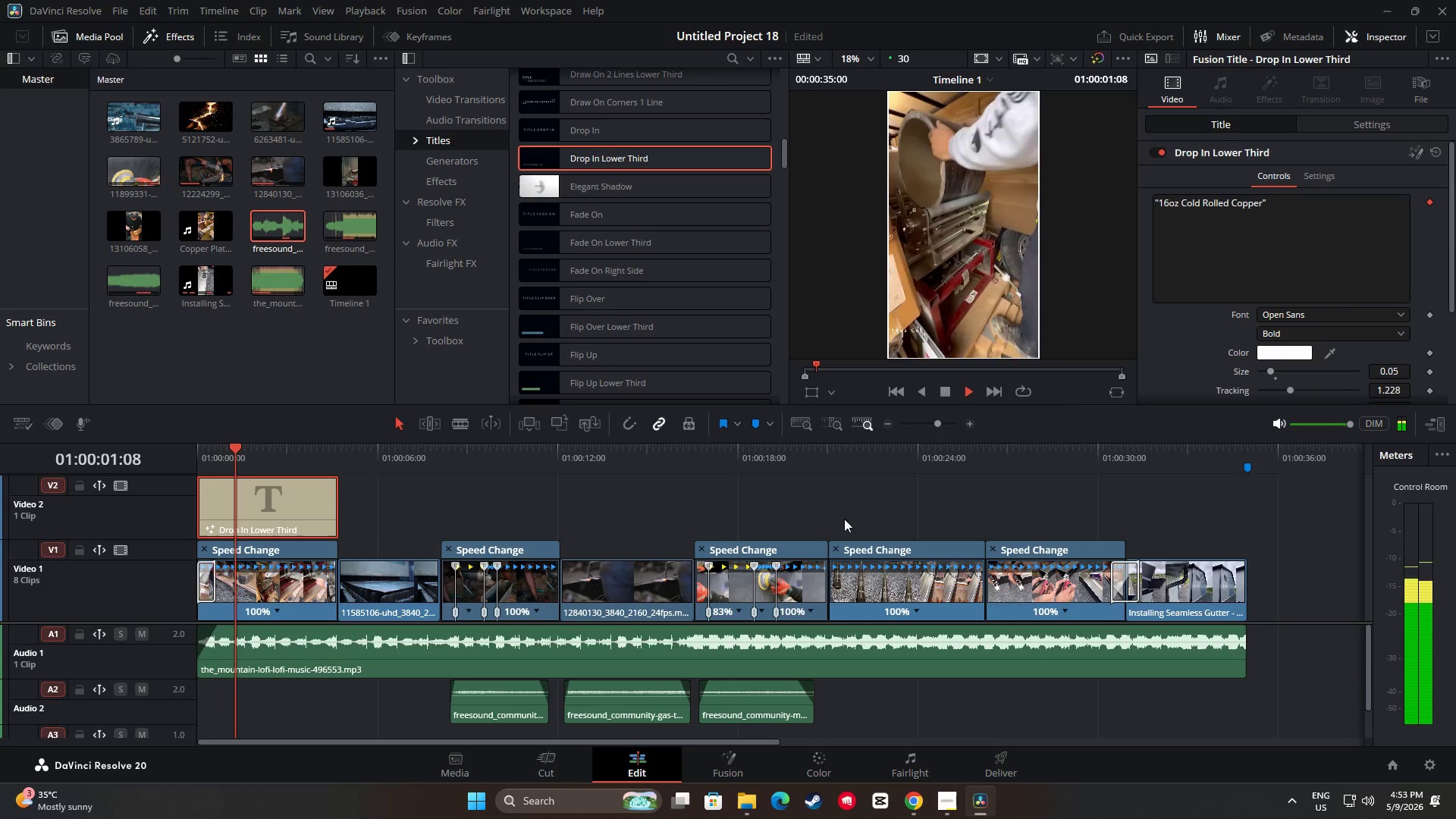 
key(Space)
 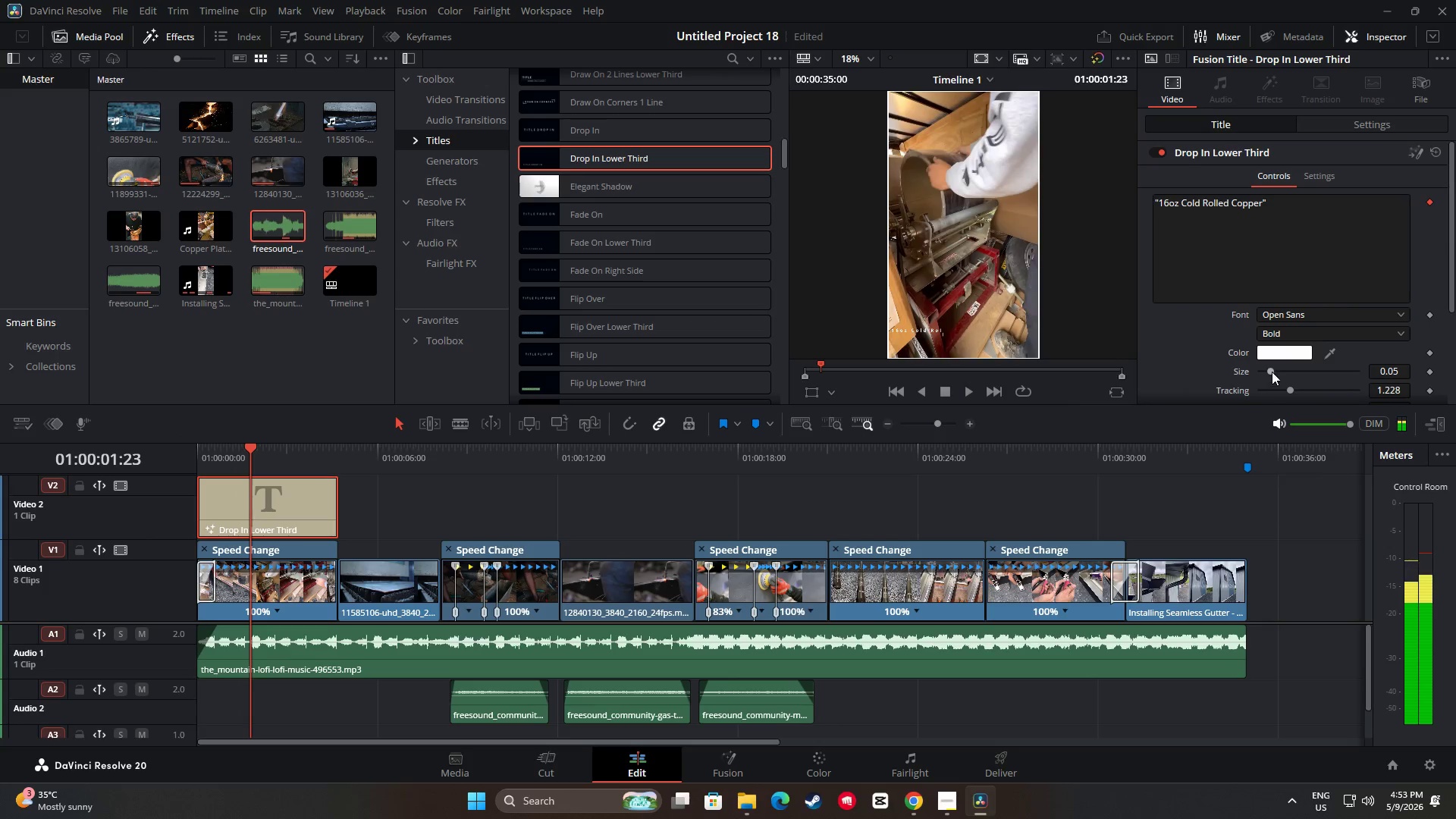 
left_click_drag(start_coordinate=[1272, 372], to_coordinate=[1277, 371])
 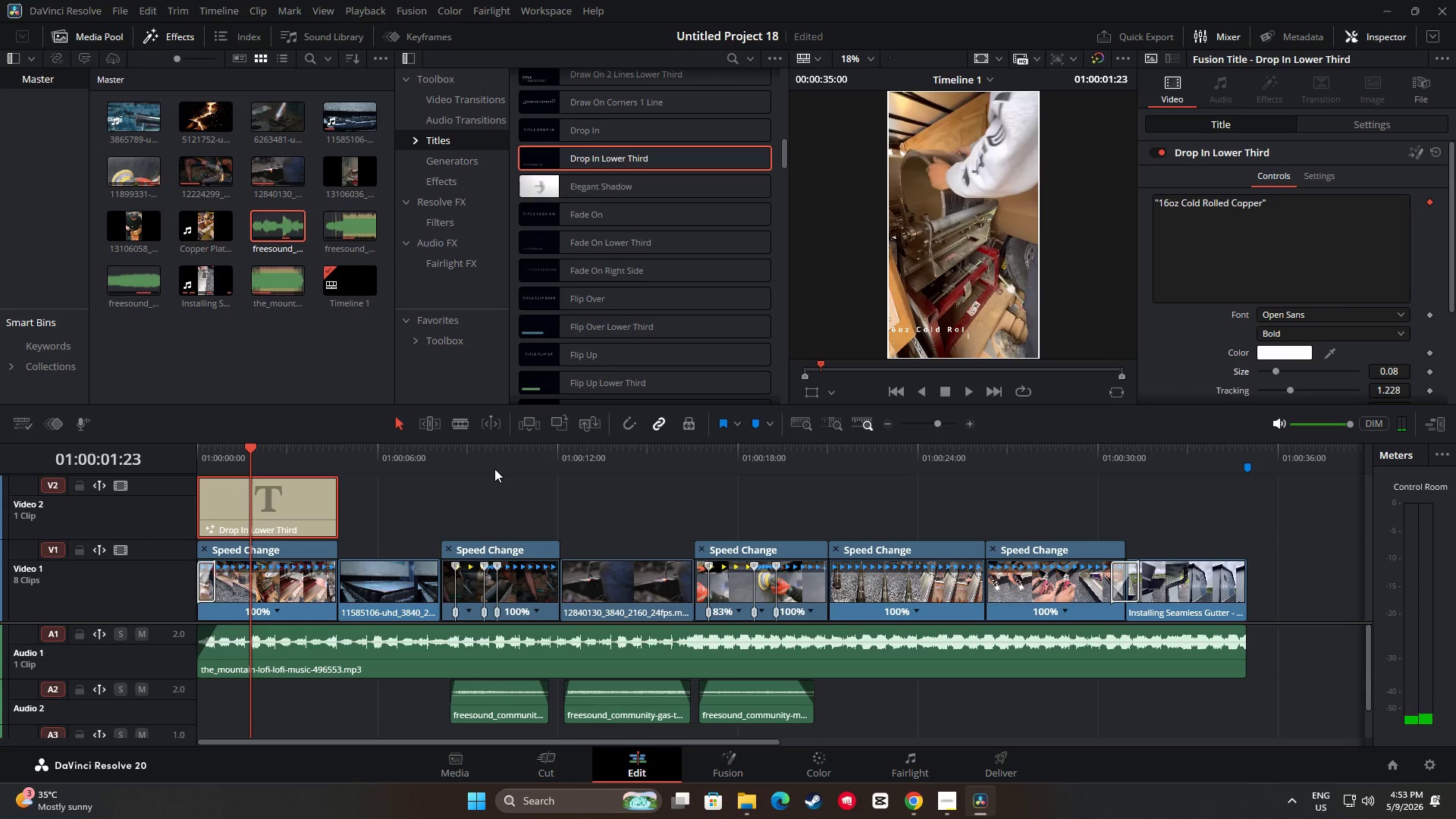 
left_click([1367, 123])
 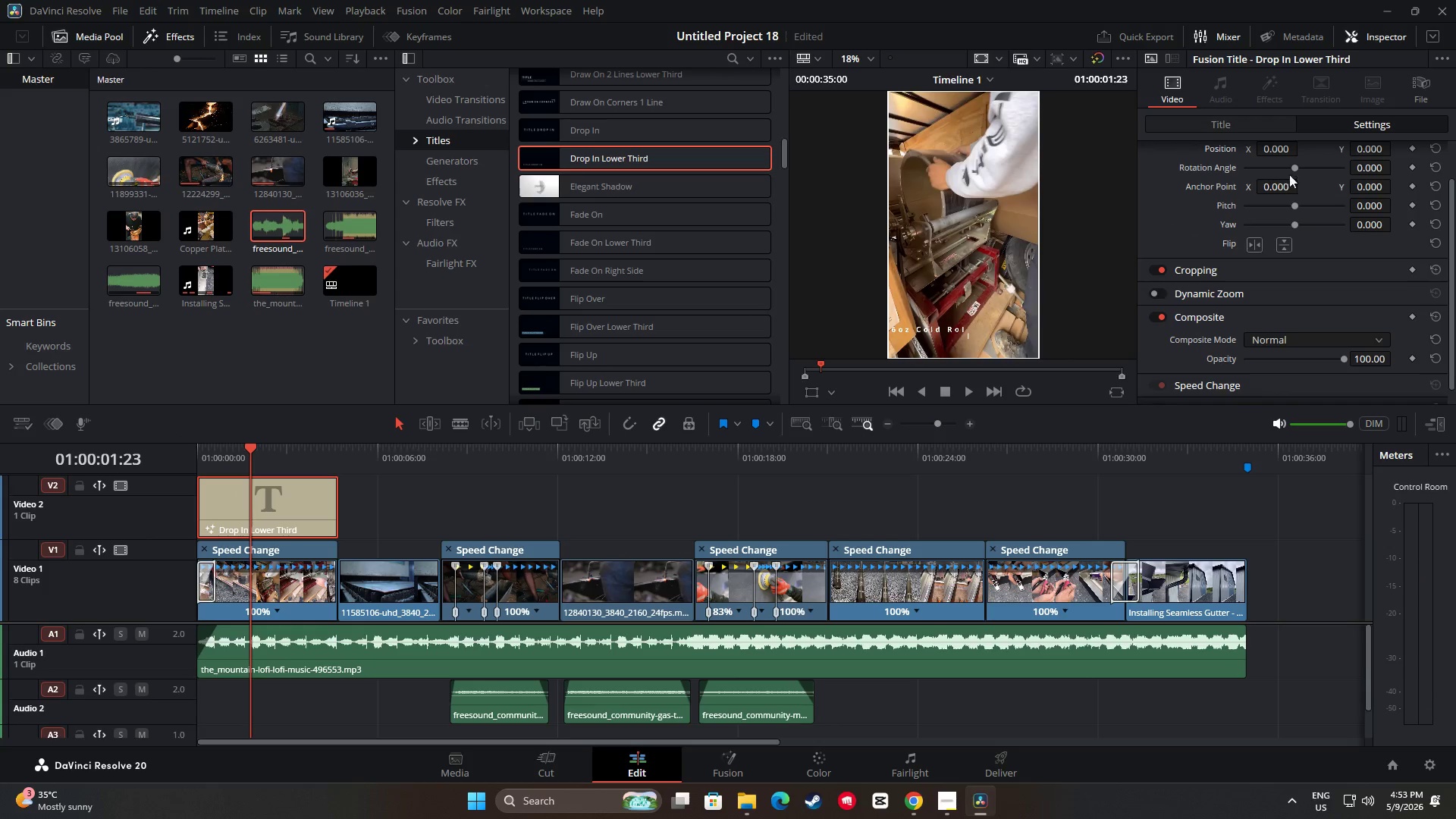 
scroll: coordinate [1307, 196], scroll_direction: up, amount: 3.0
 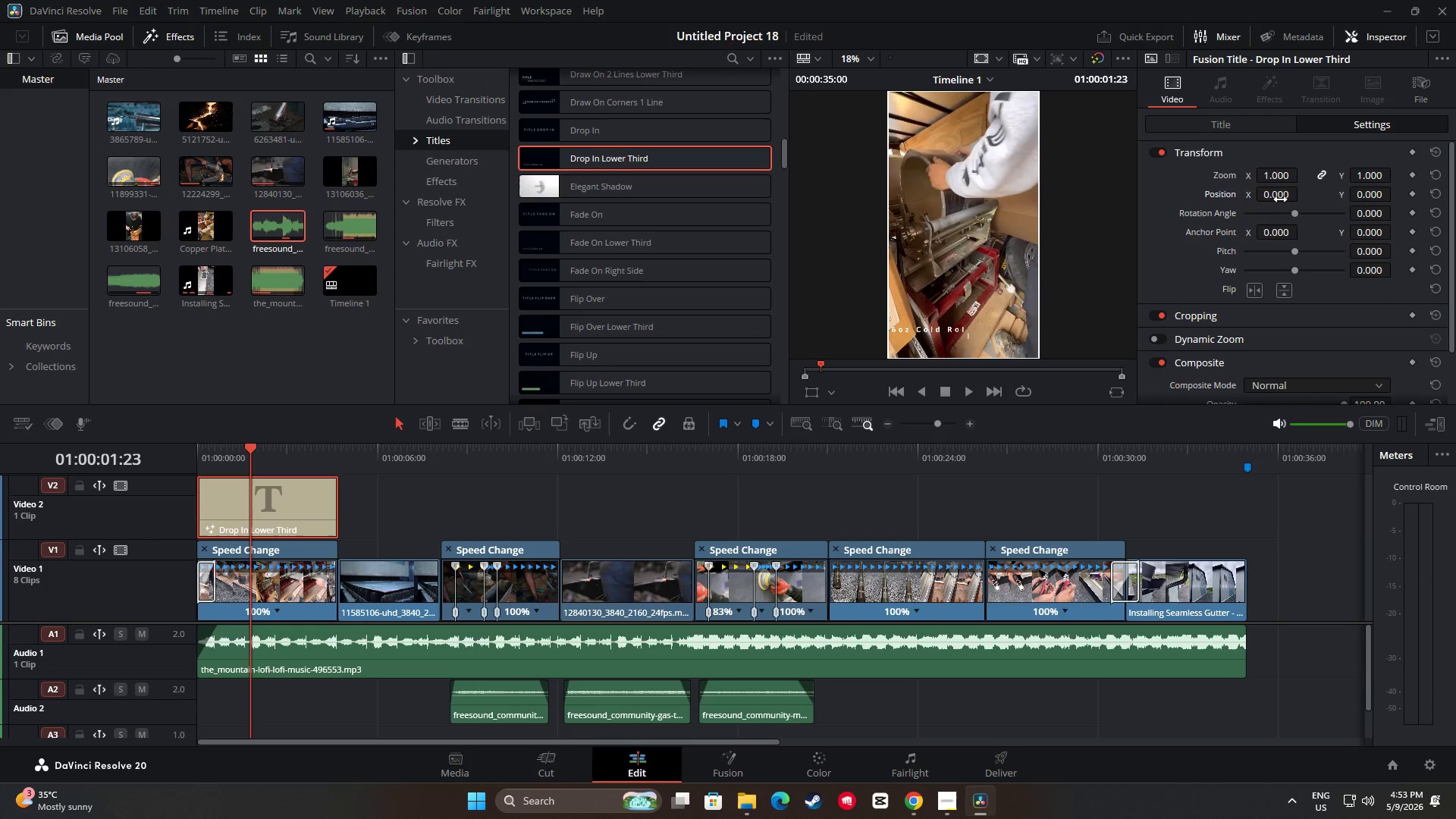 
left_click_drag(start_coordinate=[1279, 195], to_coordinate=[1325, 196])
 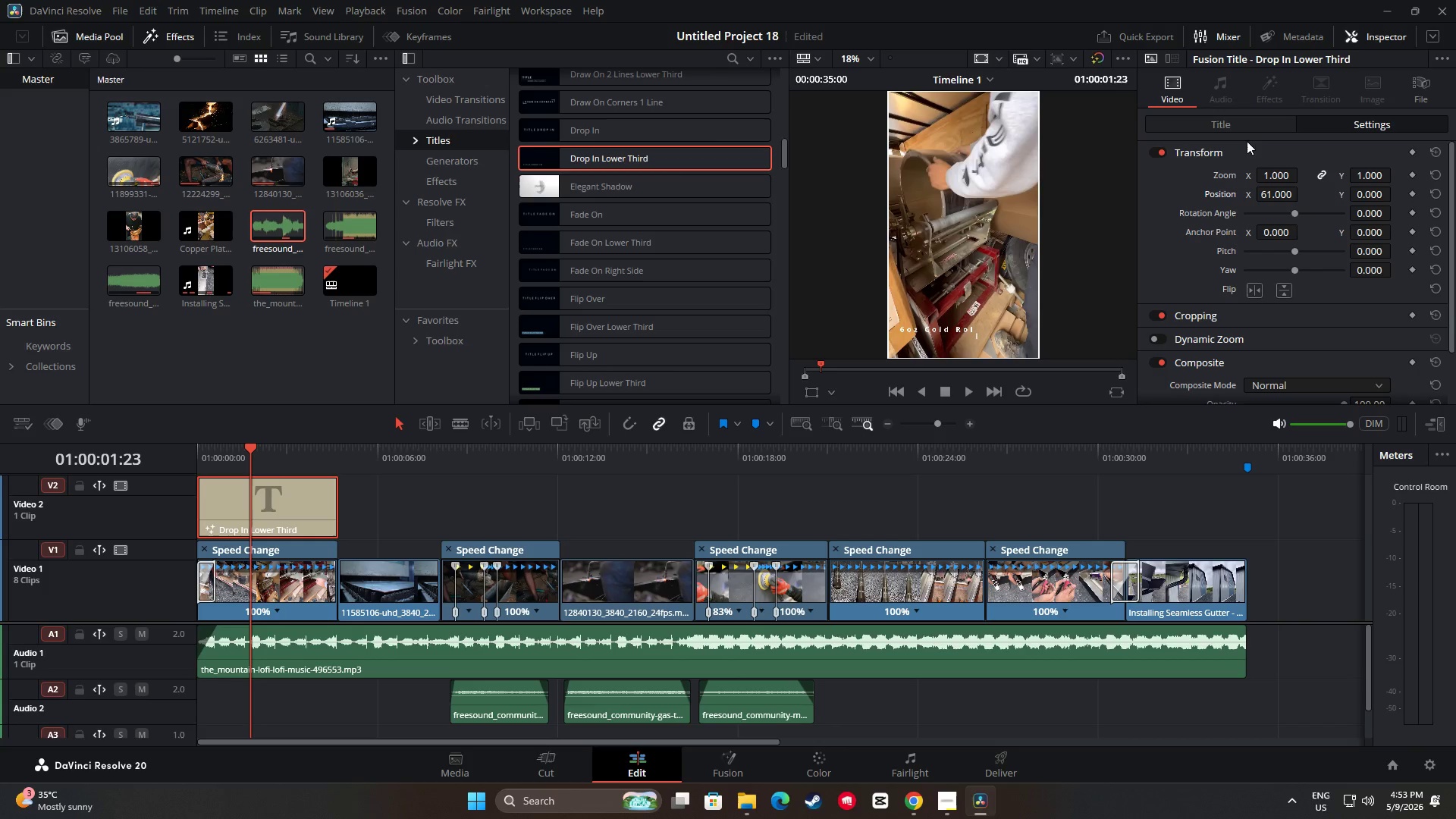 
left_click([1239, 121])
 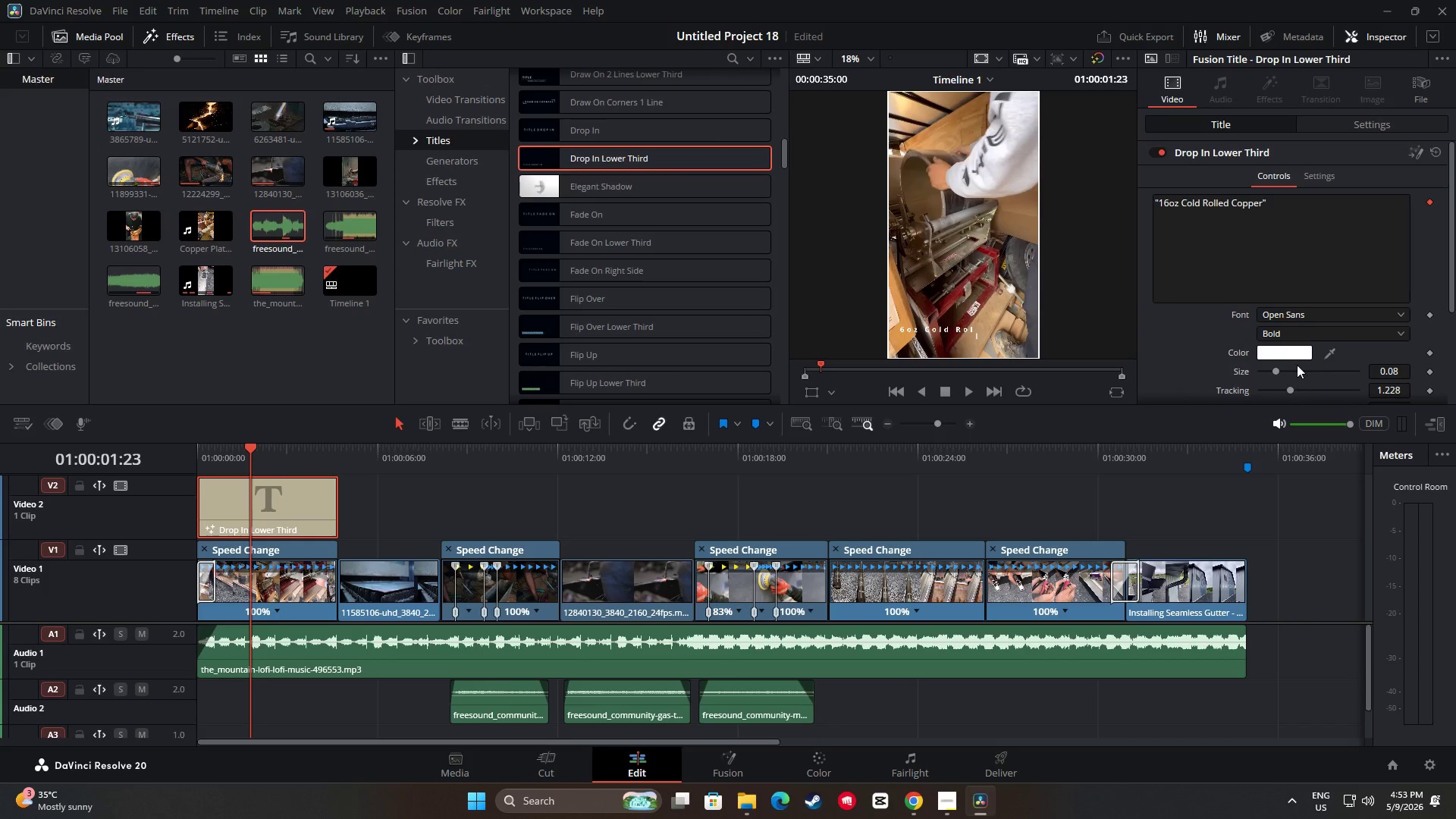 
left_click([1292, 331])
 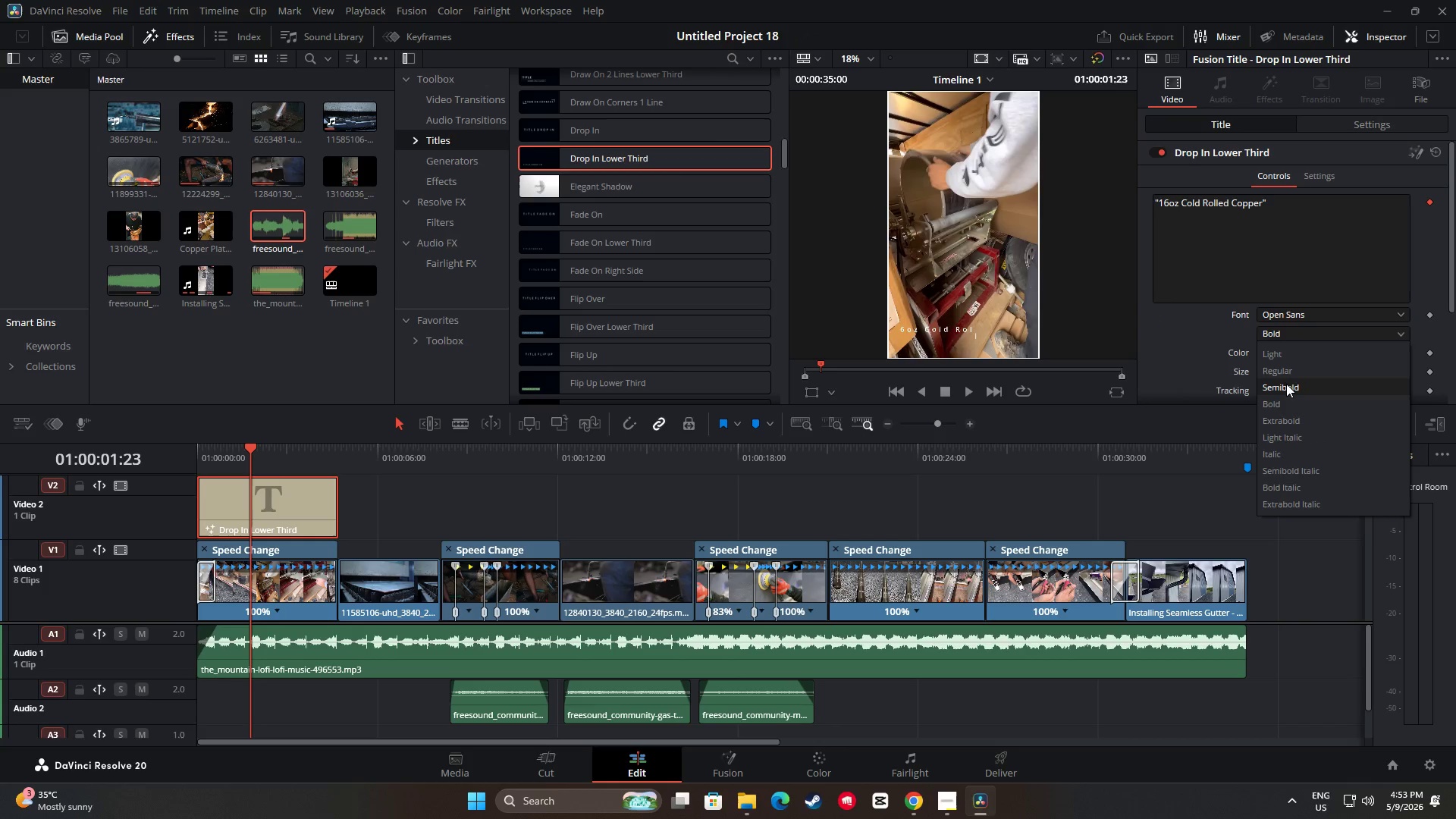 
left_click([1286, 384])
 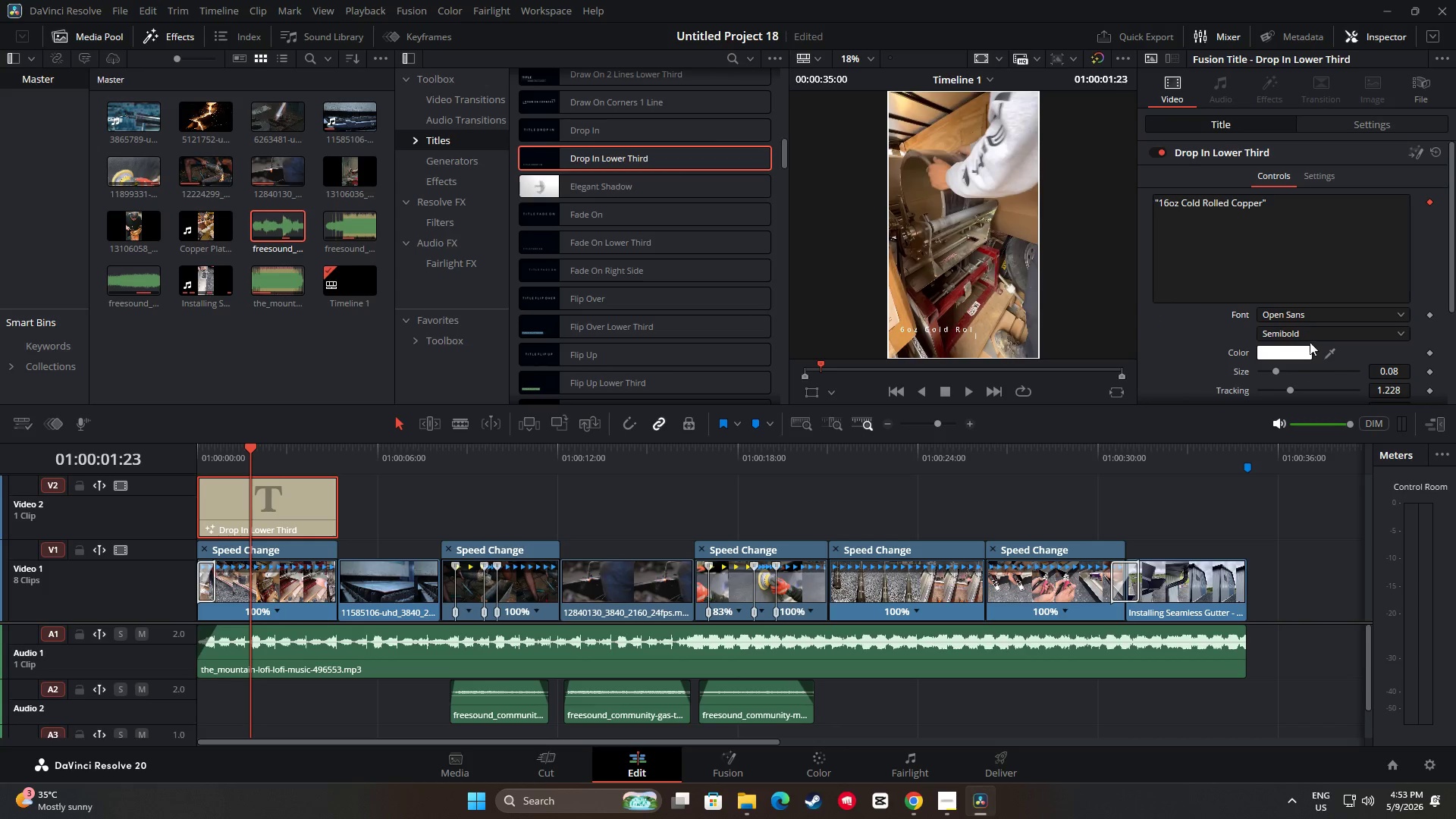 
left_click([1302, 308])
 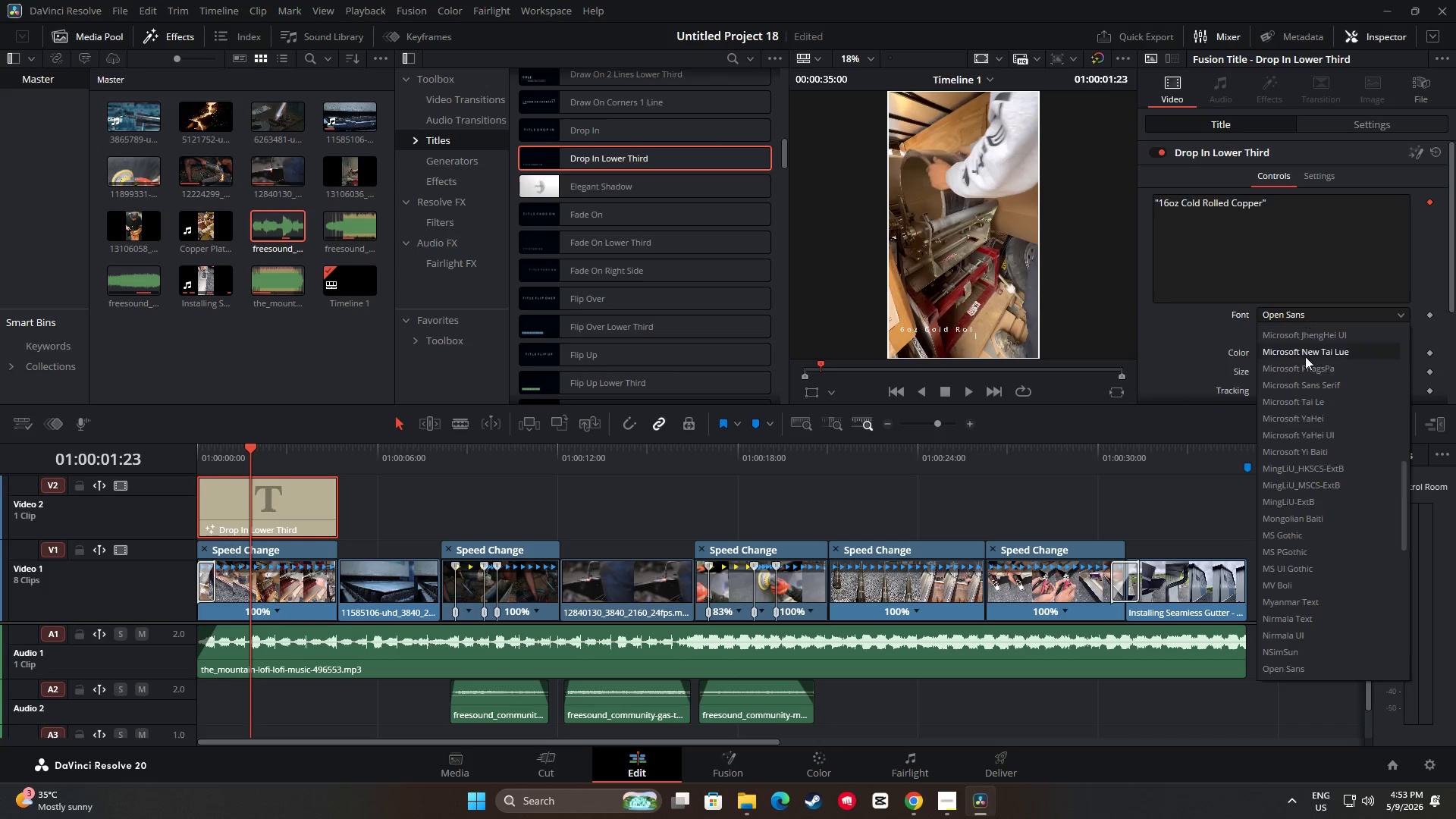 
scroll: coordinate [1303, 390], scroll_direction: down, amount: 3.0
 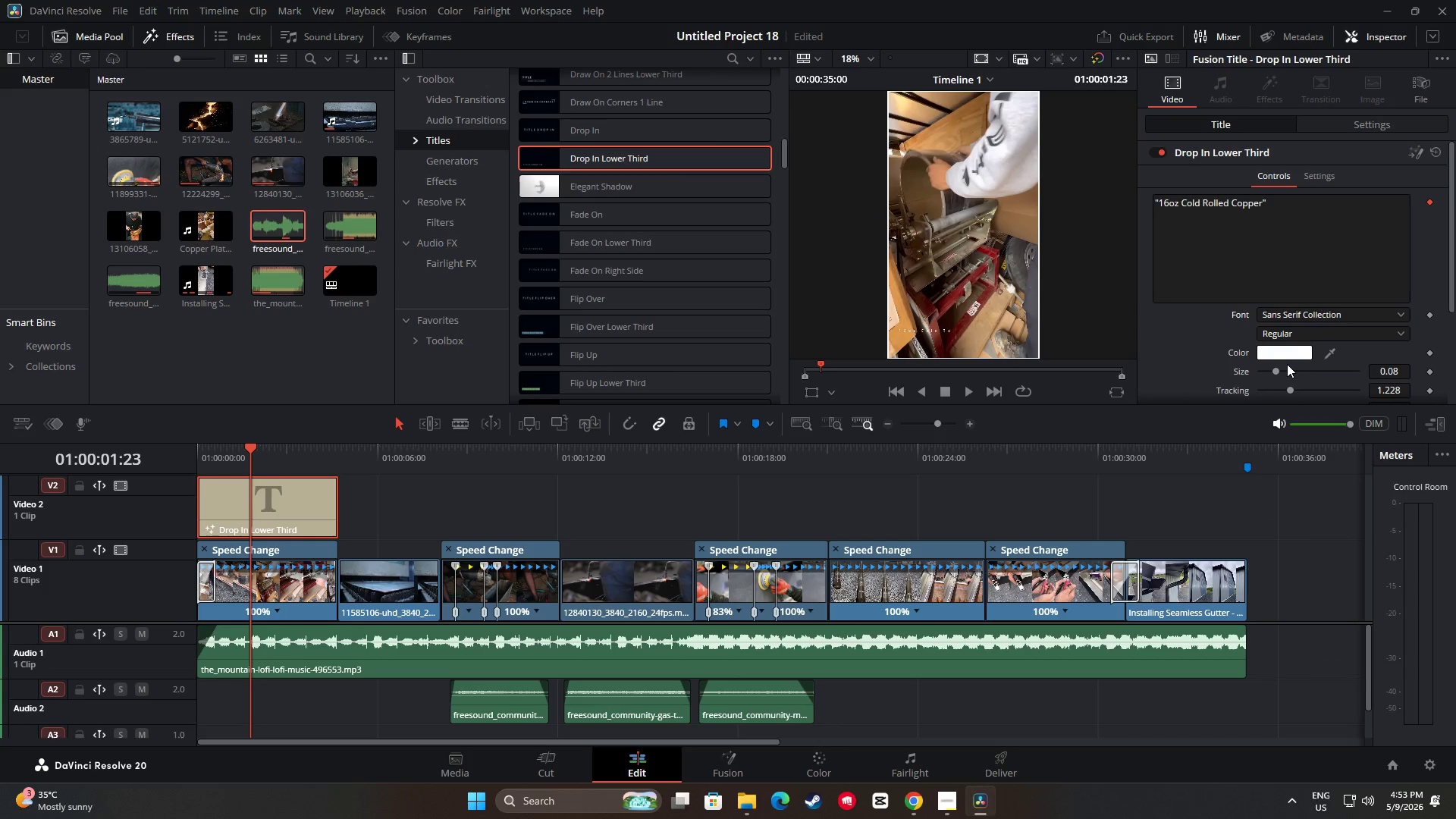 
left_click_drag(start_coordinate=[252, 451], to_coordinate=[184, 447])
 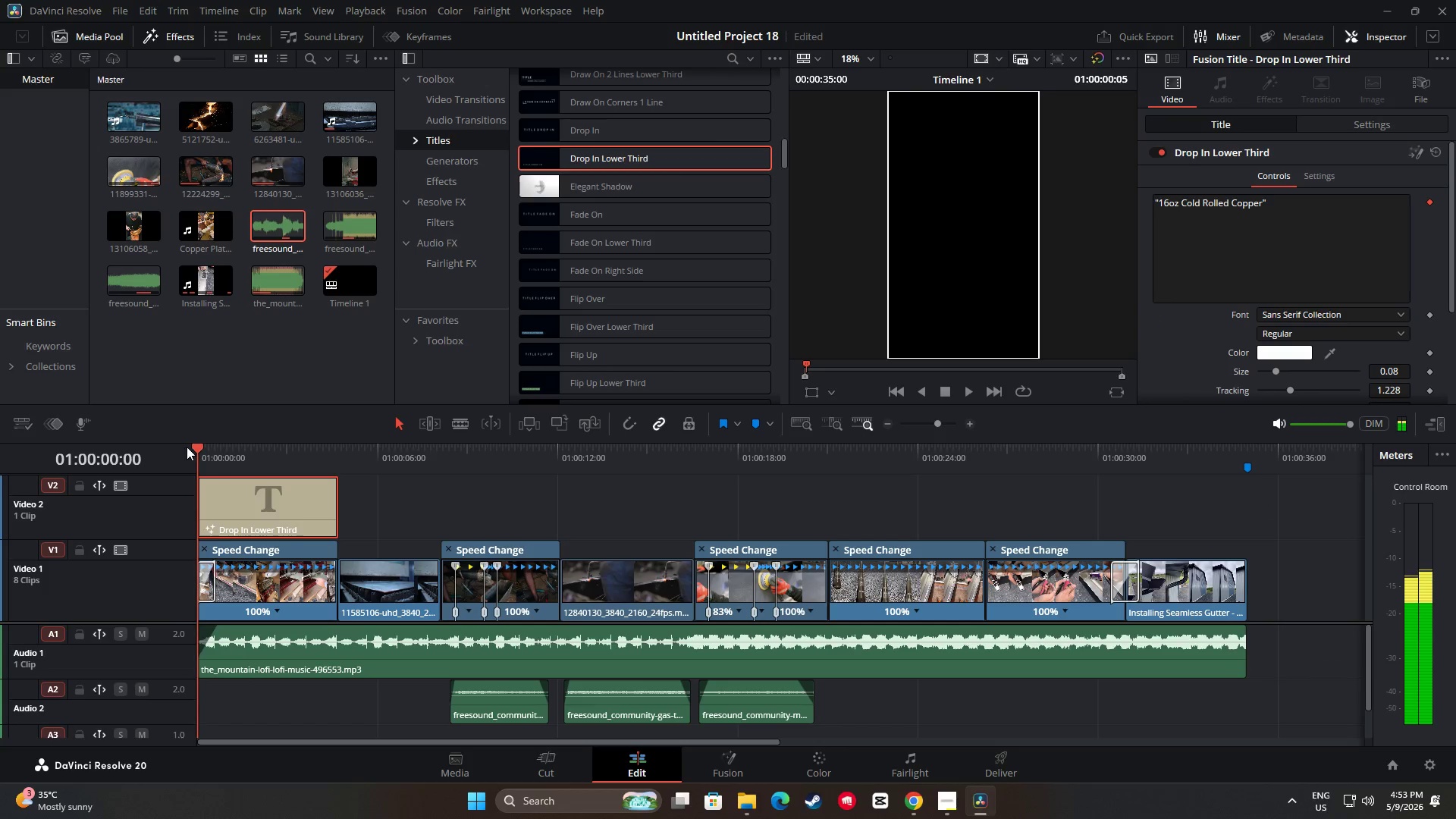 
key(Space)
 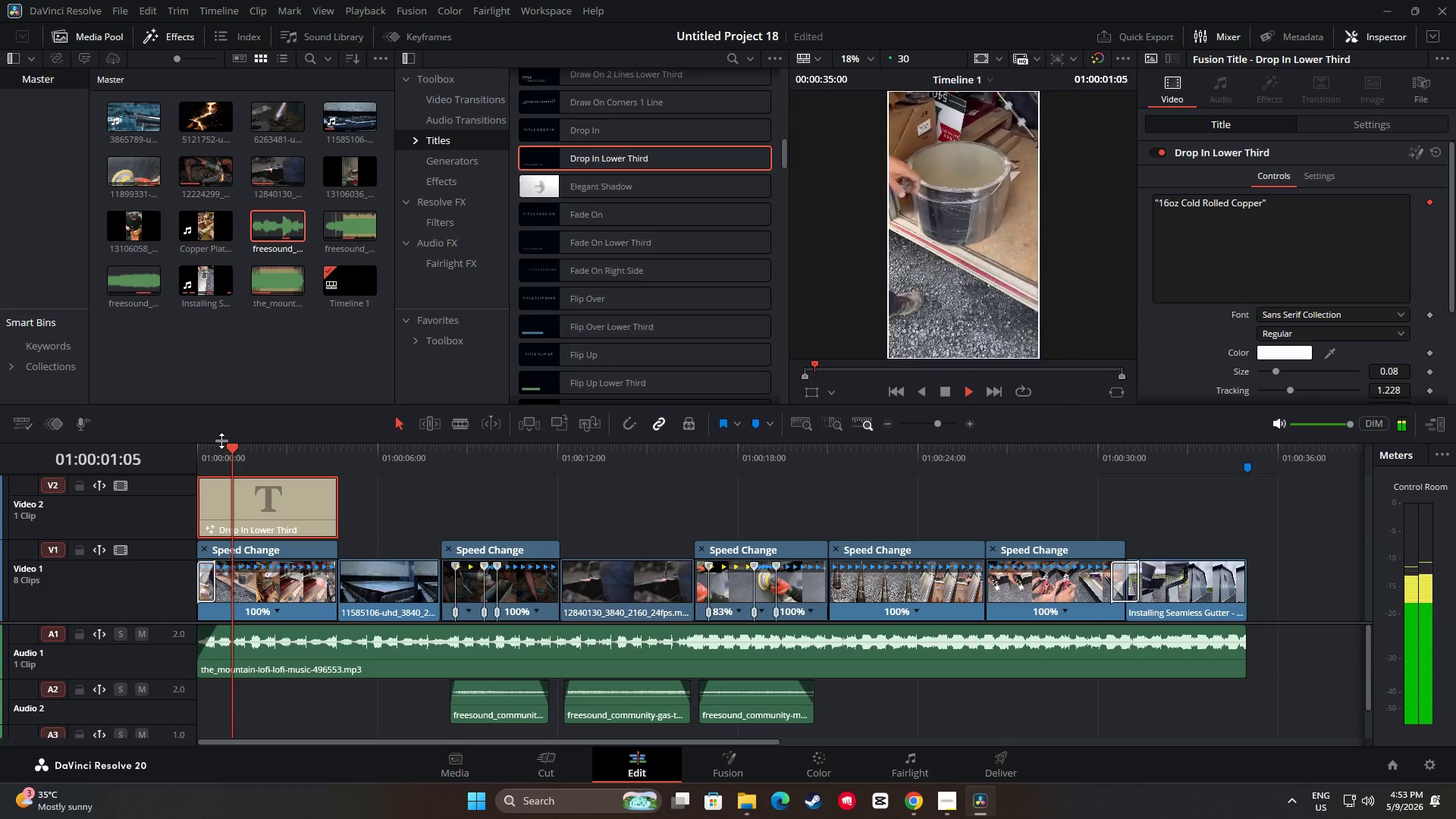 
hold_key(key=Space, duration=5.64)
 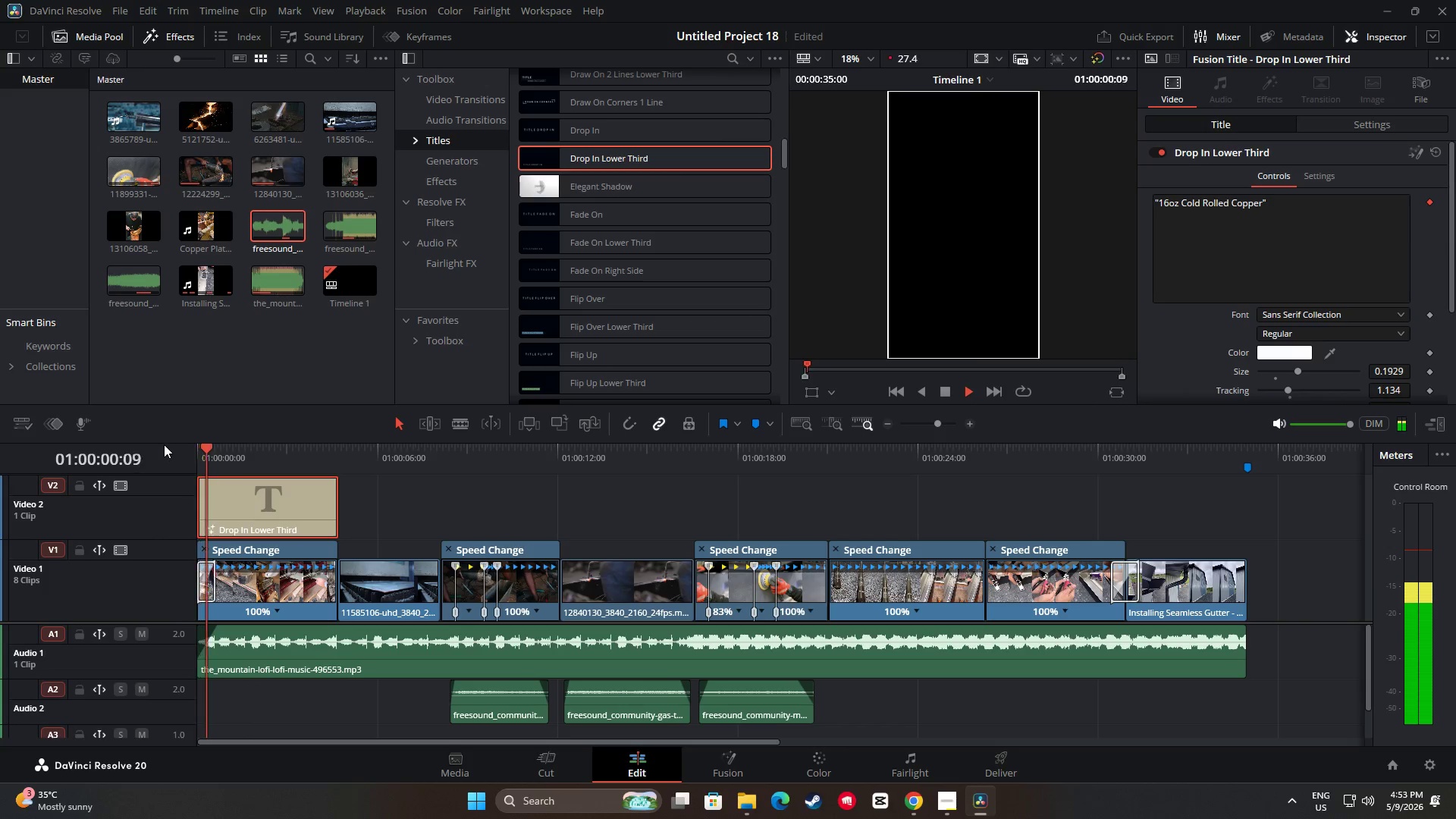 
left_click_drag(start_coordinate=[1279, 372], to_coordinate=[1301, 375])
 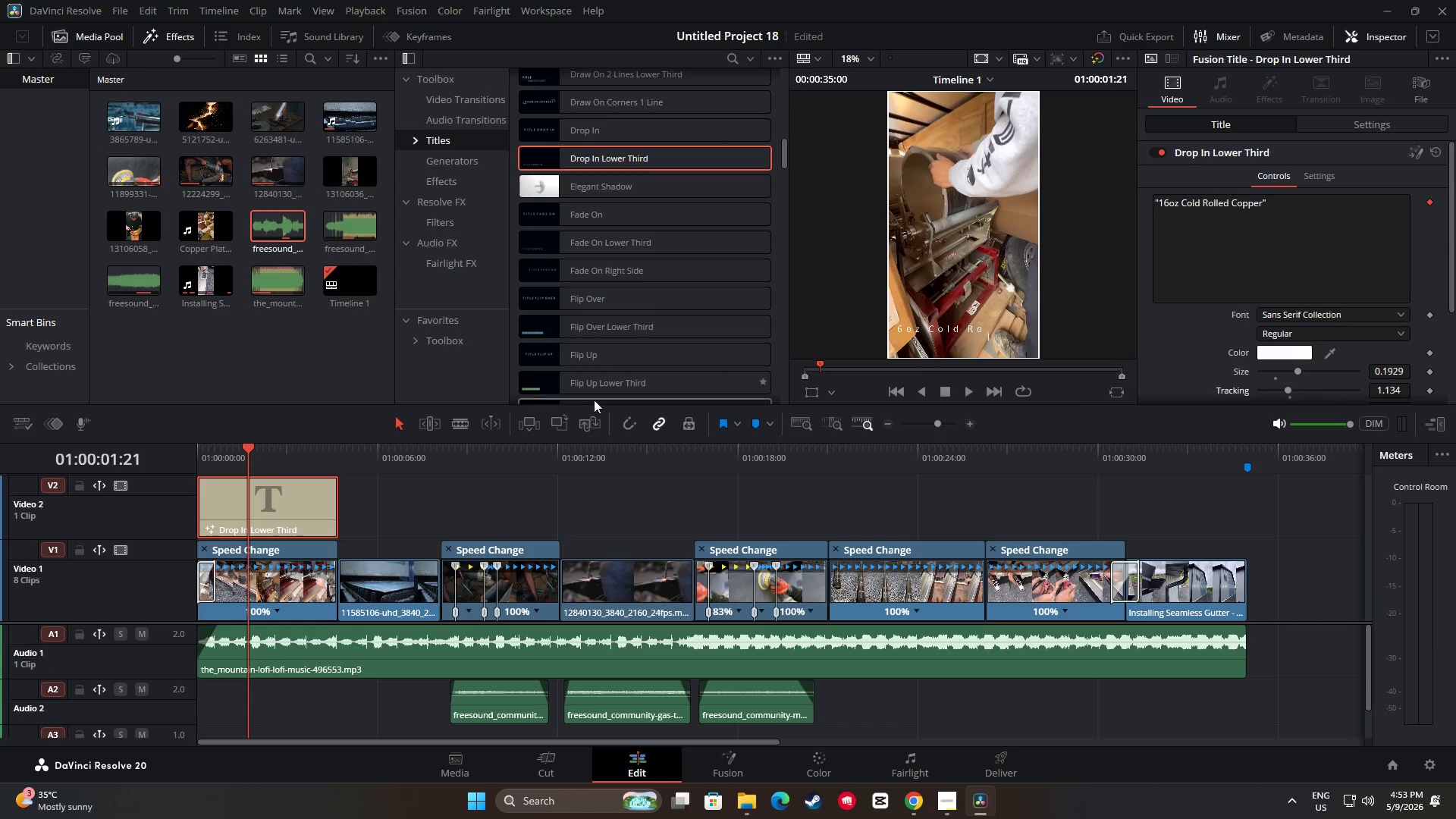 
left_click_drag(start_coordinate=[238, 457], to_coordinate=[146, 455])
 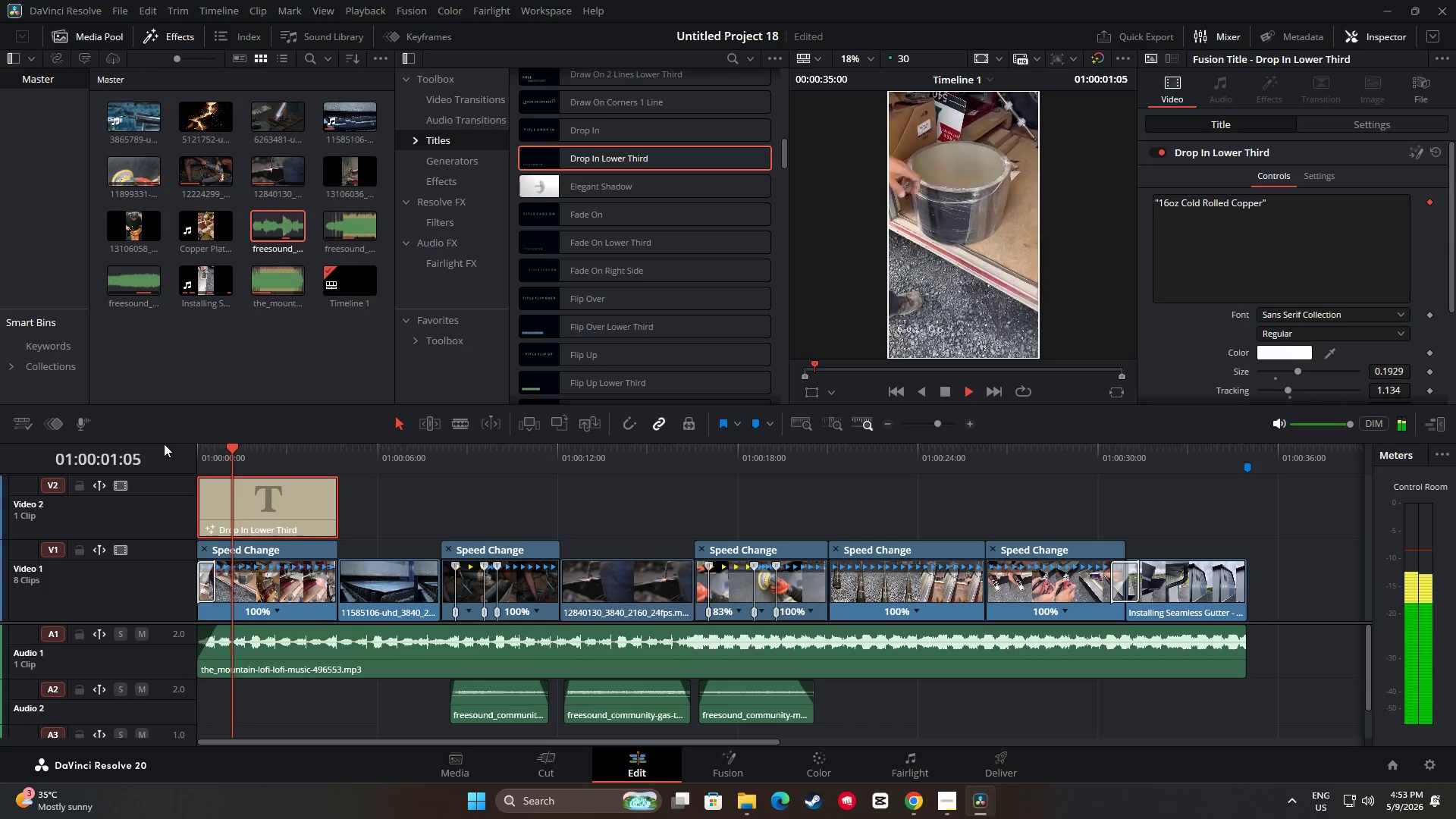 
key(Space)
 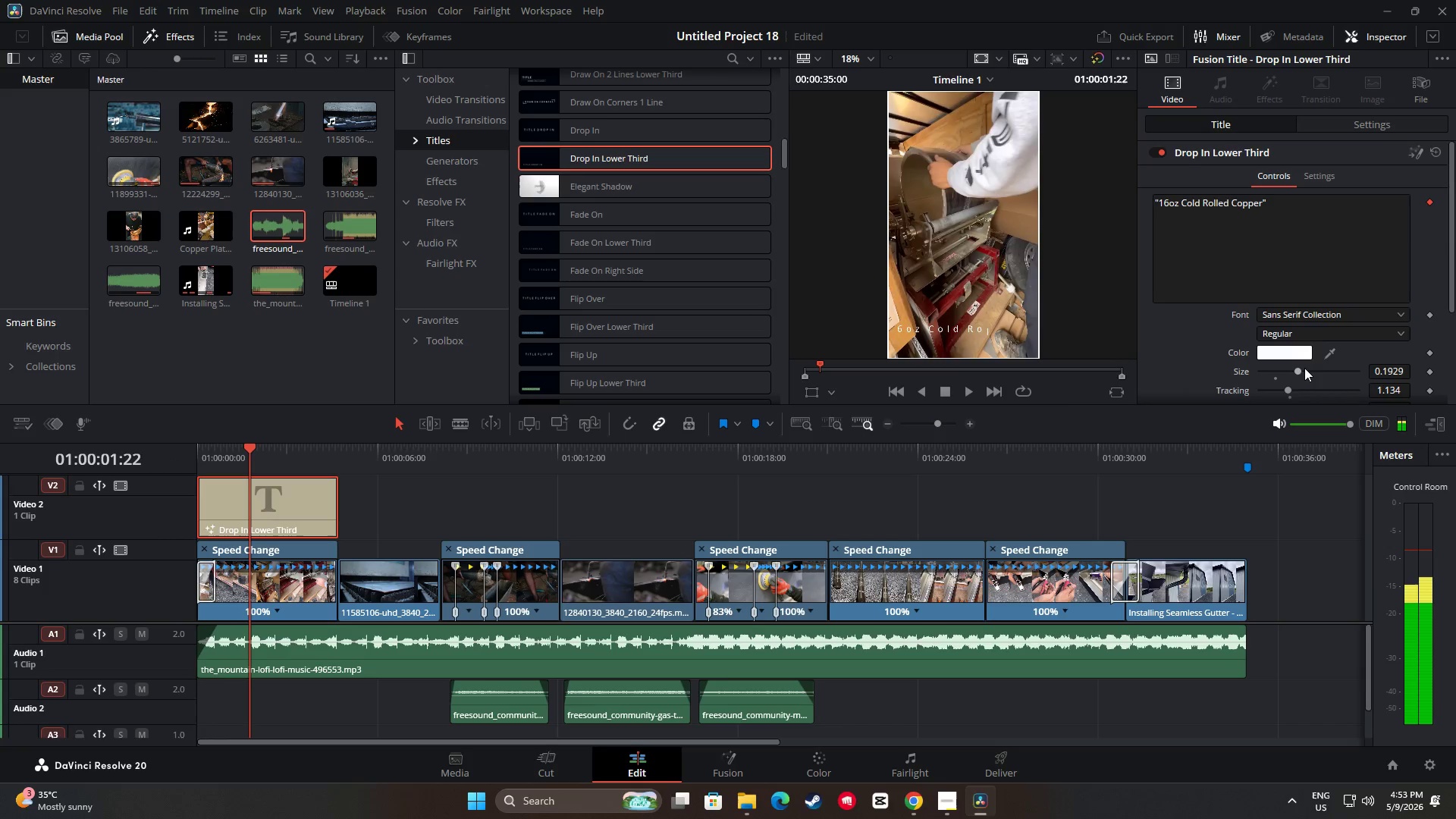 
left_click_drag(start_coordinate=[1300, 370], to_coordinate=[1294, 369])
 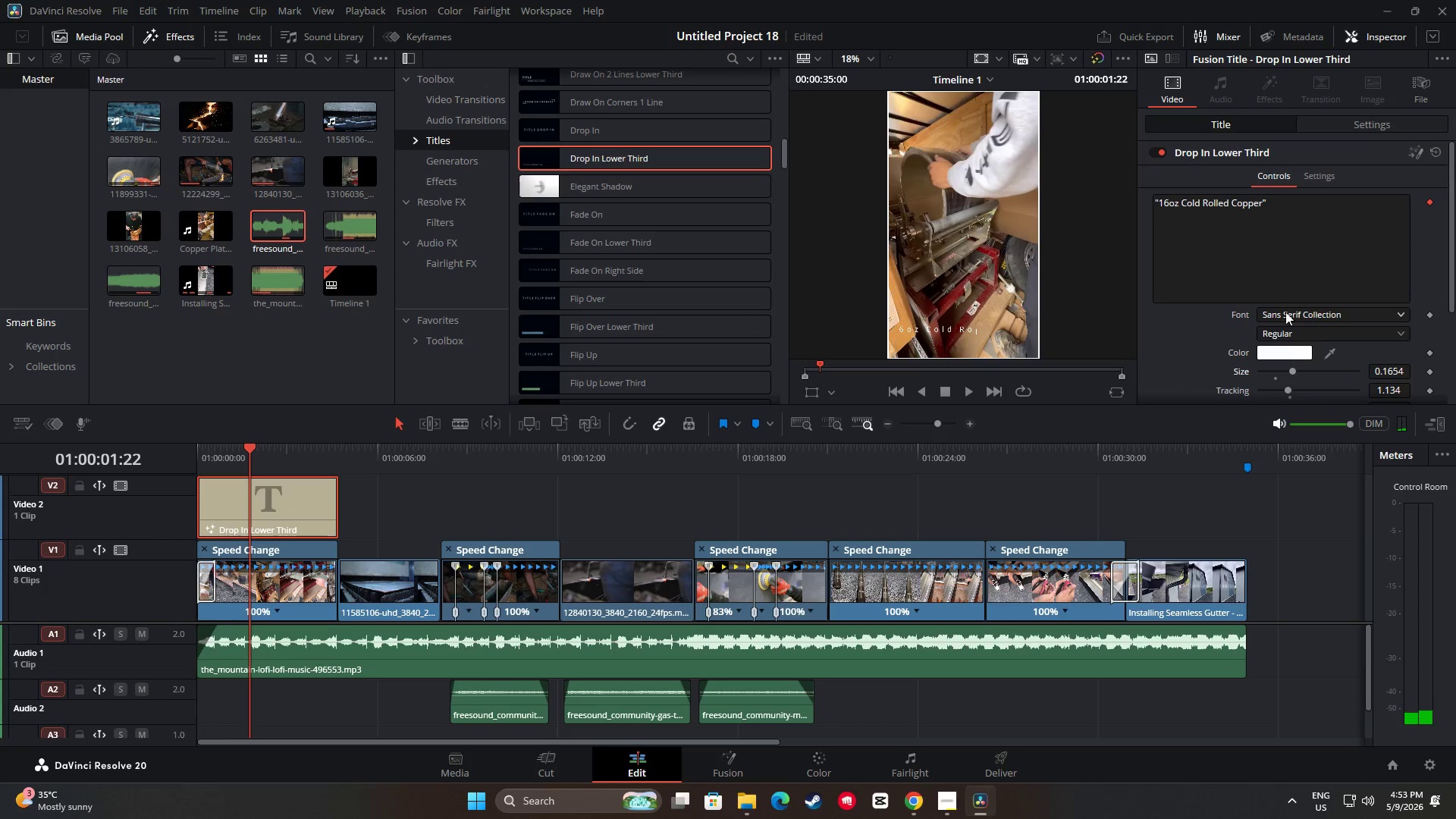 
left_click([1285, 312])
 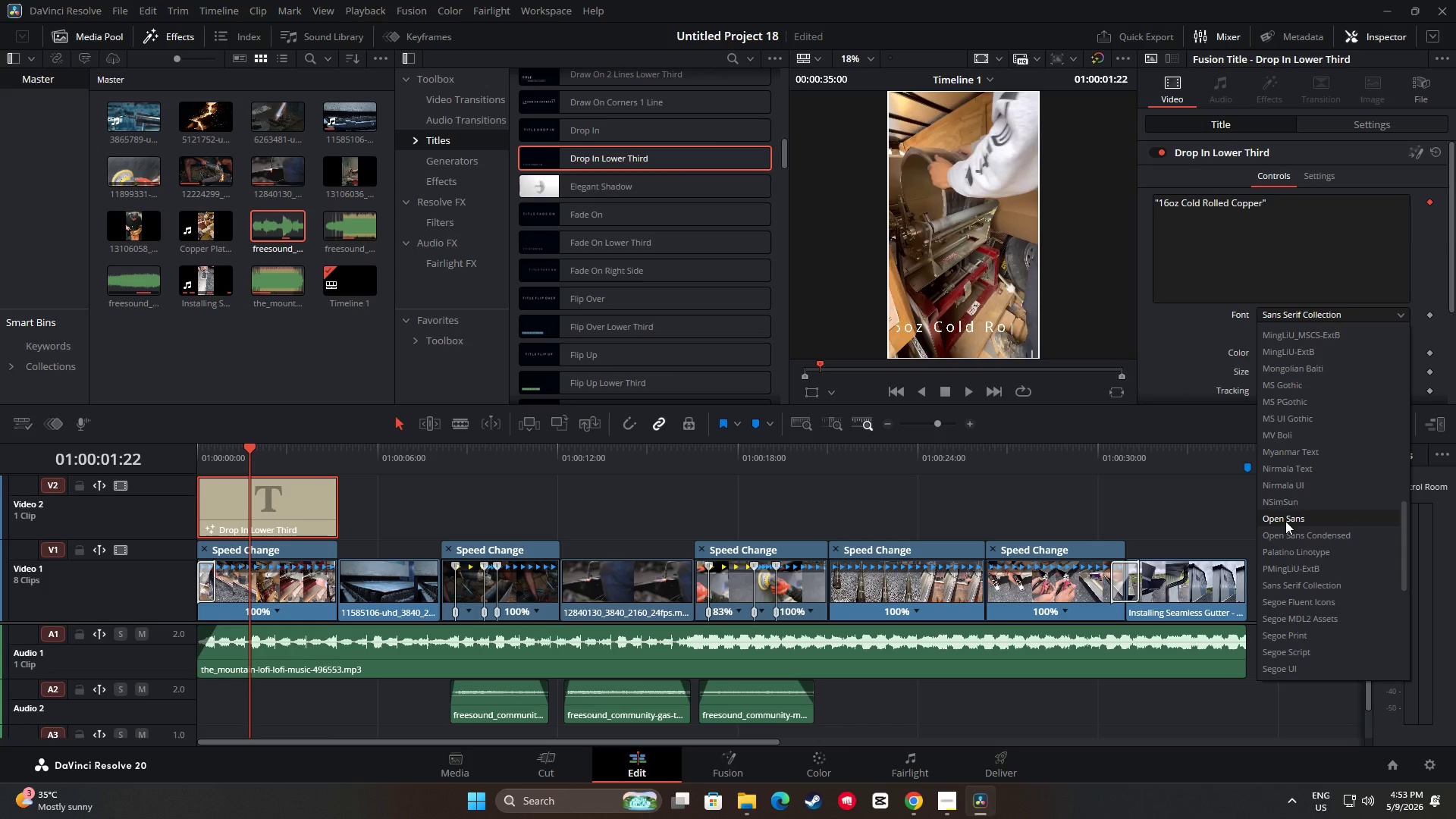 
left_click([1285, 521])
 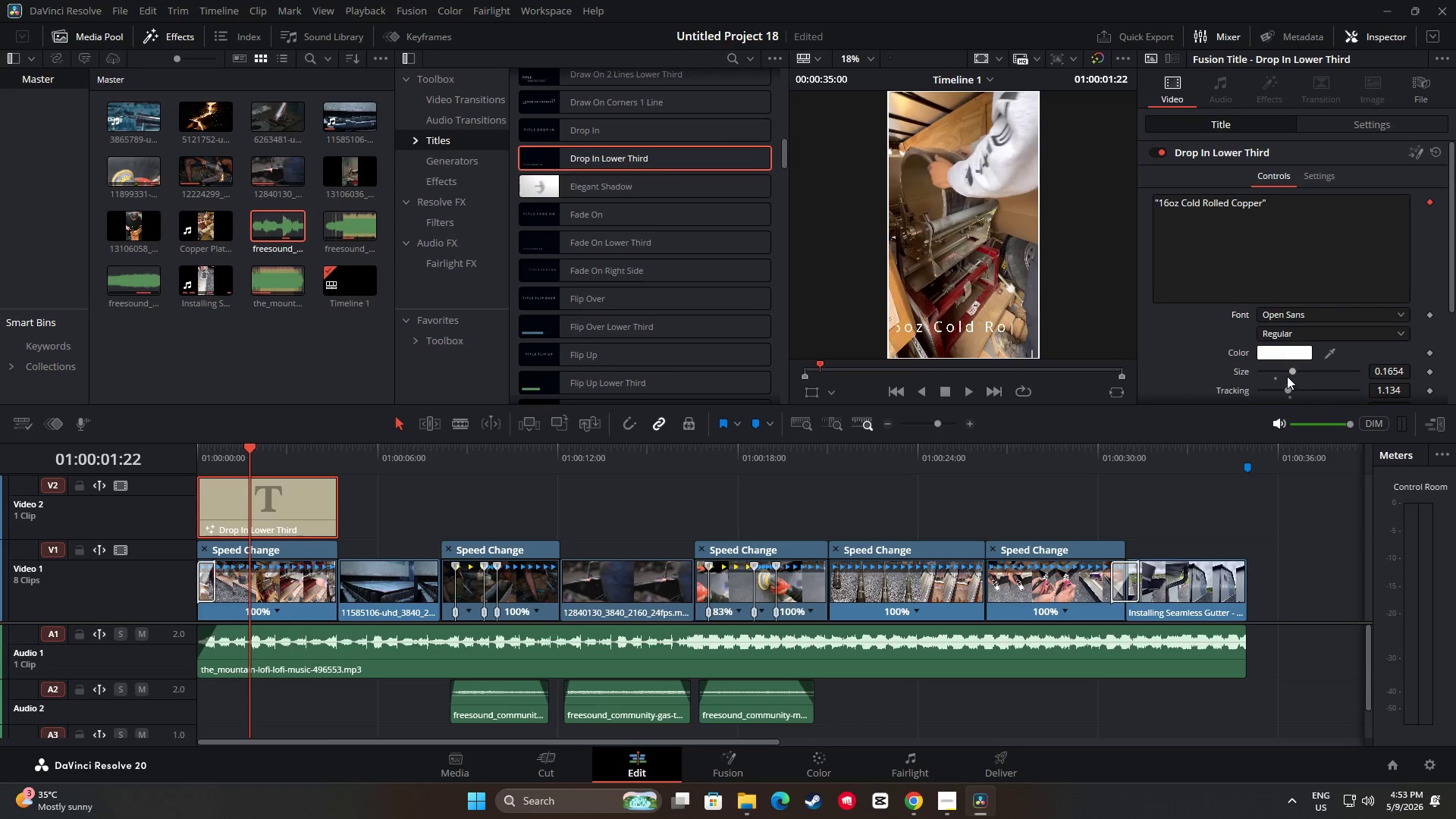 
left_click_drag(start_coordinate=[1288, 374], to_coordinate=[1272, 369])
 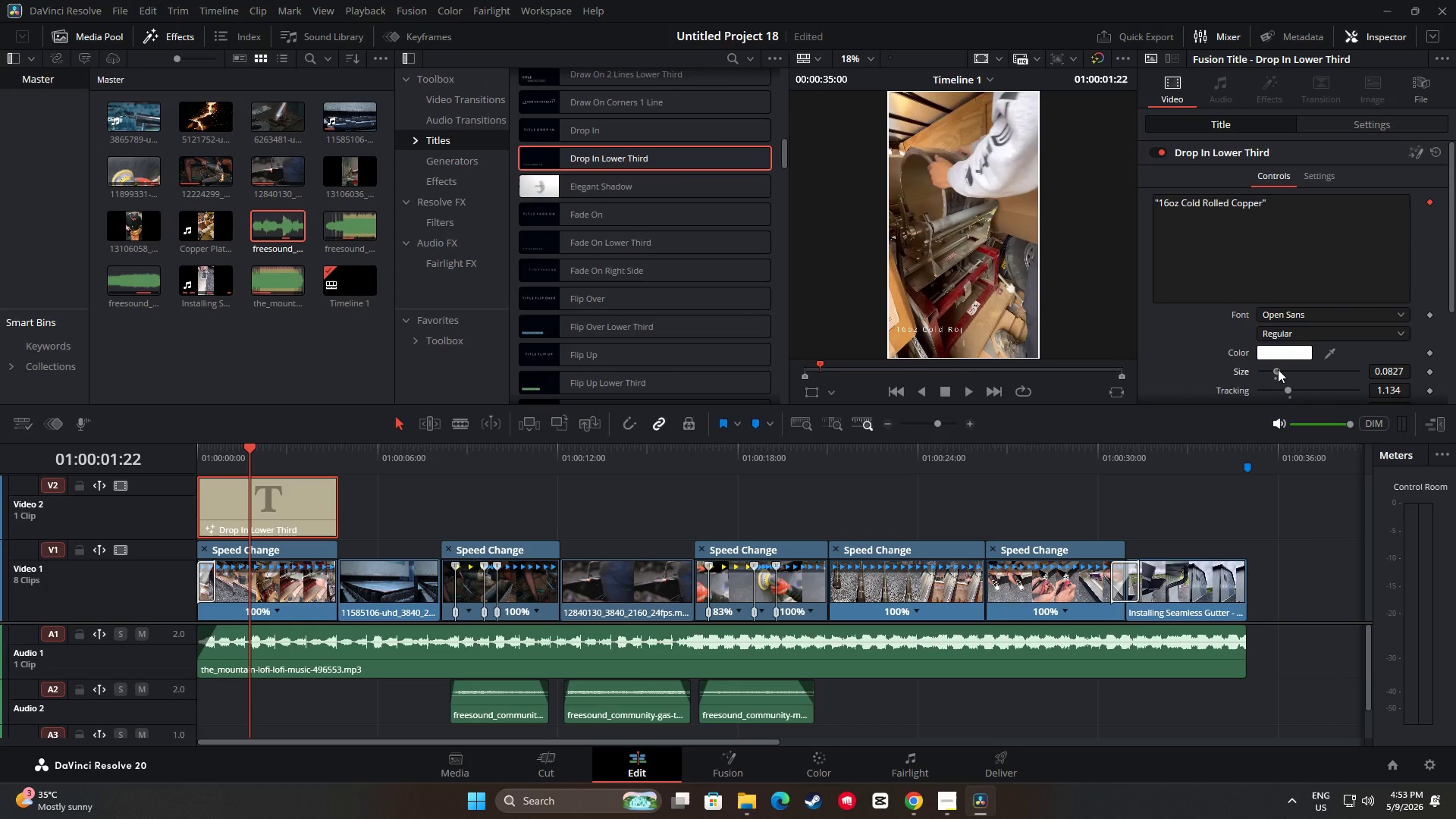 
wait(7.34)
 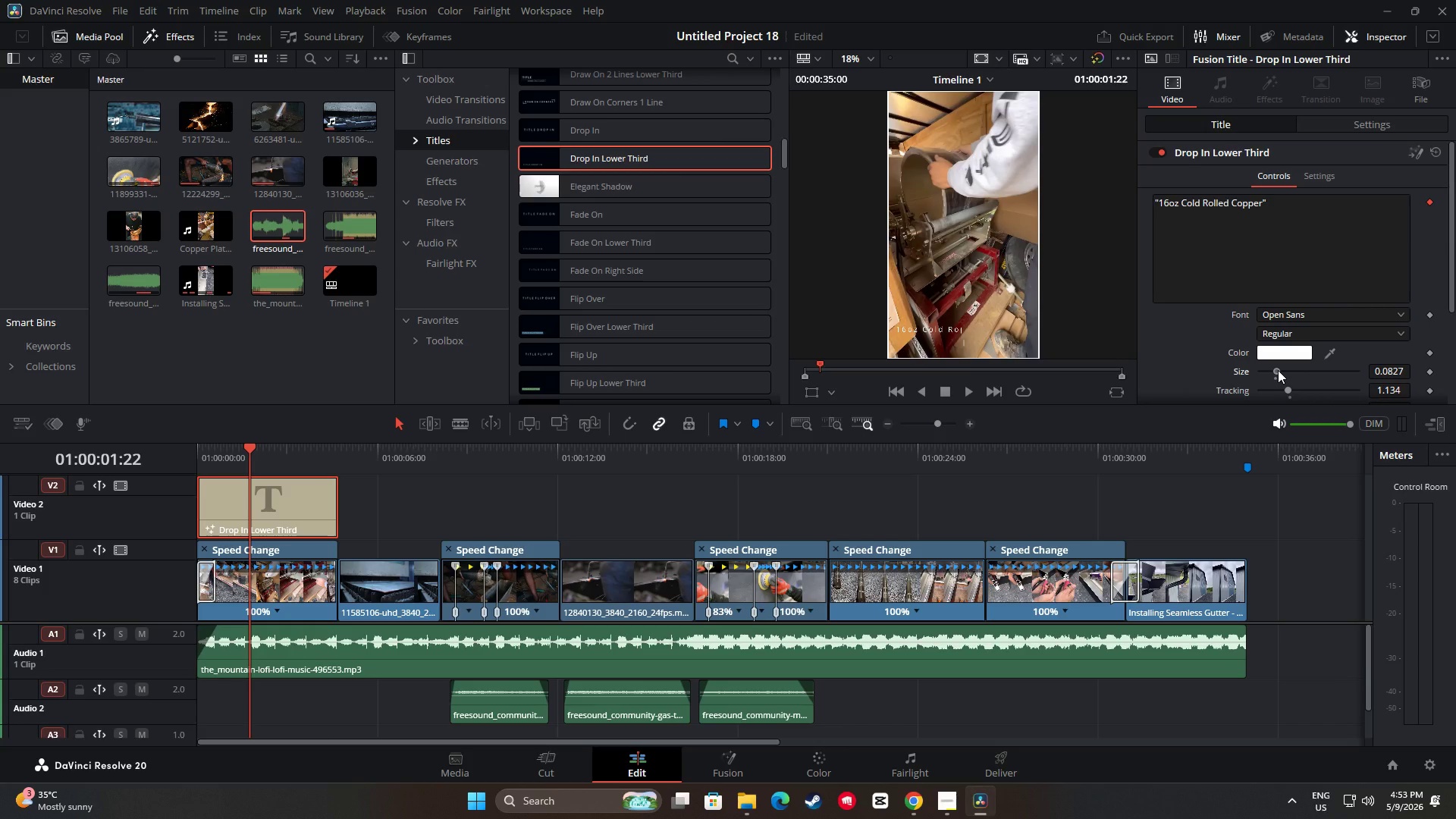 
left_click_drag(start_coordinate=[252, 447], to_coordinate=[159, 450])
 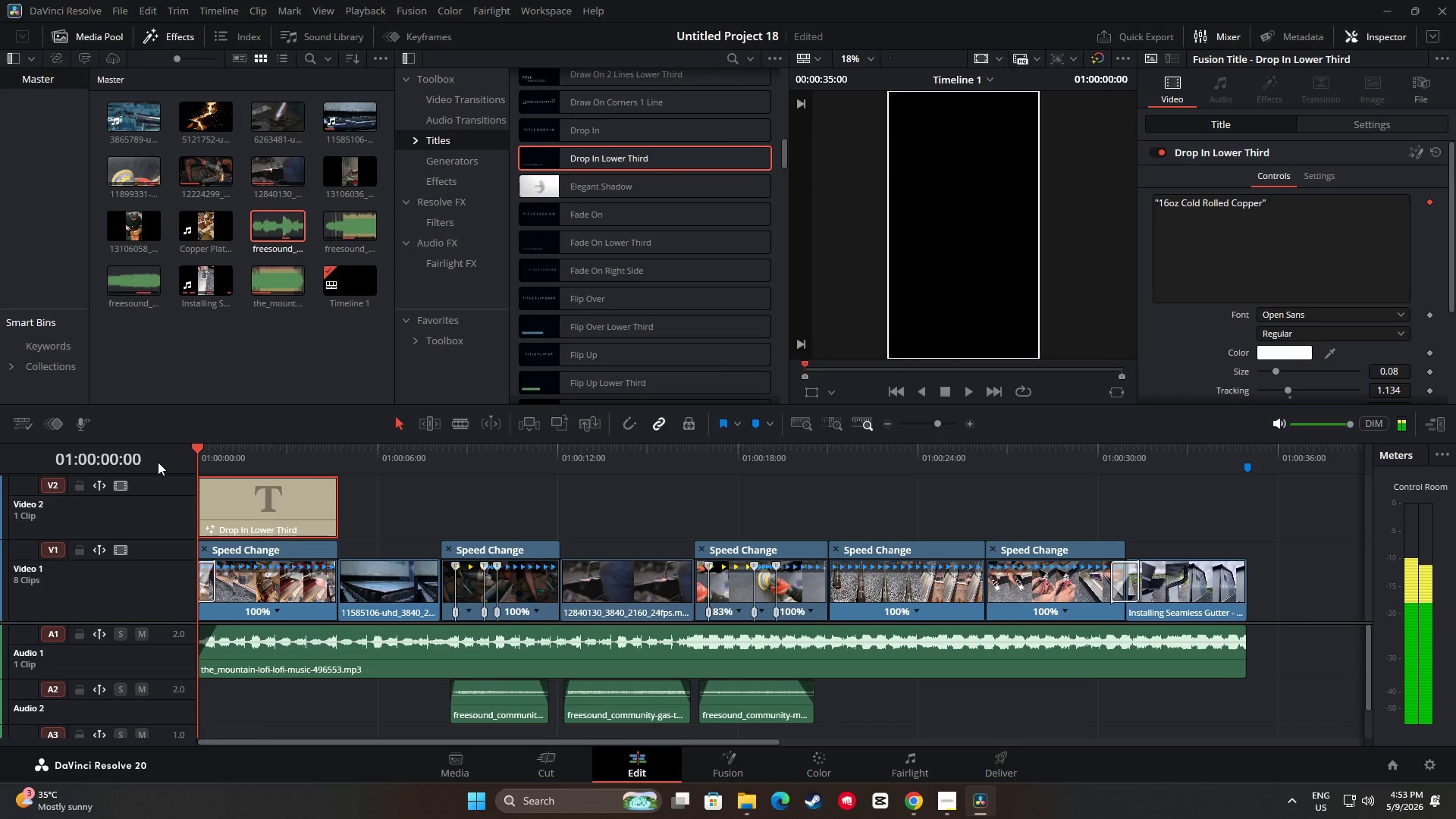 
key(Space)
 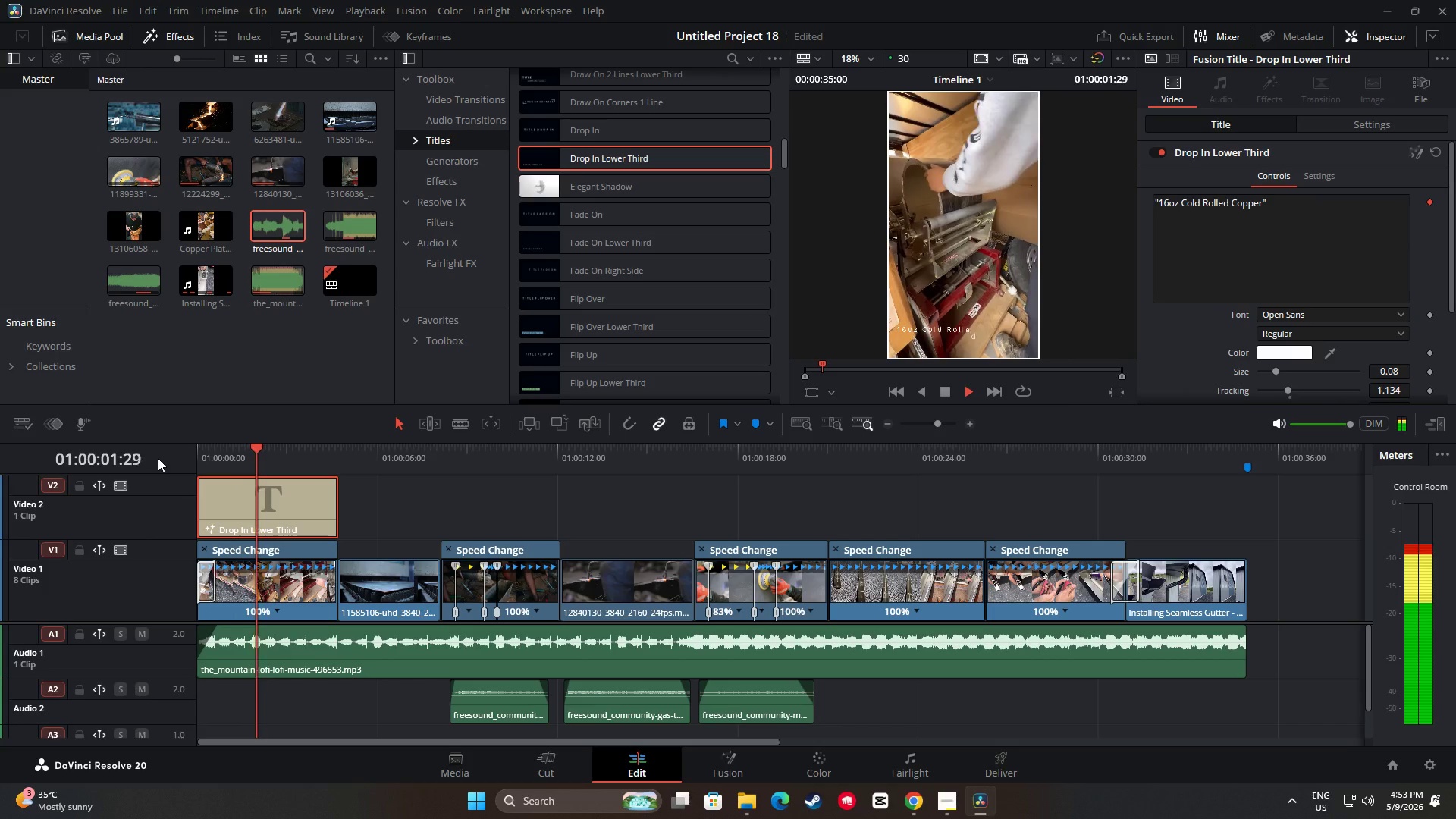 
key(Space)
 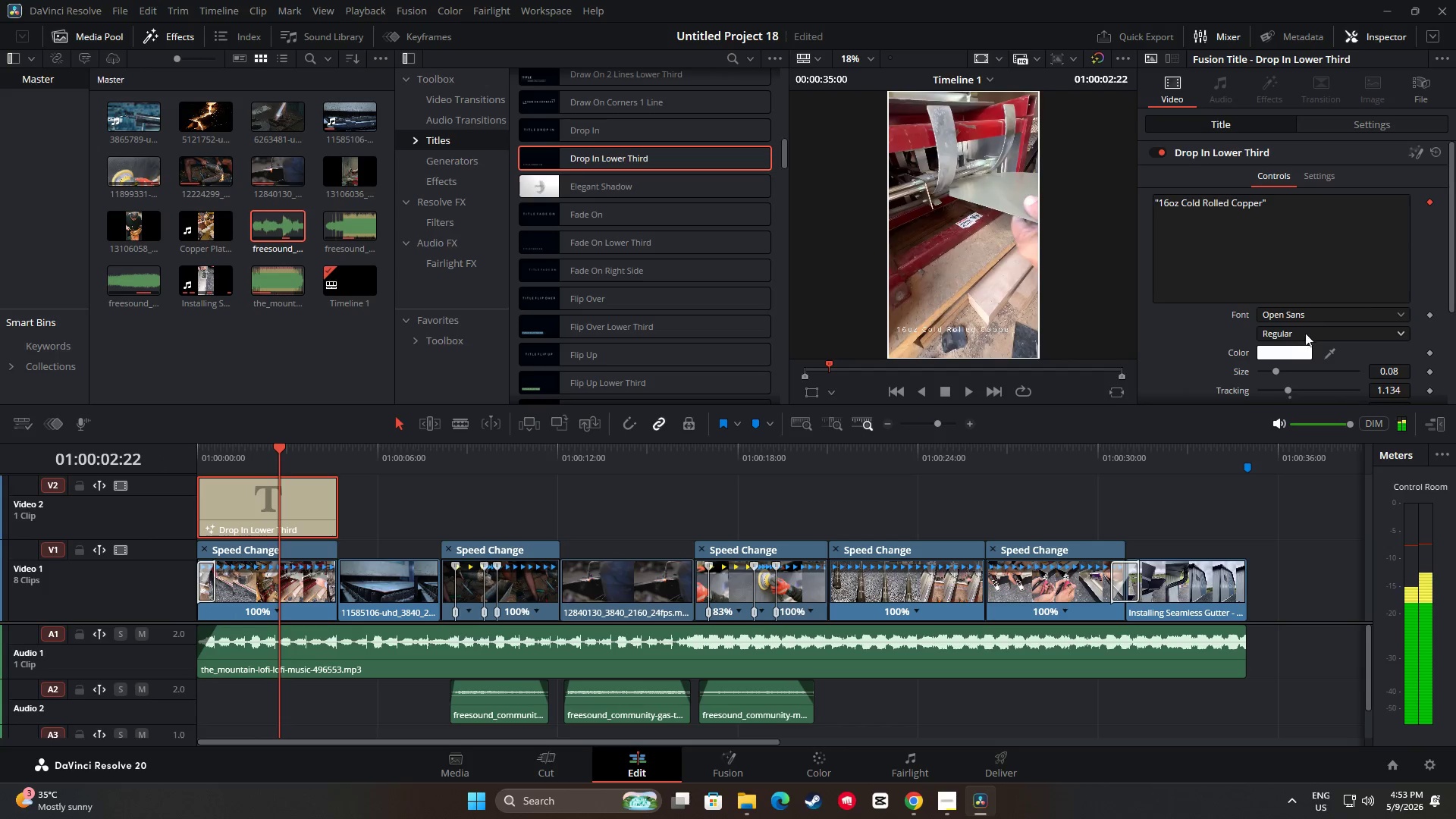 
left_click([1298, 337])
 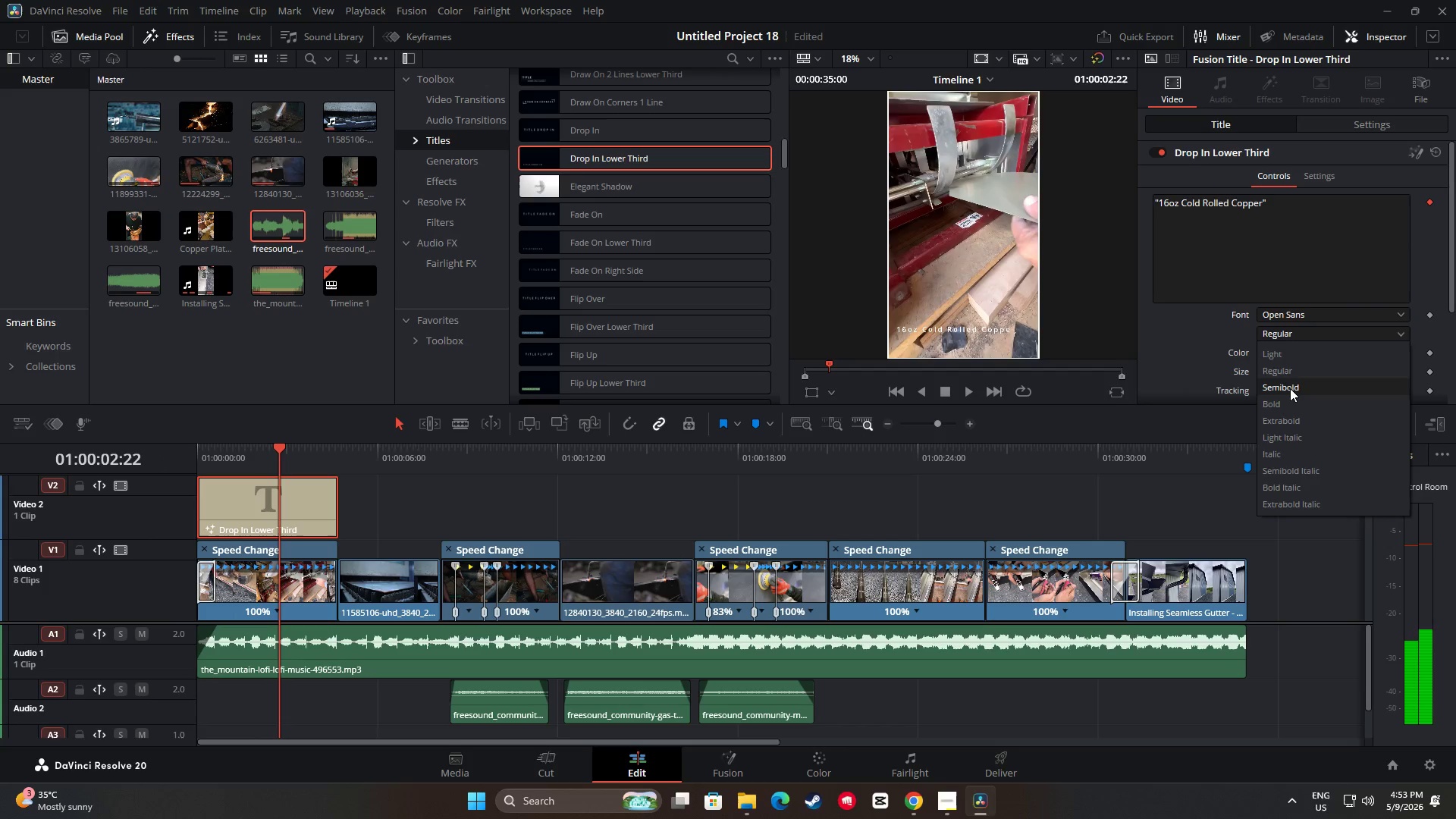 
left_click([1290, 388])
 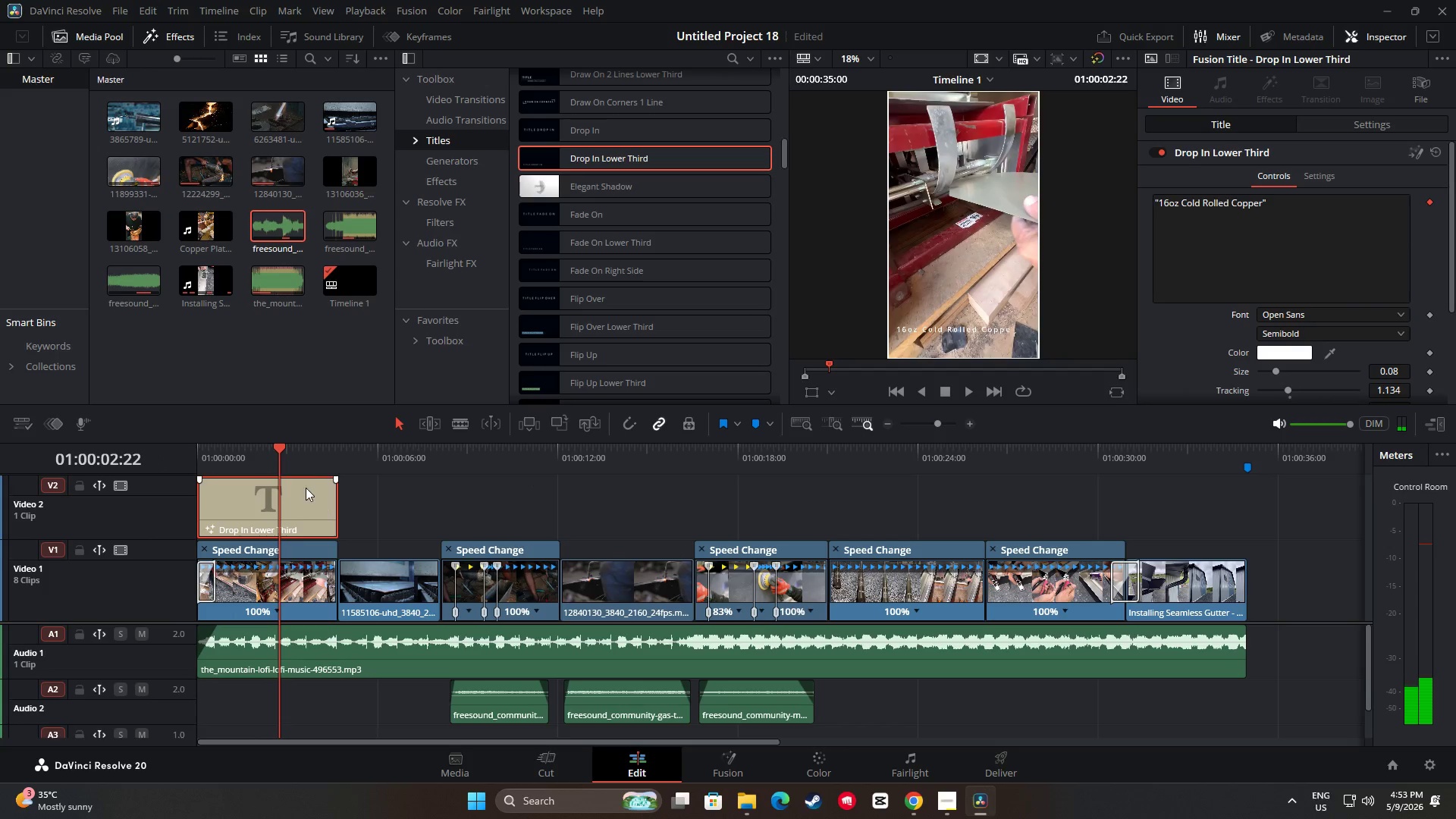 
left_click_drag(start_coordinate=[284, 454], to_coordinate=[169, 454])
 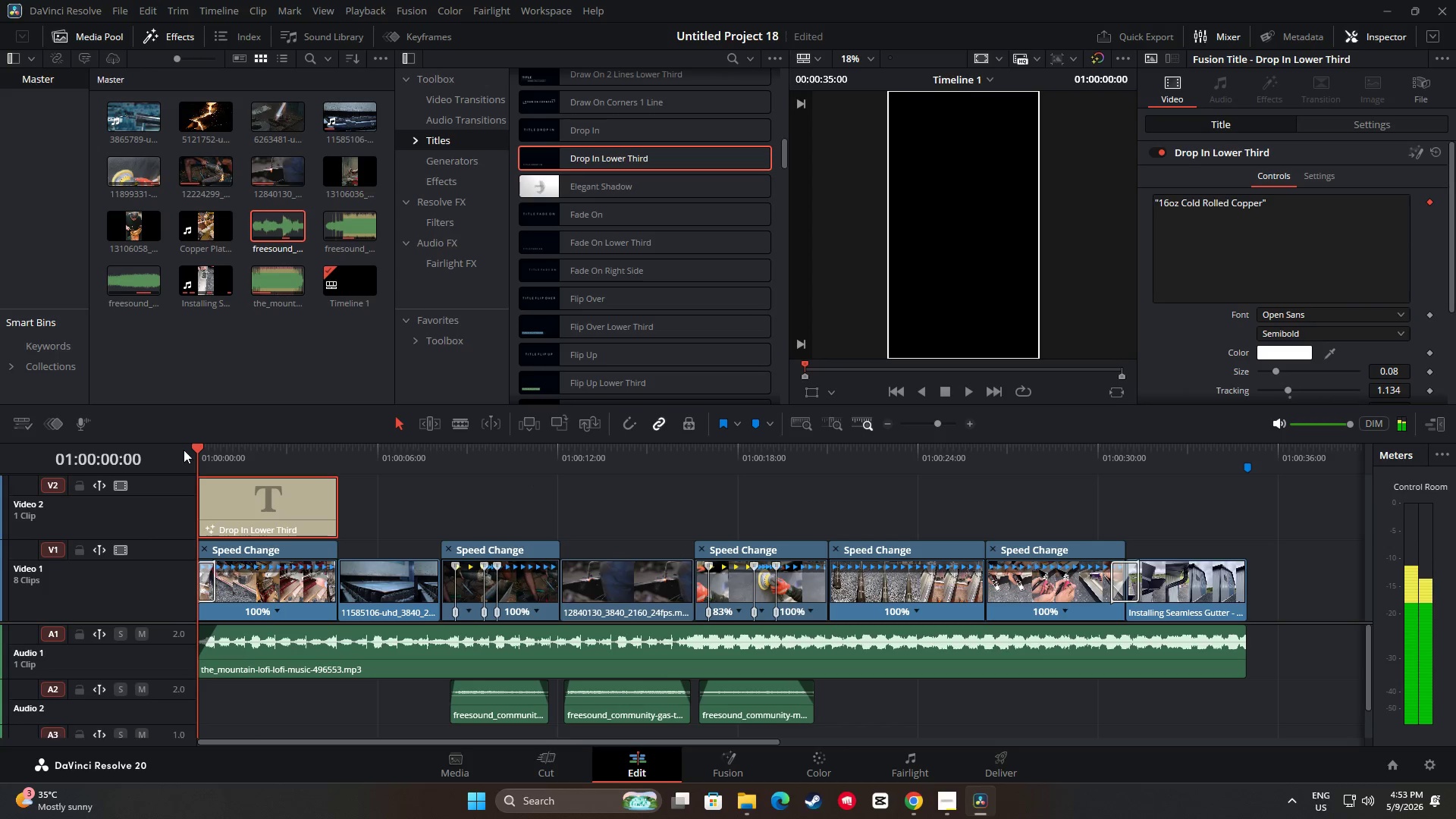 
key(Space)
 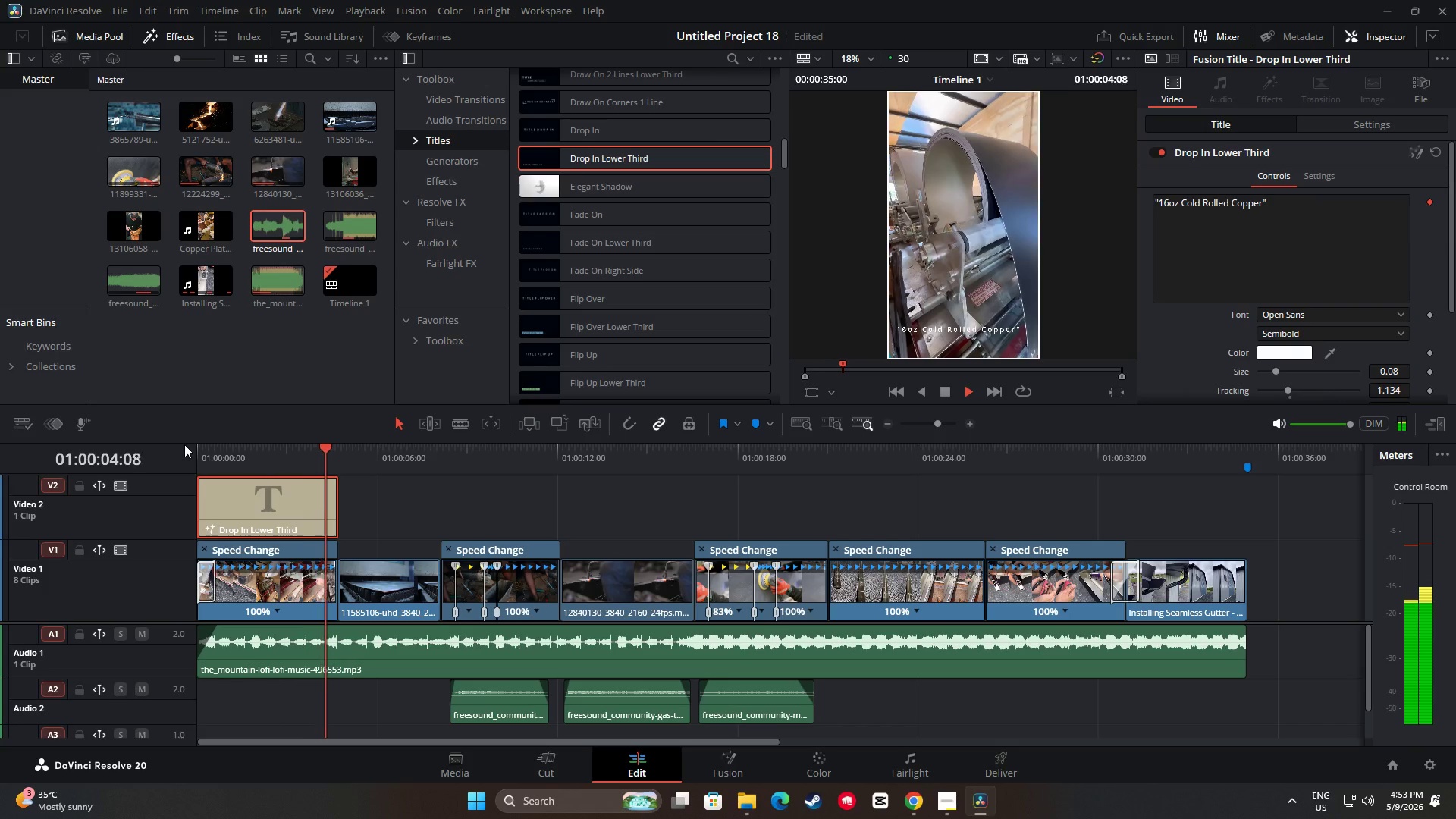 
wait(5.91)
 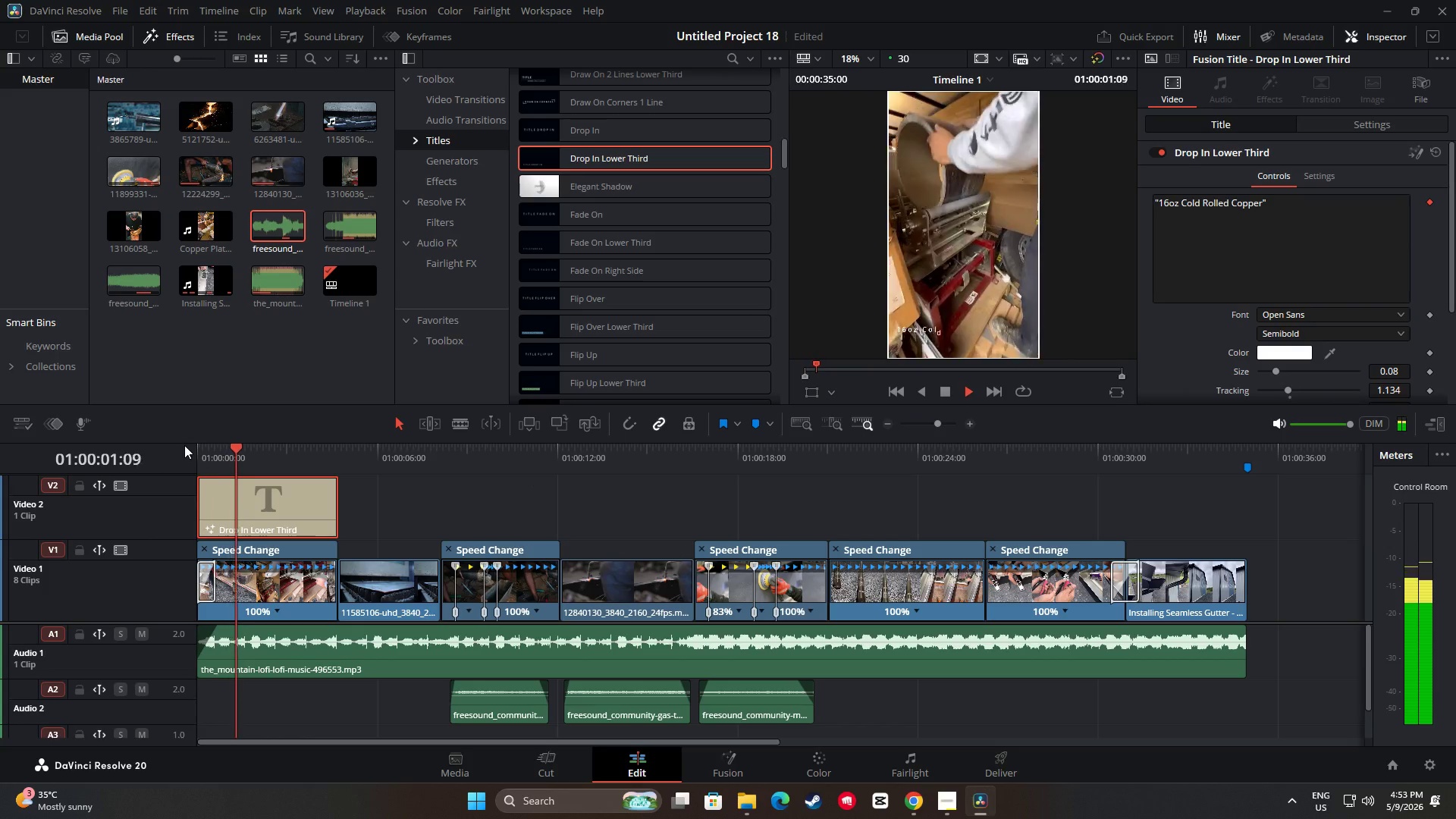 
key(Space)
 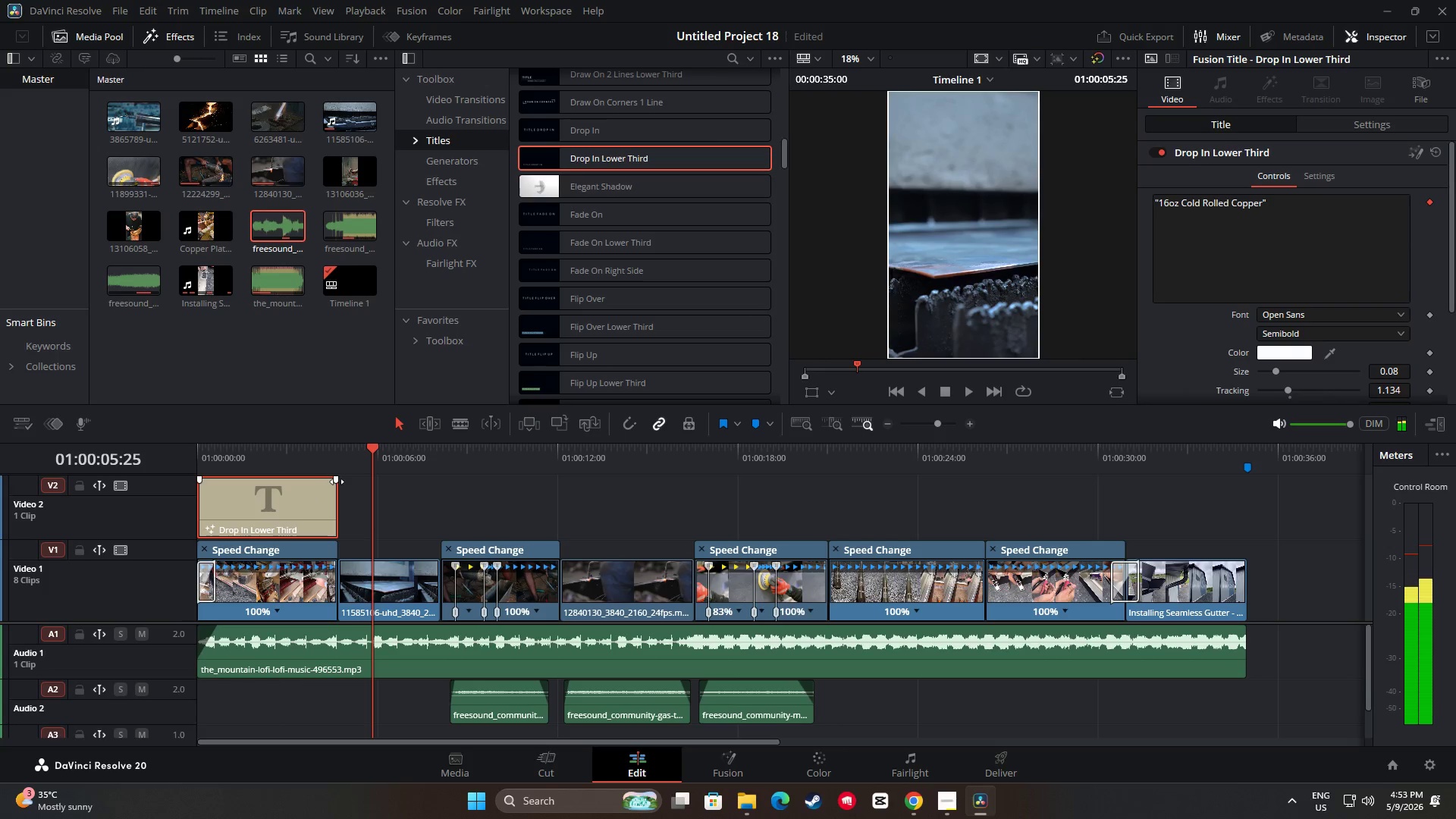 
left_click_drag(start_coordinate=[337, 481], to_coordinate=[327, 481])
 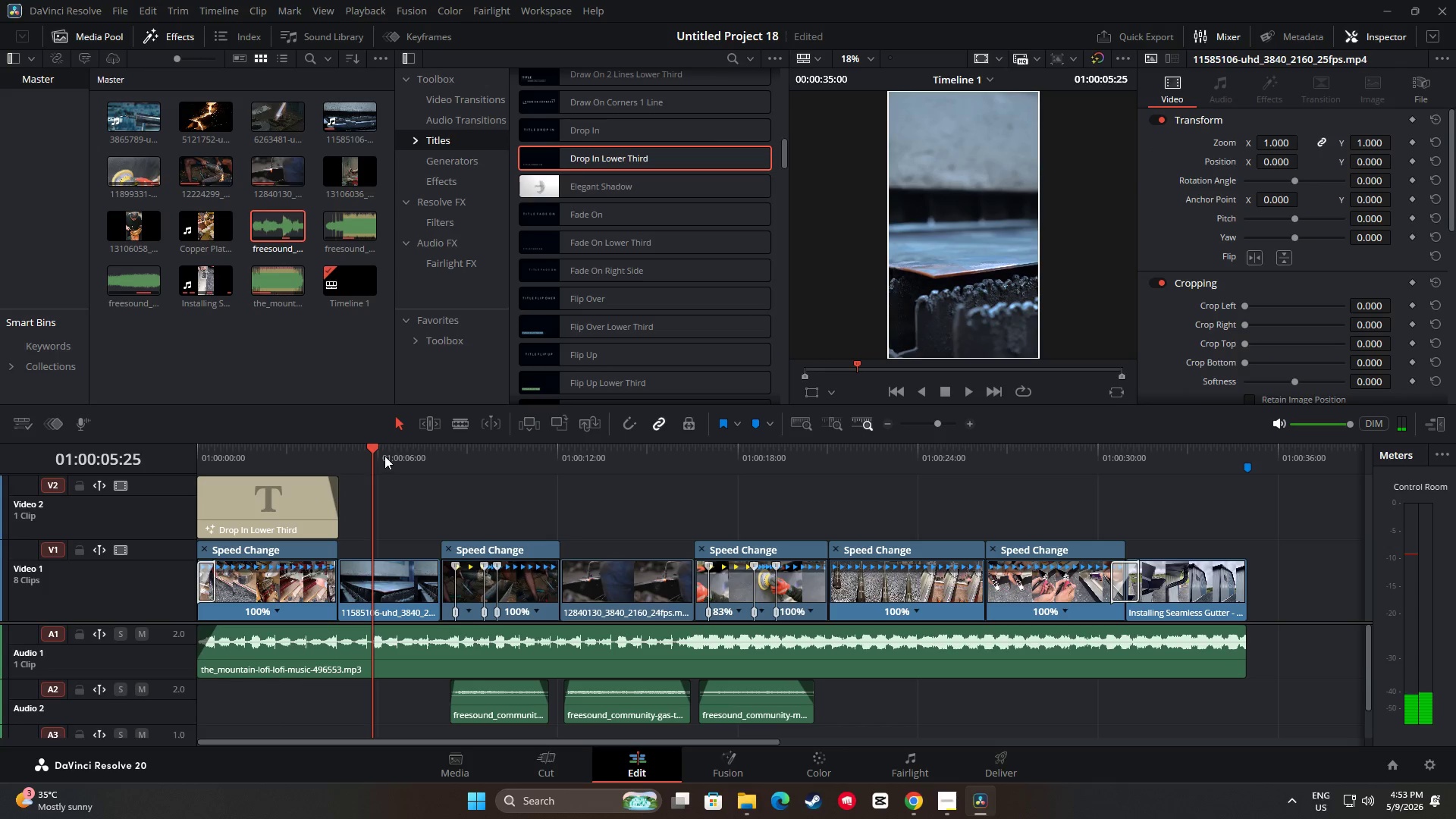 
left_click_drag(start_coordinate=[367, 450], to_coordinate=[193, 452])
 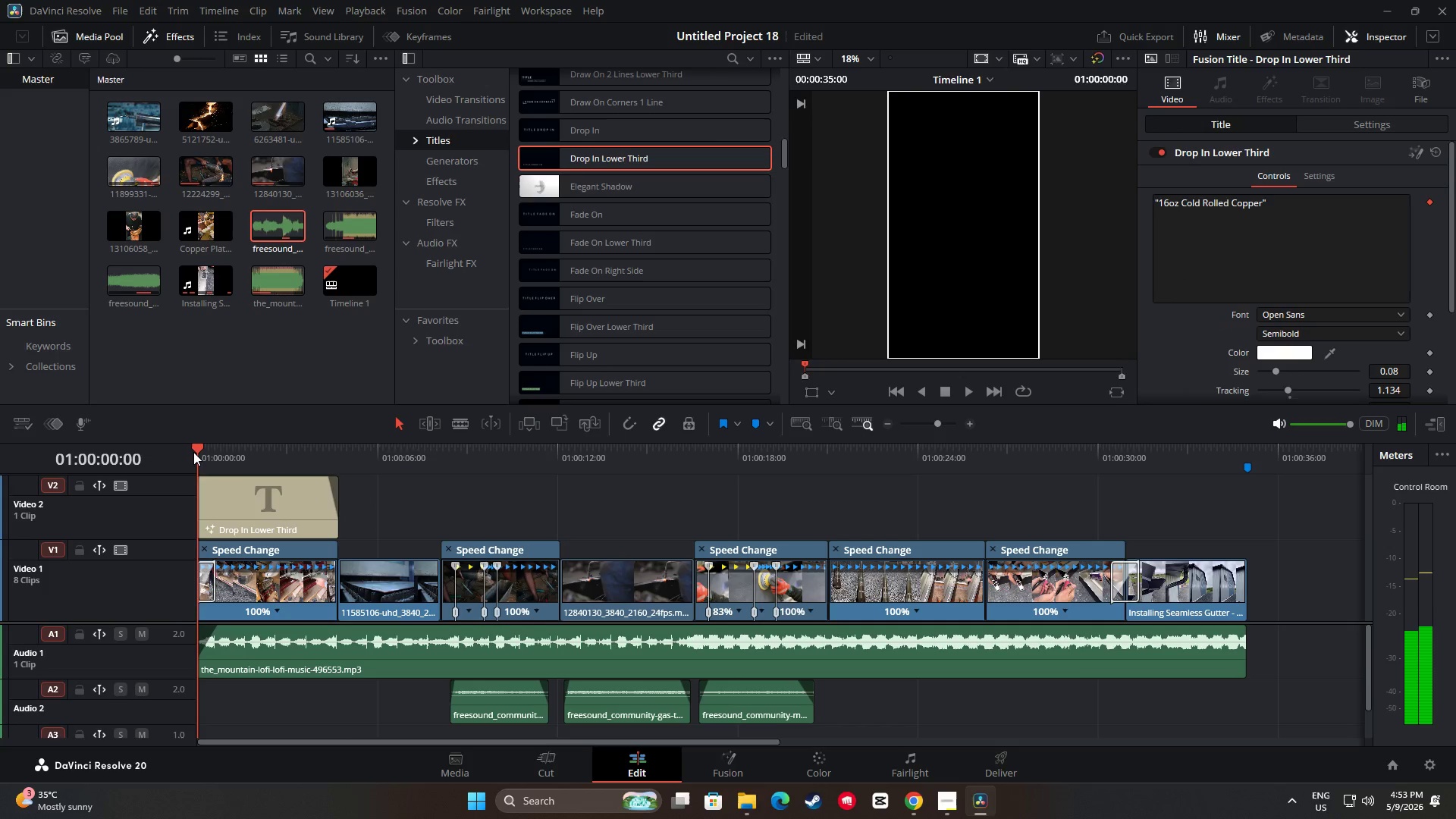 
key(Space)
 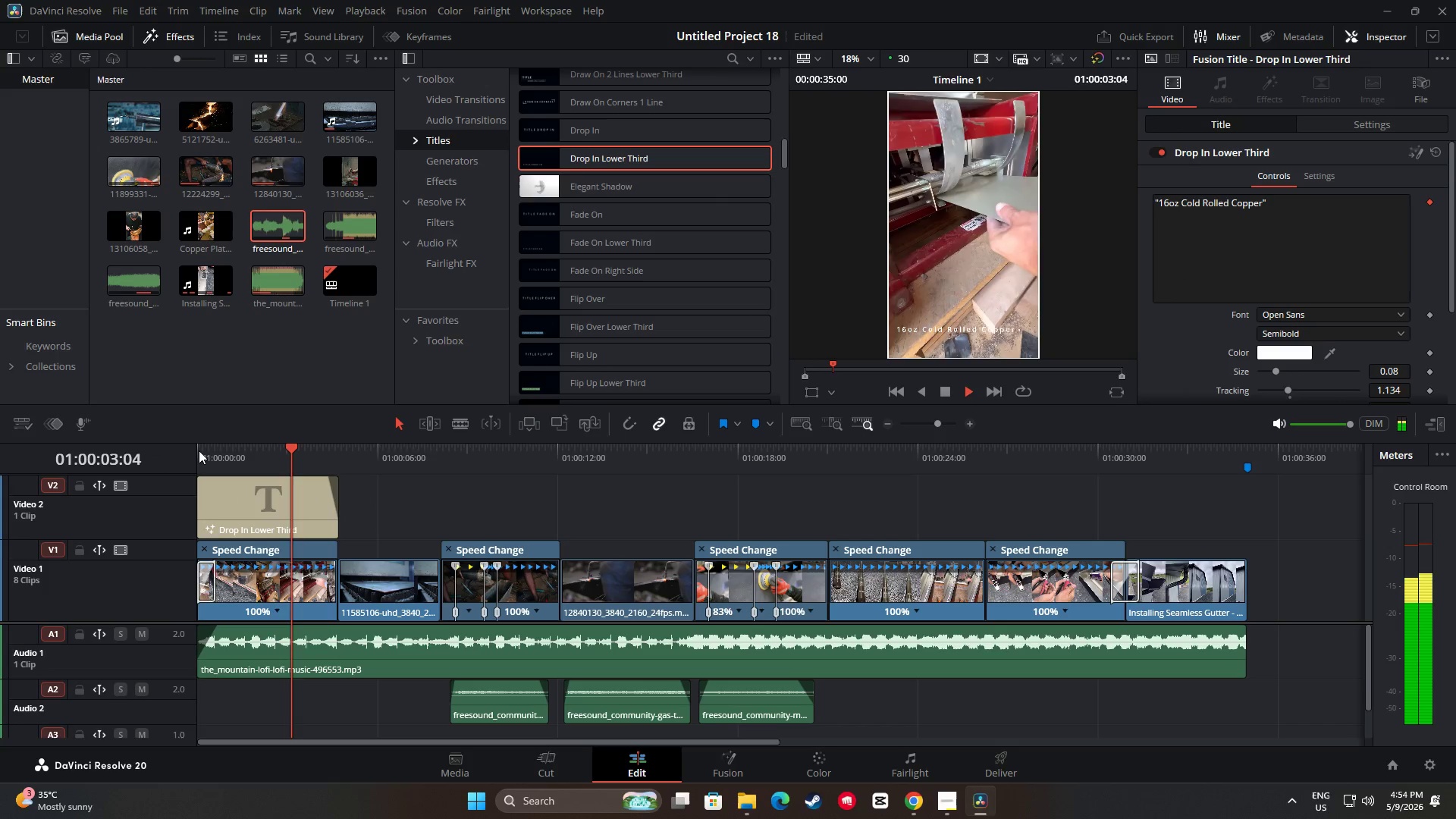 
key(Space)
 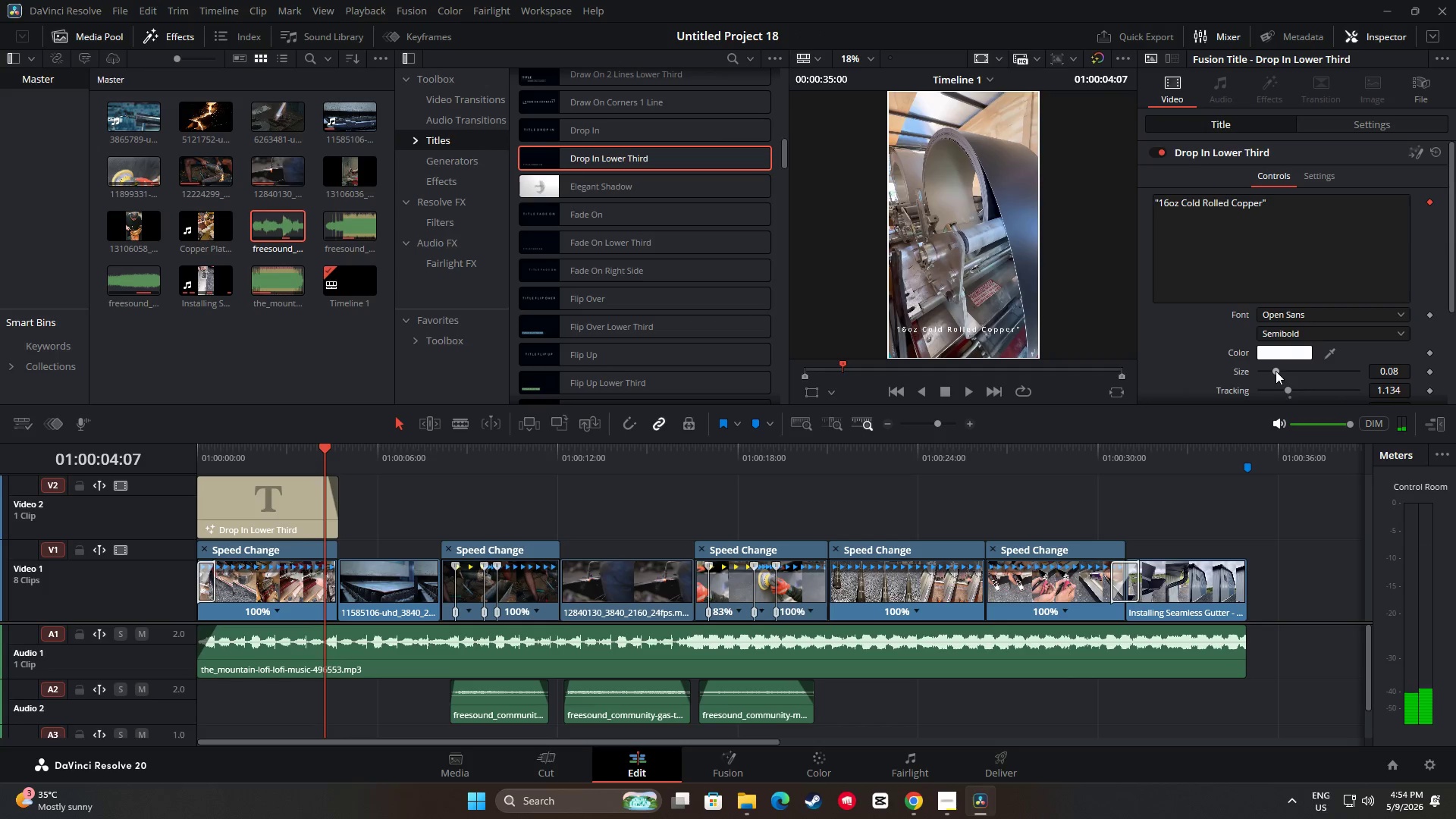 
left_click([1355, 120])
 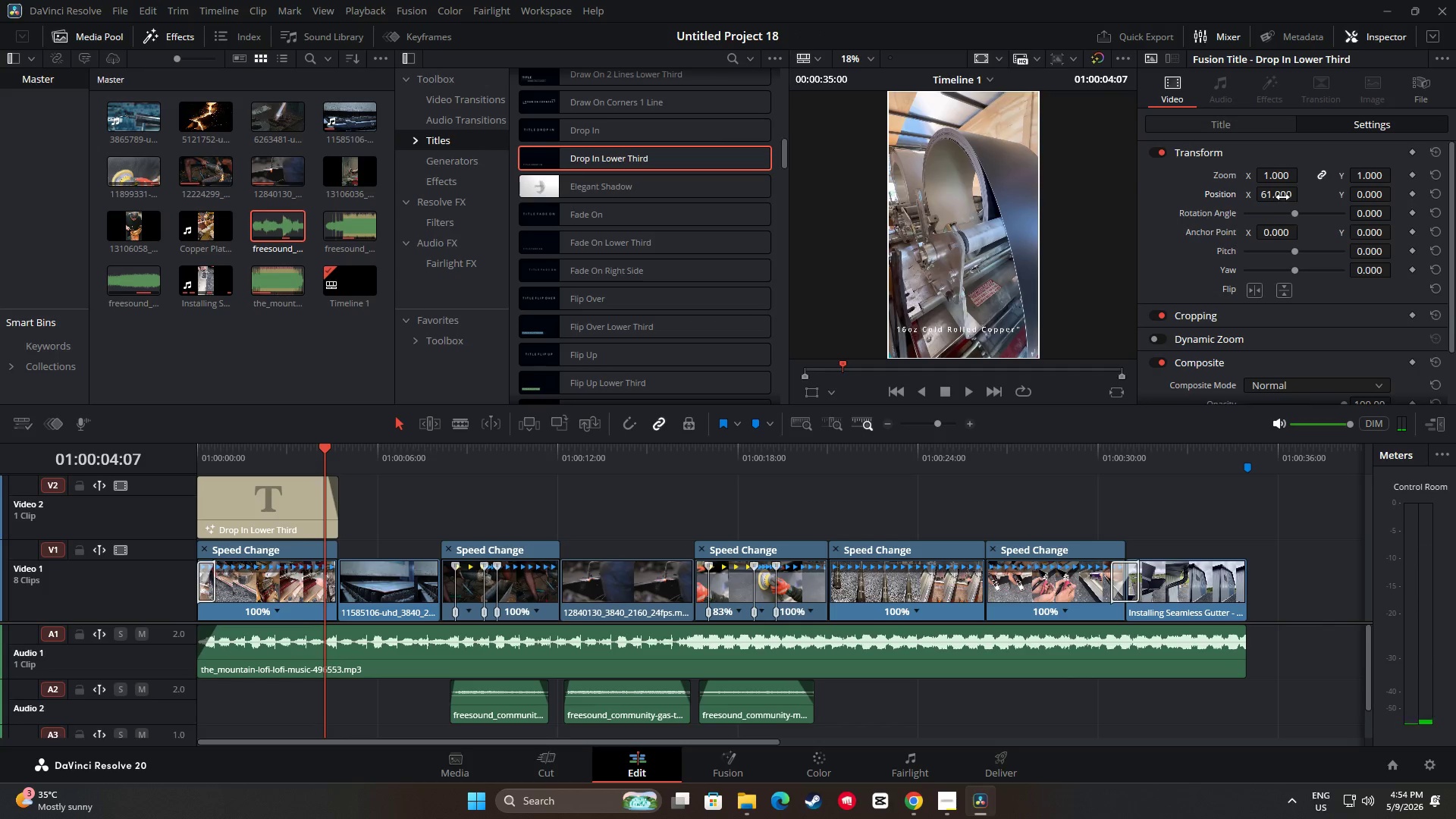 
left_click_drag(start_coordinate=[1282, 197], to_coordinate=[1289, 197])
 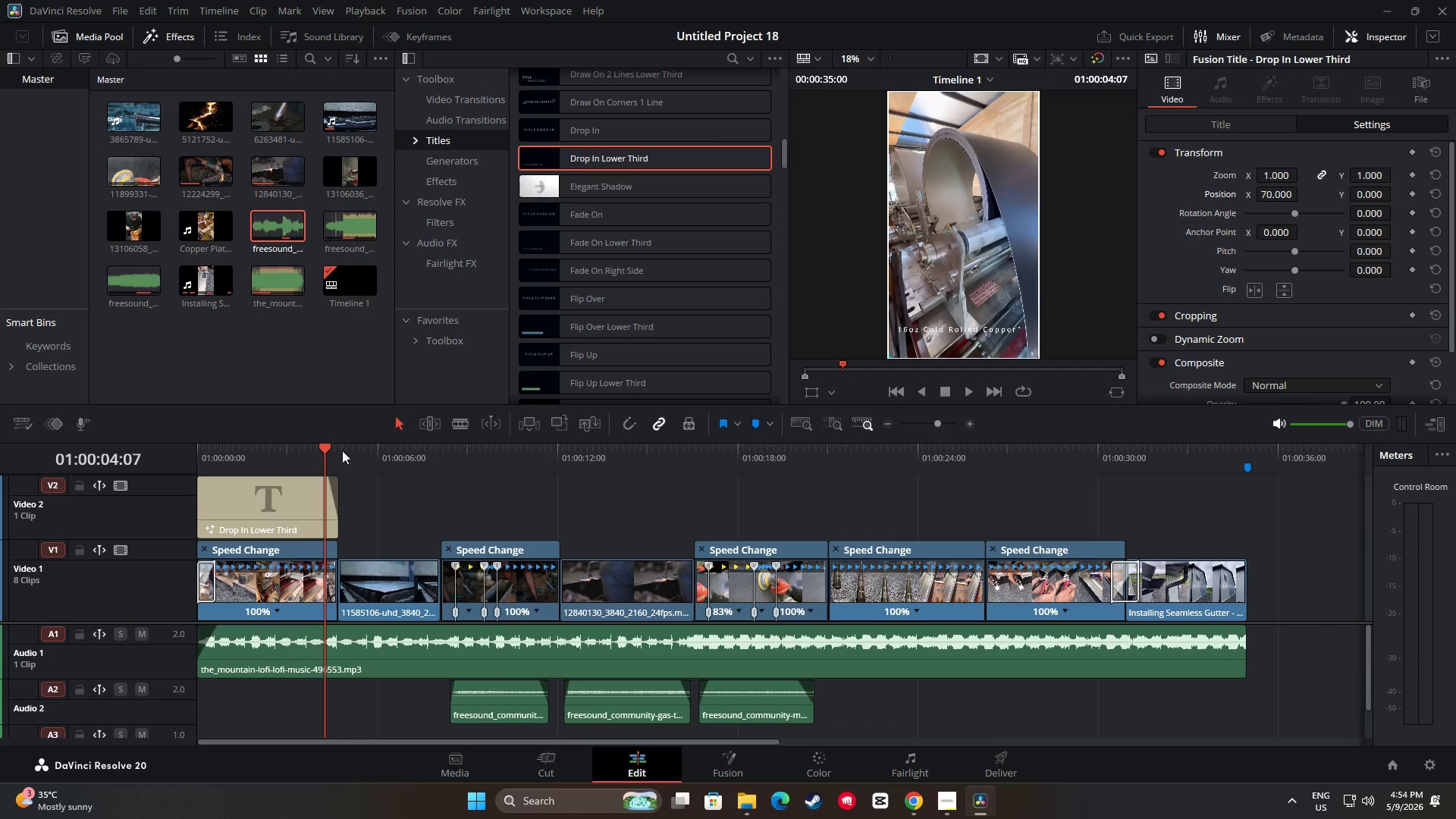 
left_click_drag(start_coordinate=[327, 449], to_coordinate=[133, 444])
 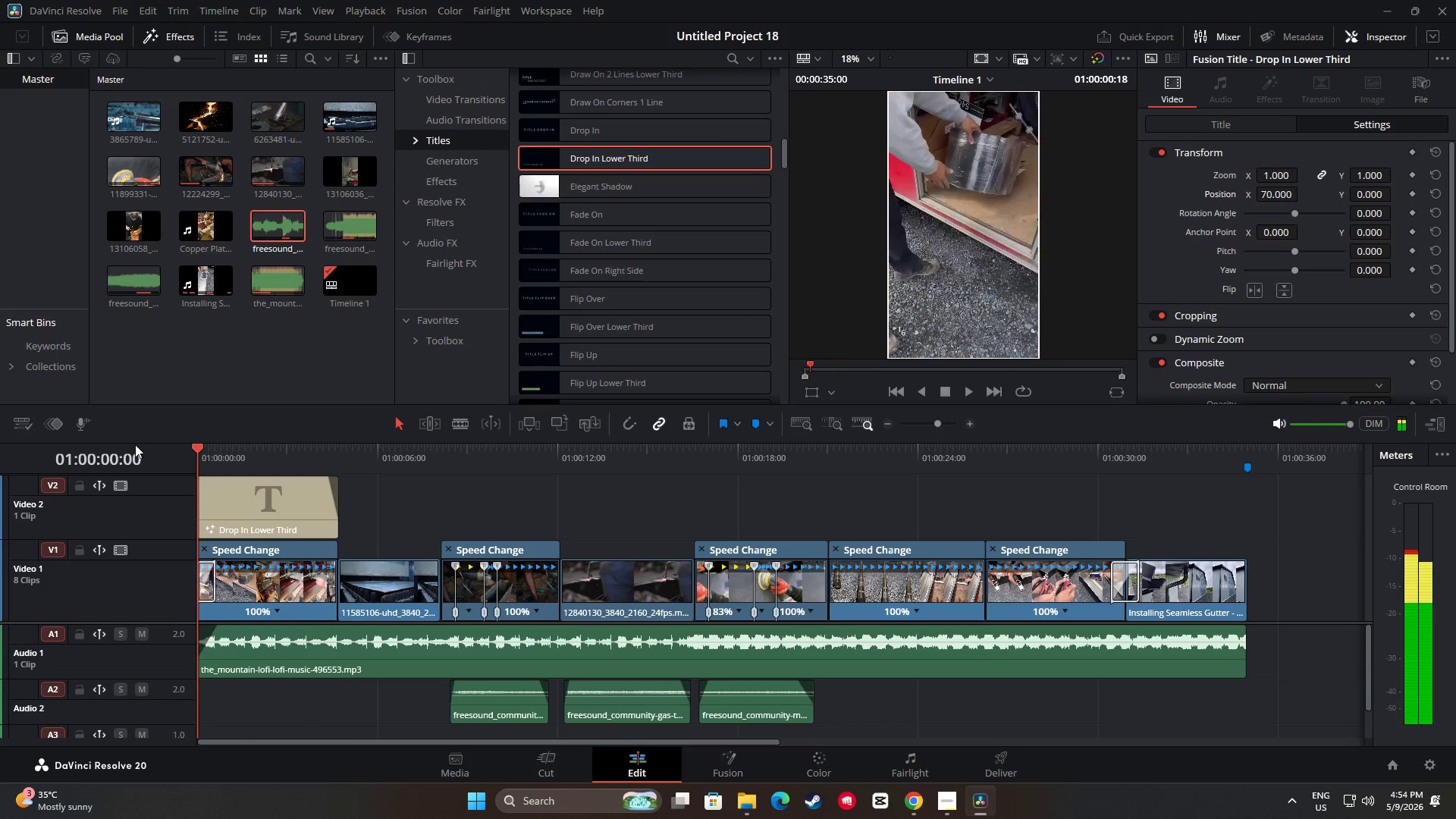 
key(Space)
 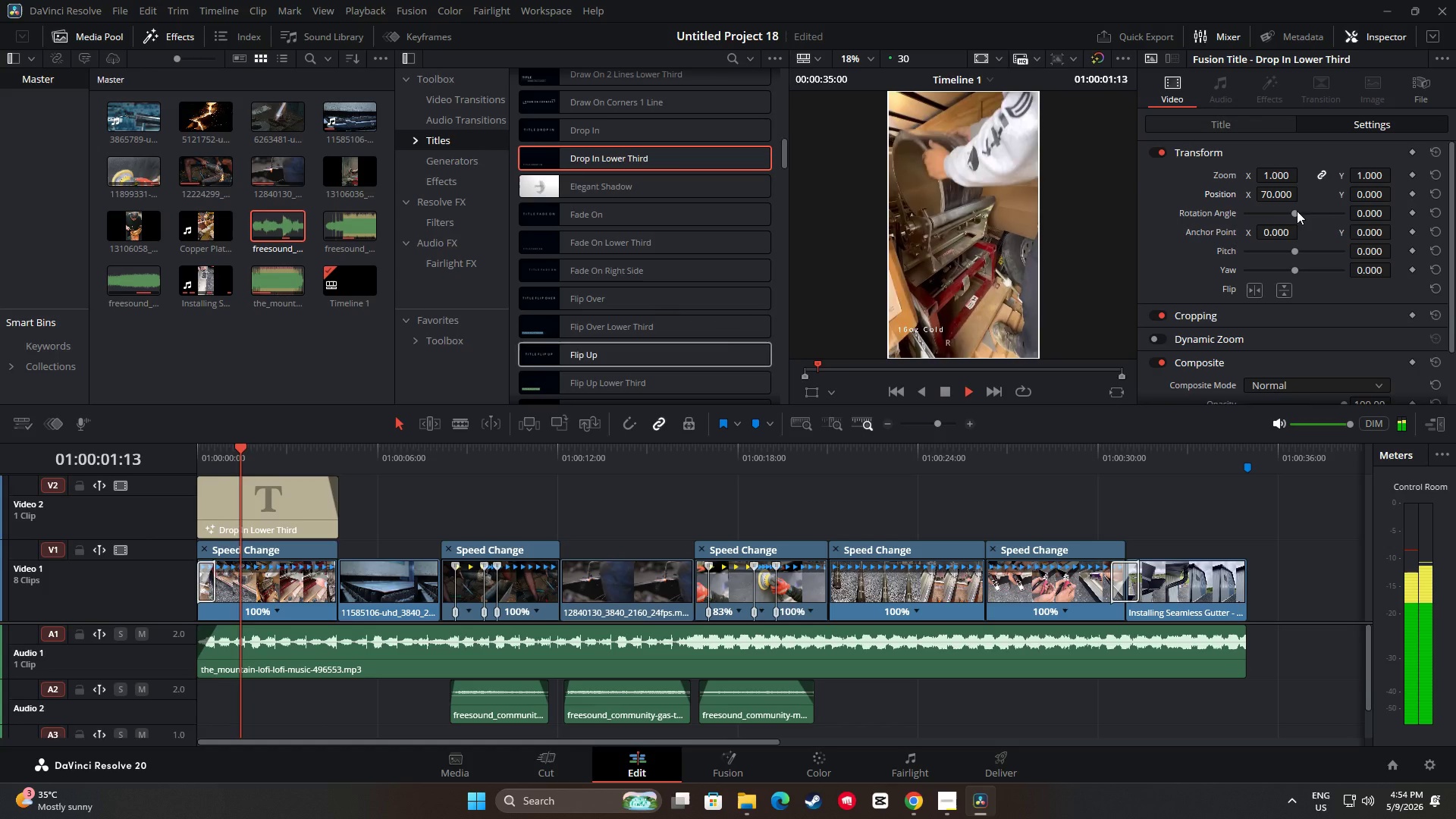 
left_click([1272, 127])
 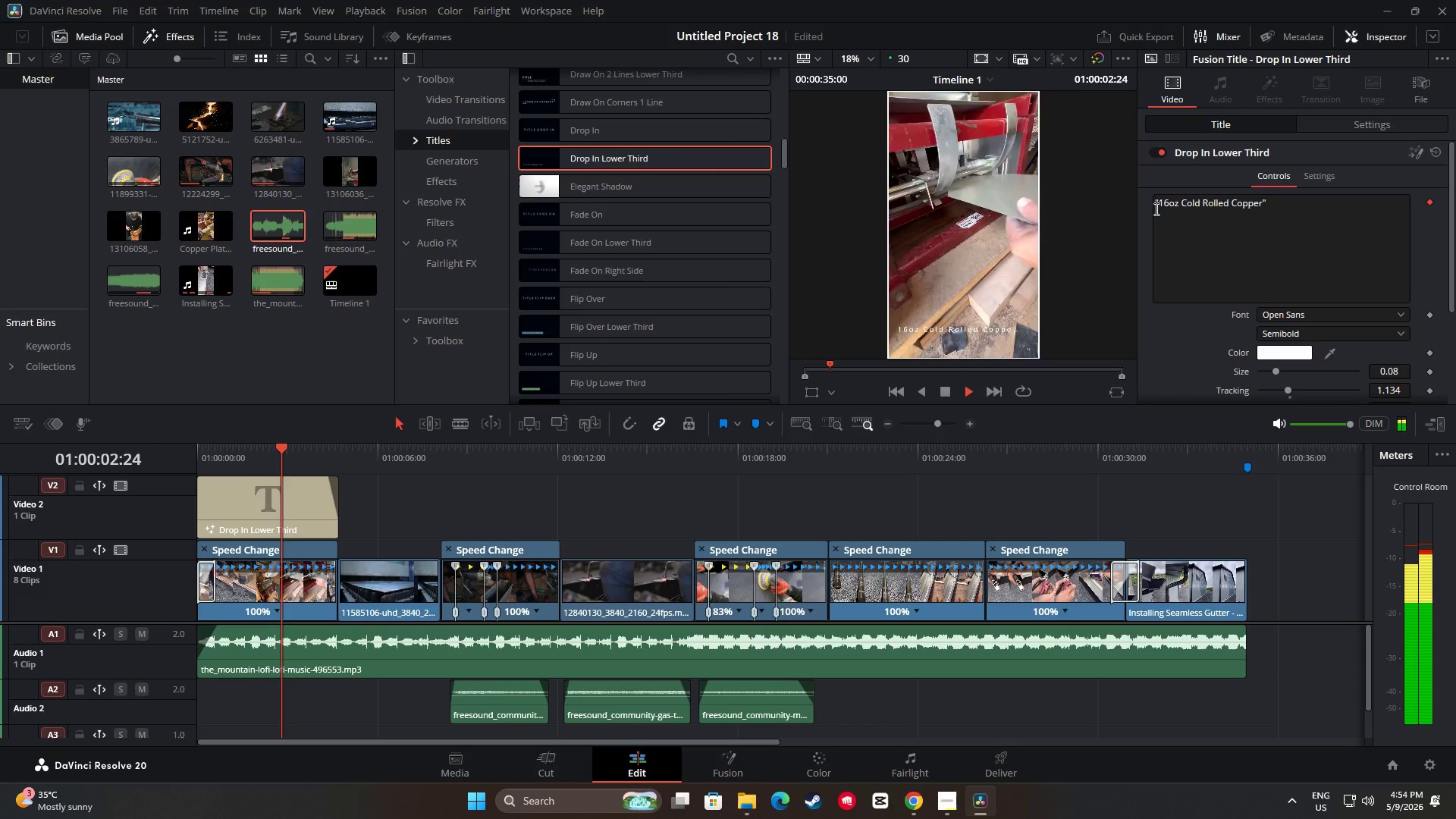 
left_click([1160, 205])
 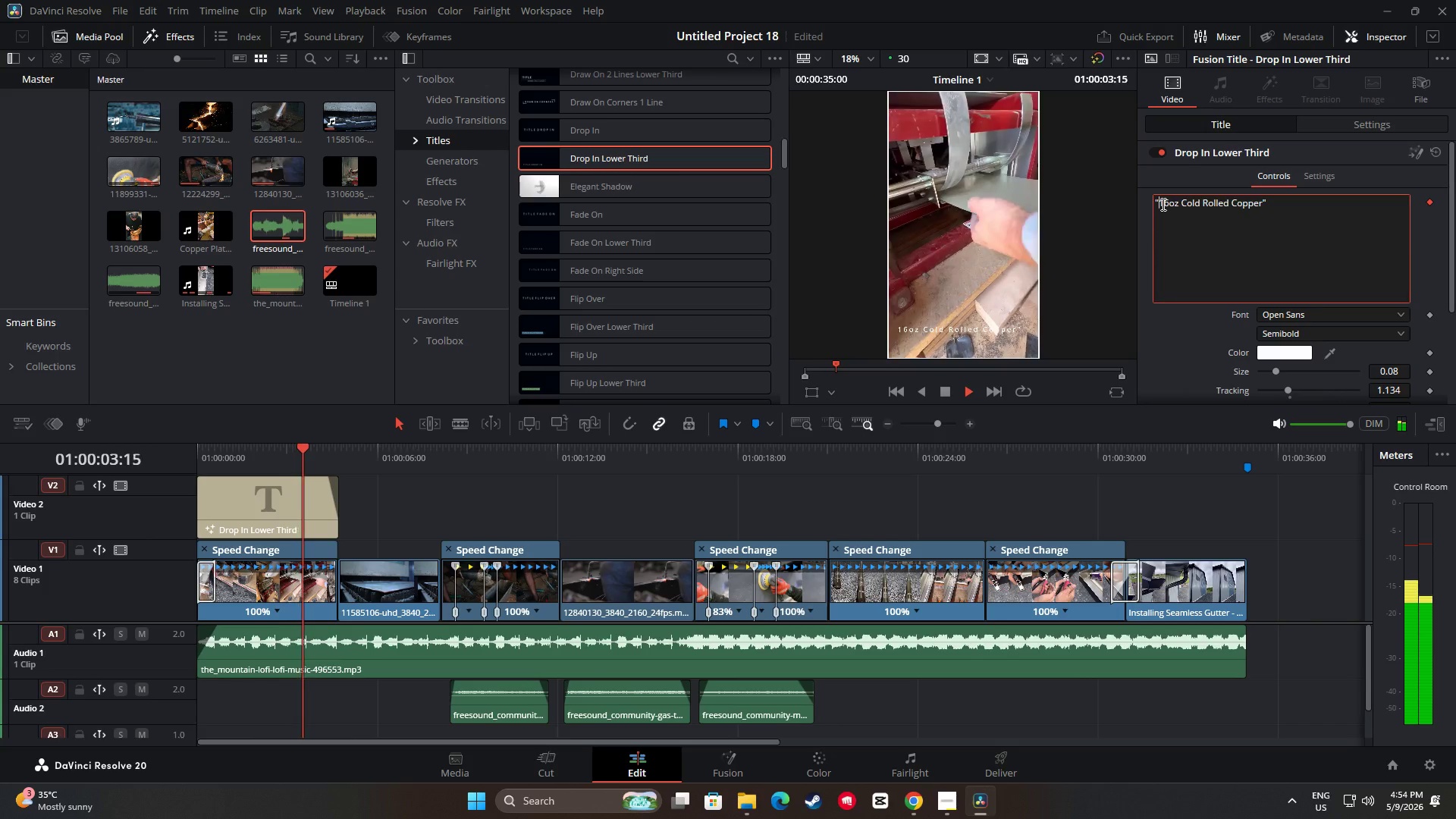 
key(Space)
 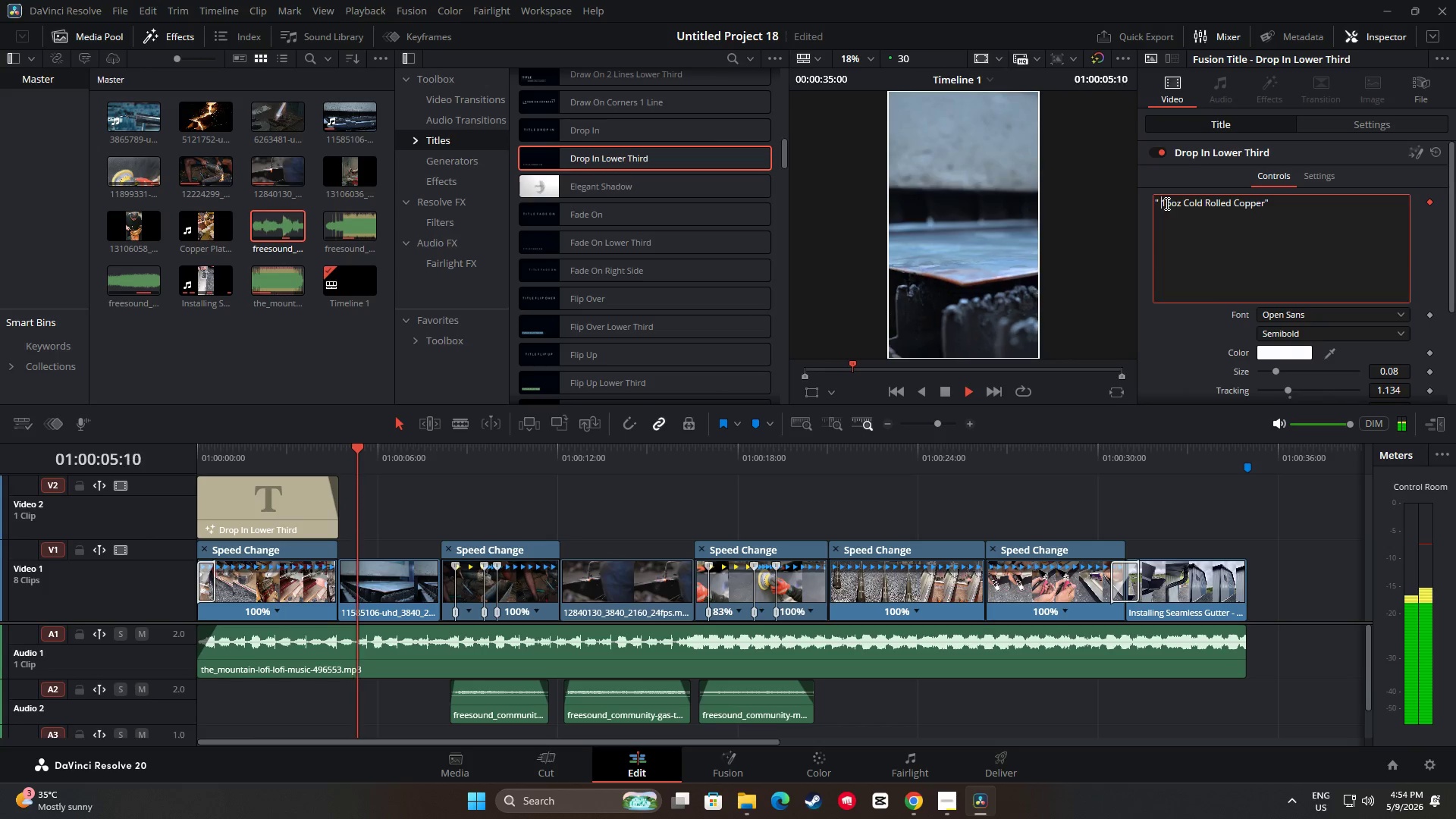 
key(Backspace)
 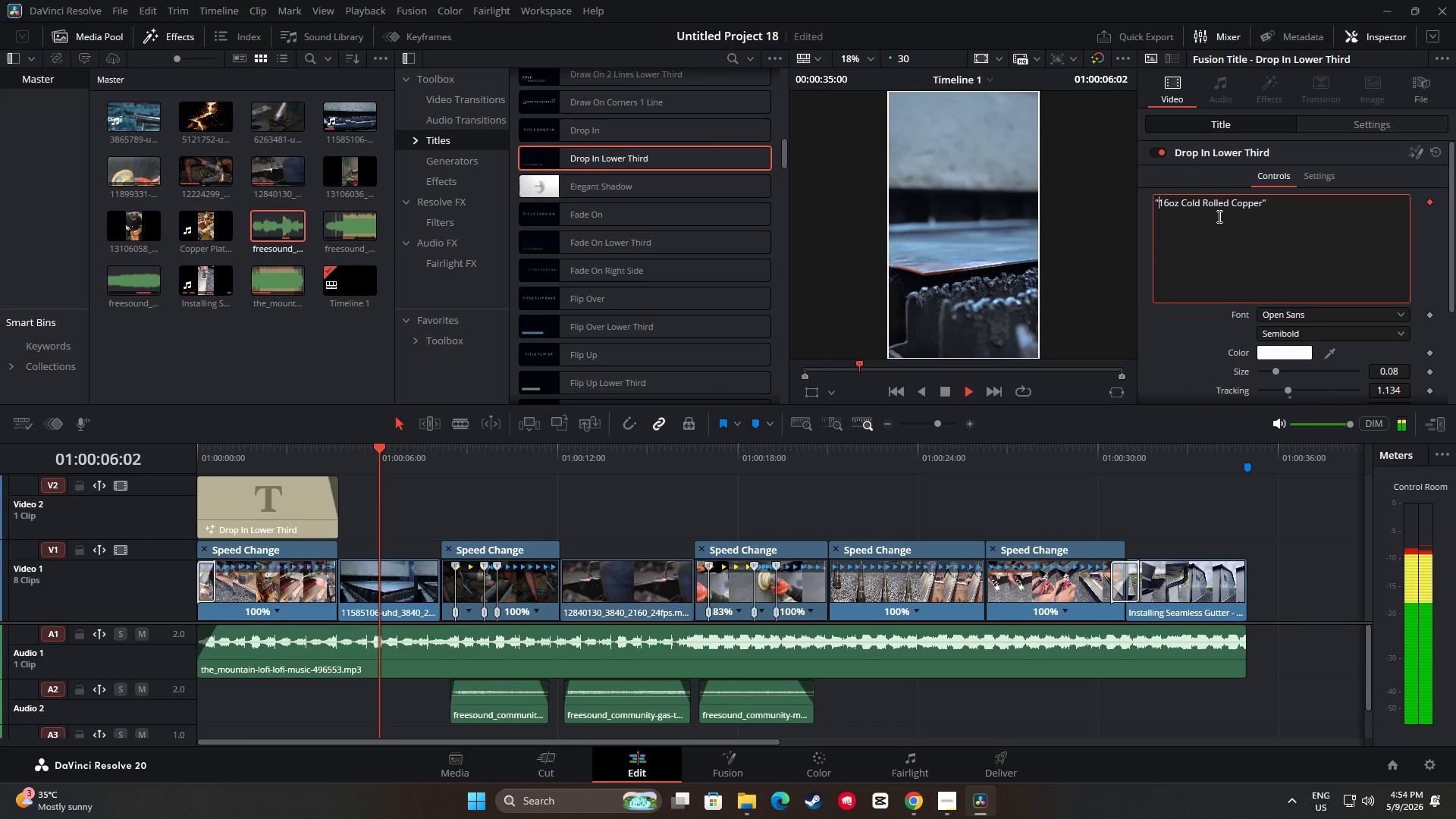 
left_click([1222, 220])
 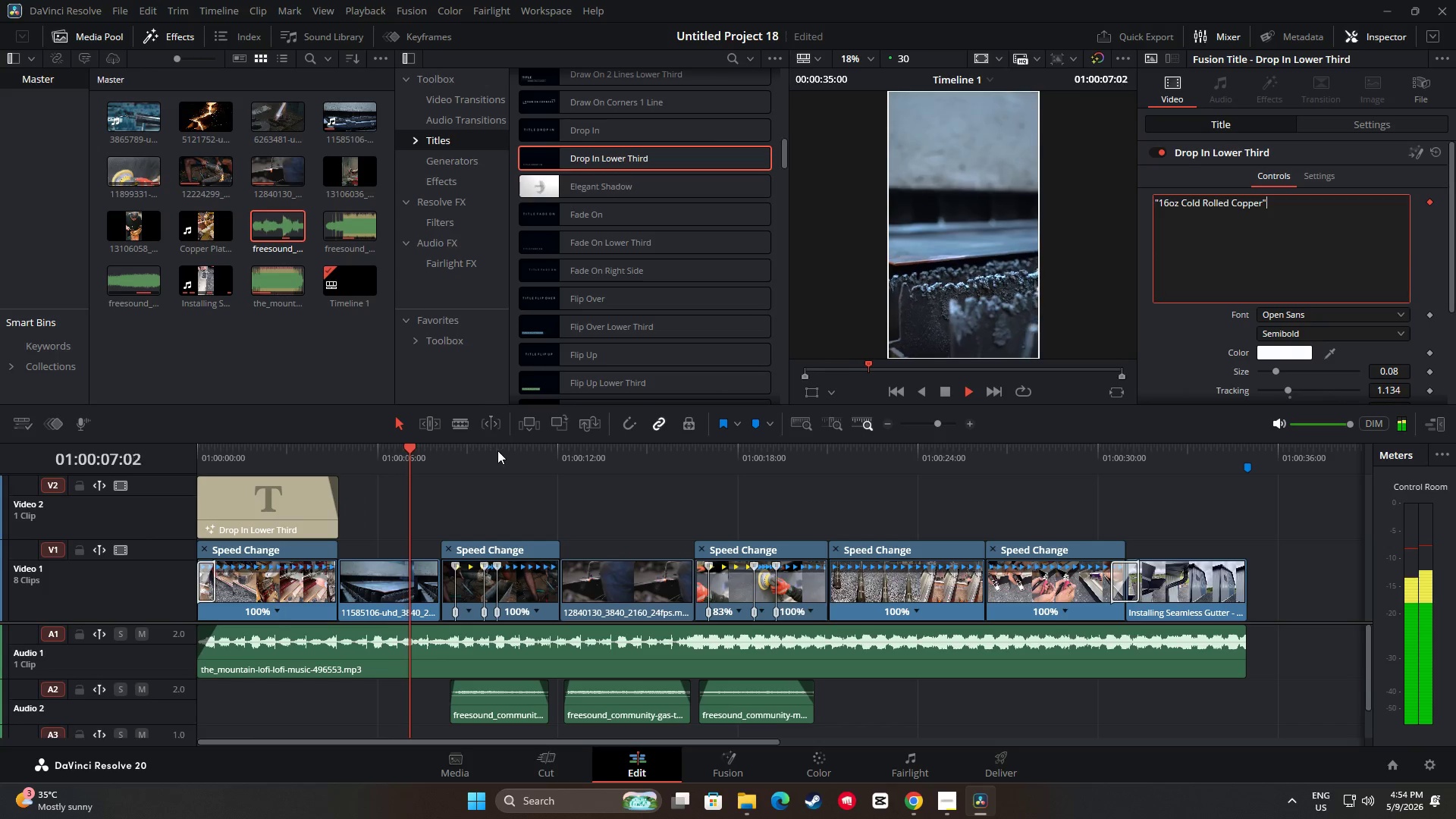 
left_click_drag(start_coordinate=[424, 452], to_coordinate=[170, 460])
 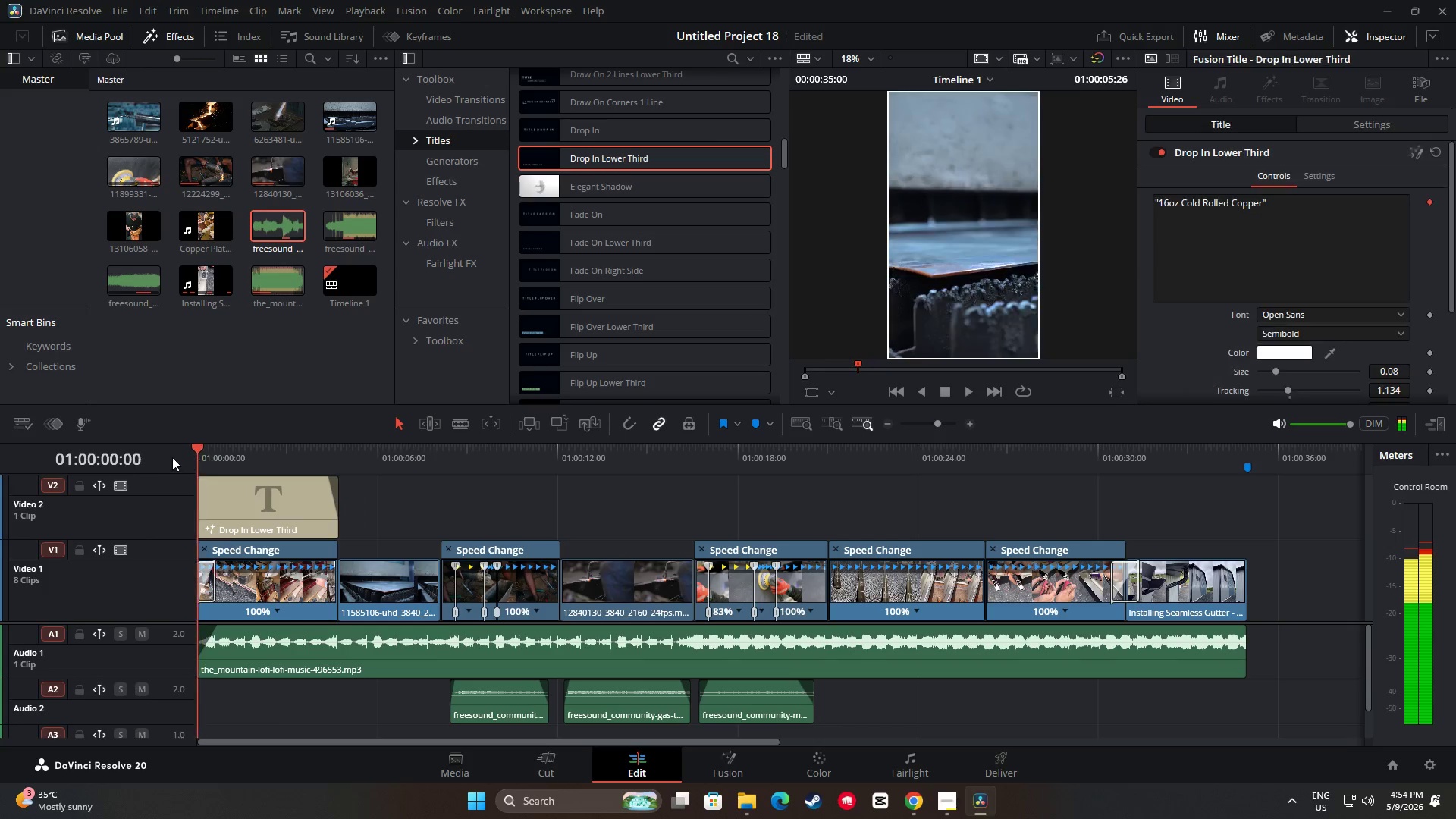 
key(Space)
 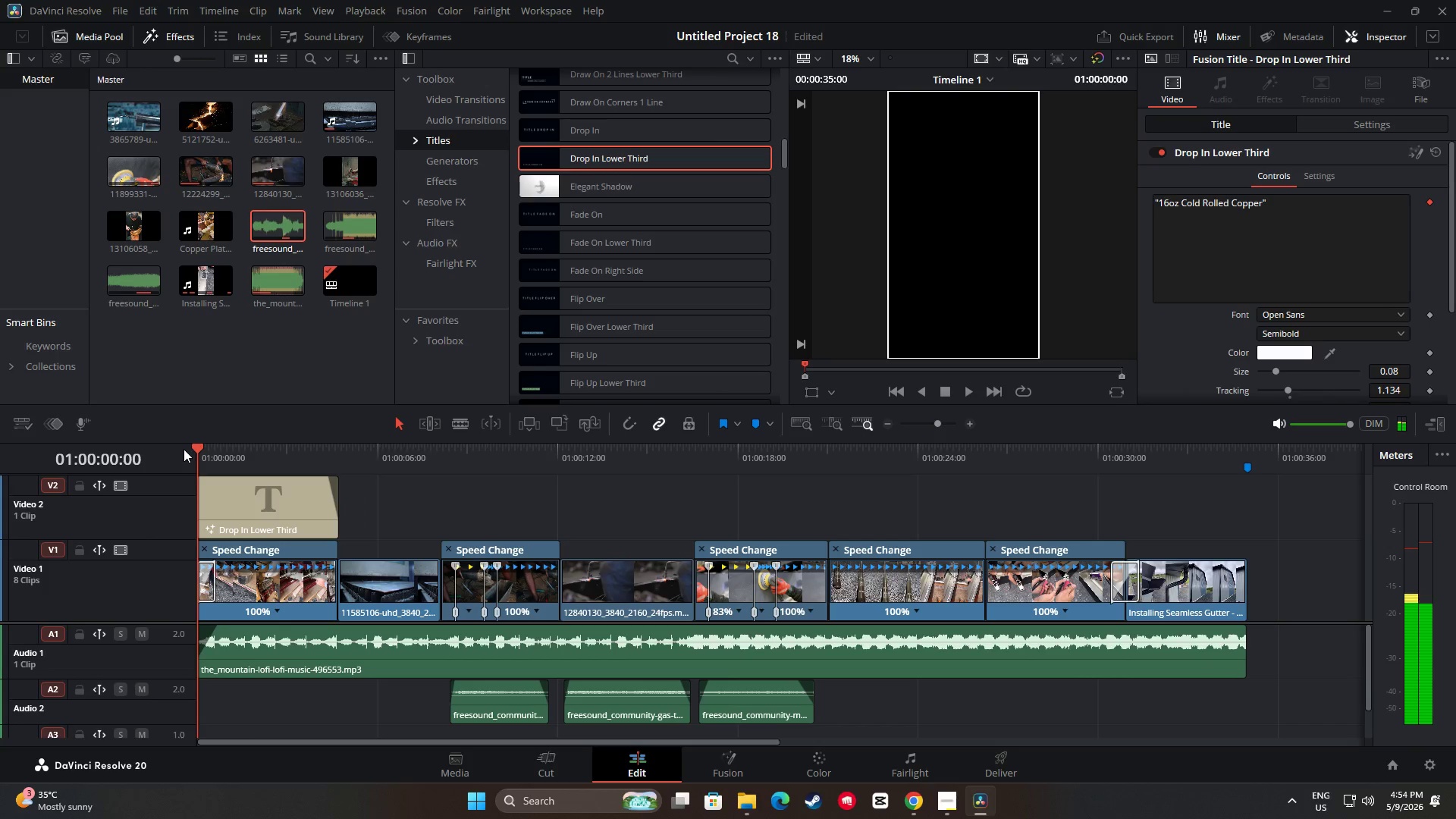 
key(Space)
 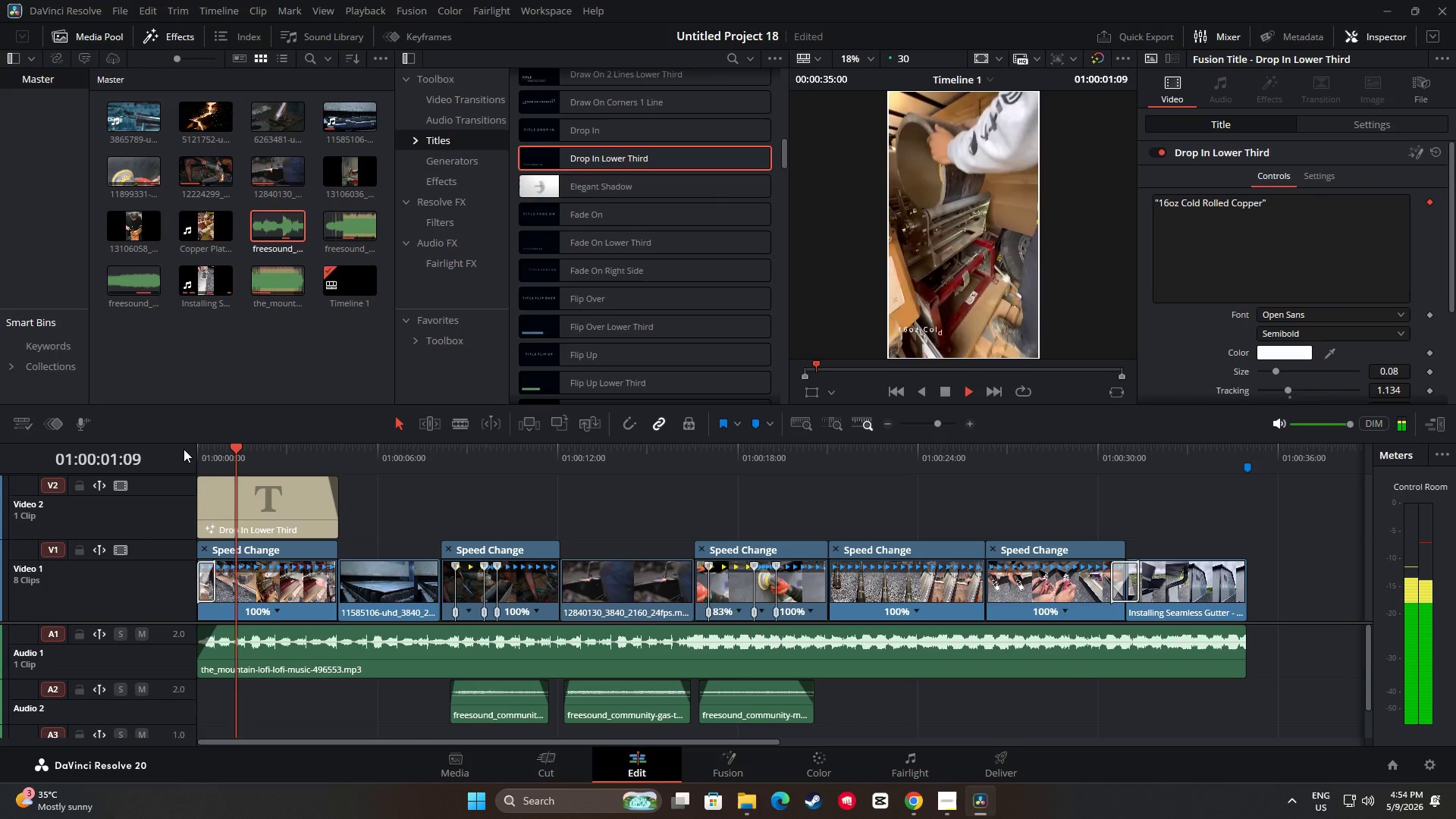 
key(Space)
 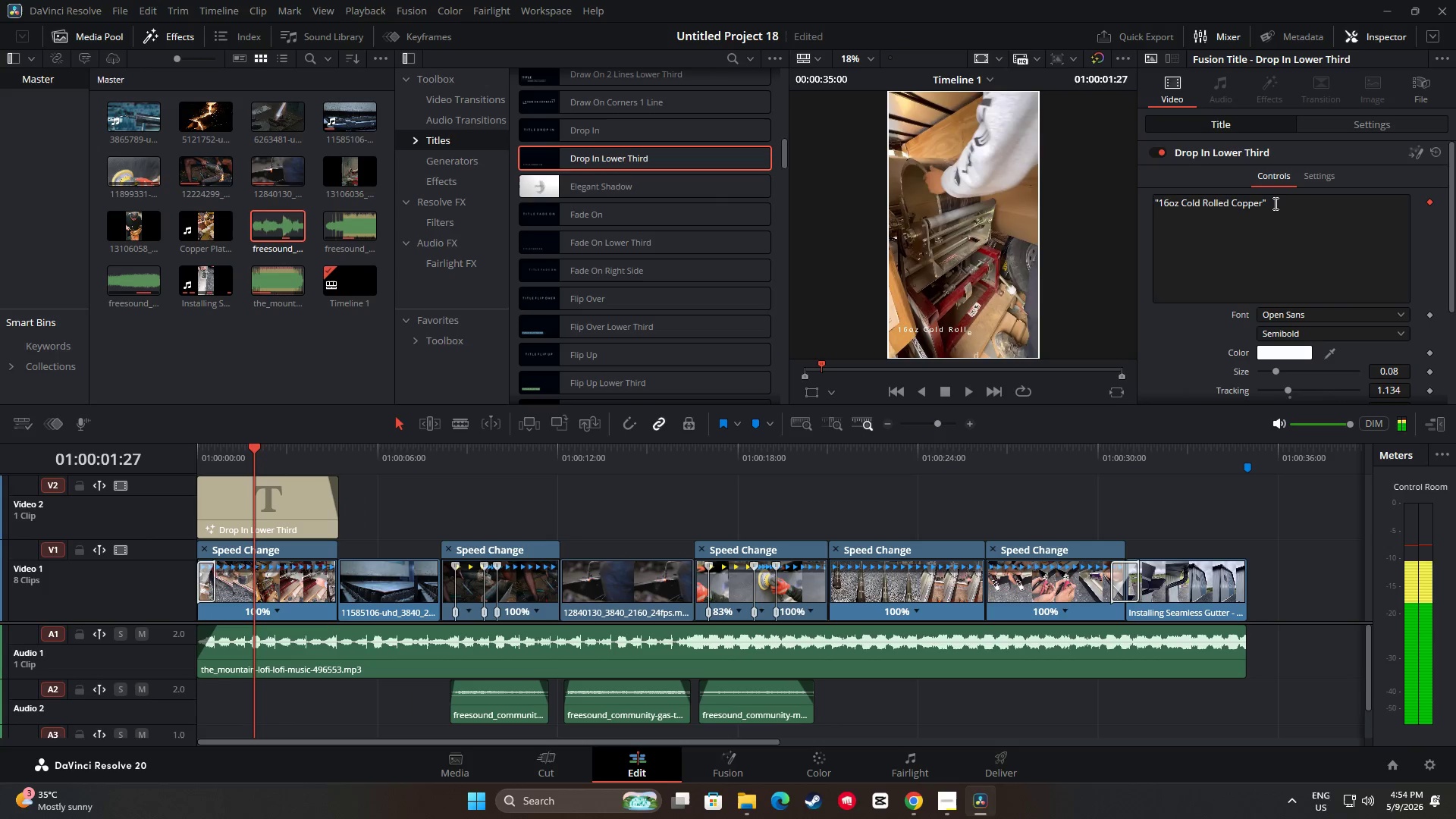 
left_click([1276, 202])
 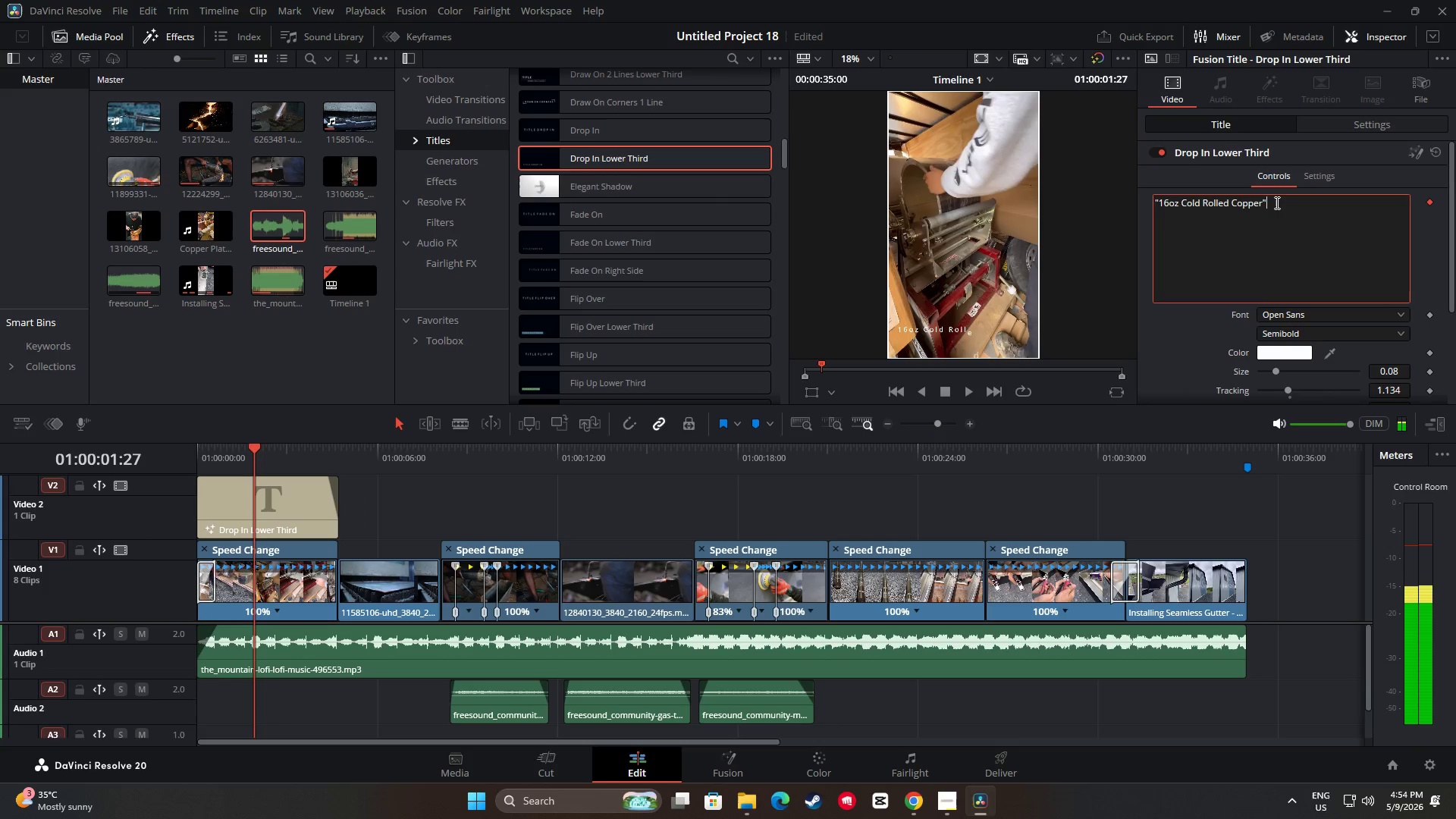 
key(Backspace)
 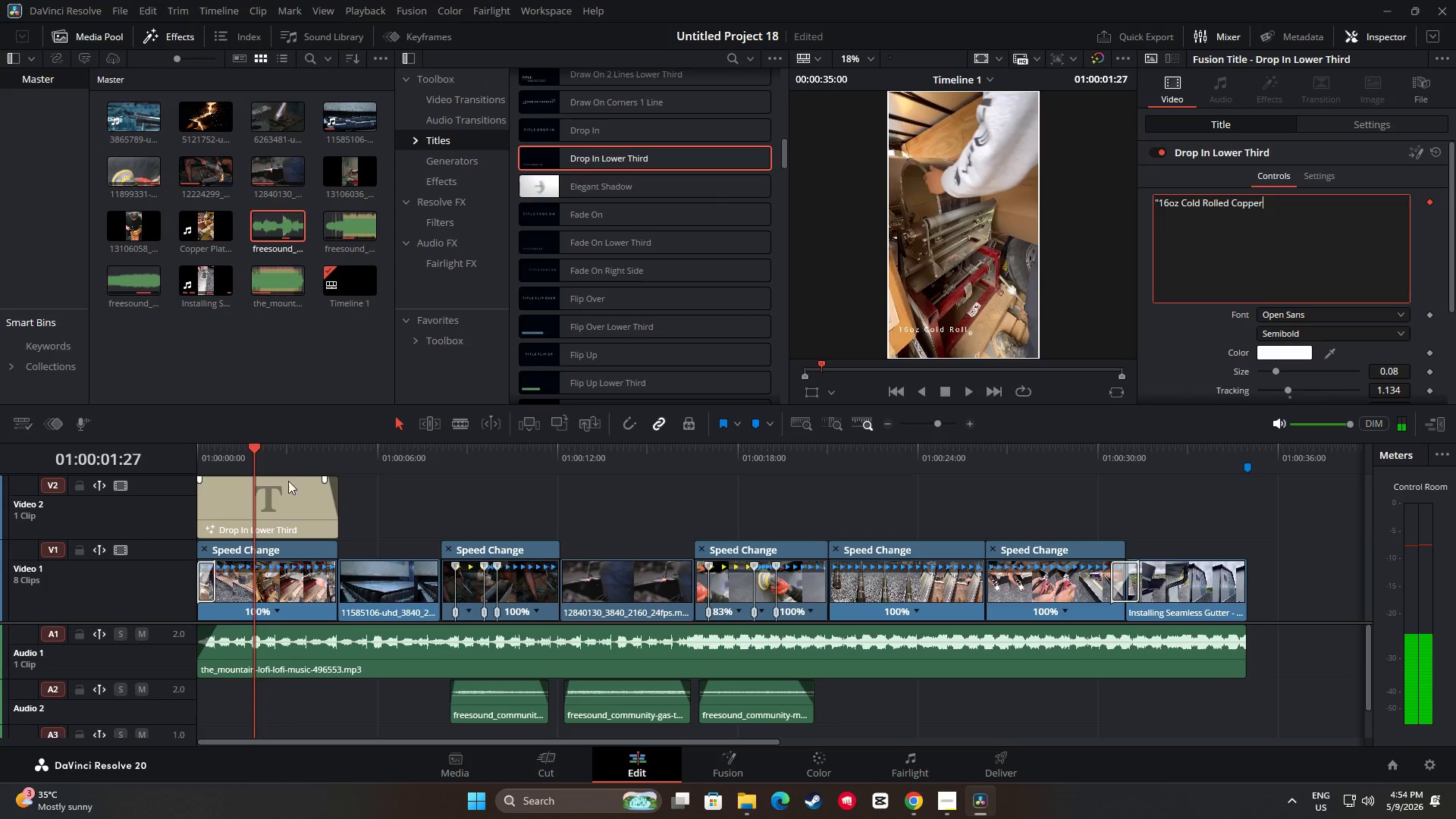 
left_click_drag(start_coordinate=[259, 453], to_coordinate=[172, 459])
 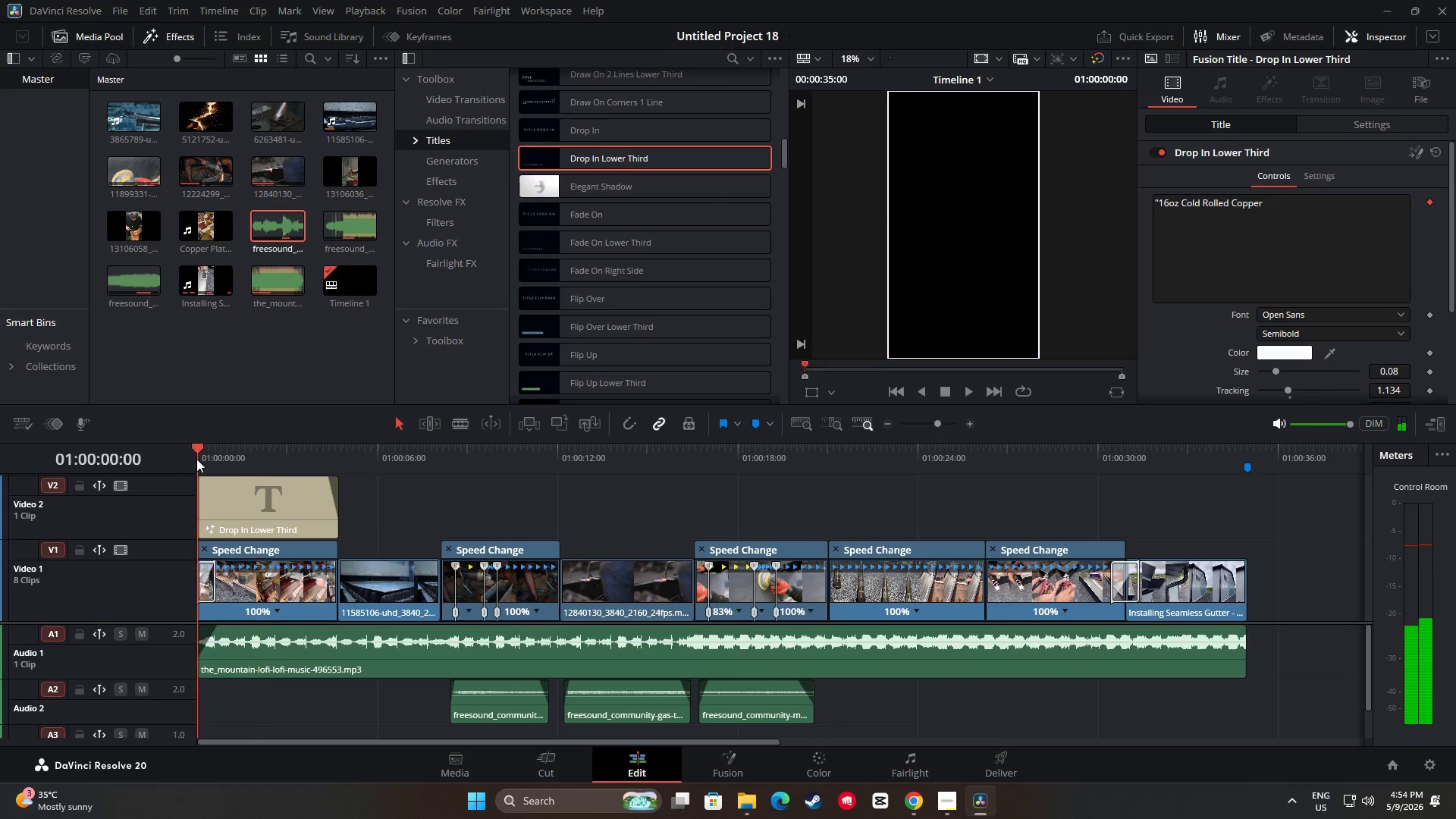 
key(Space)
 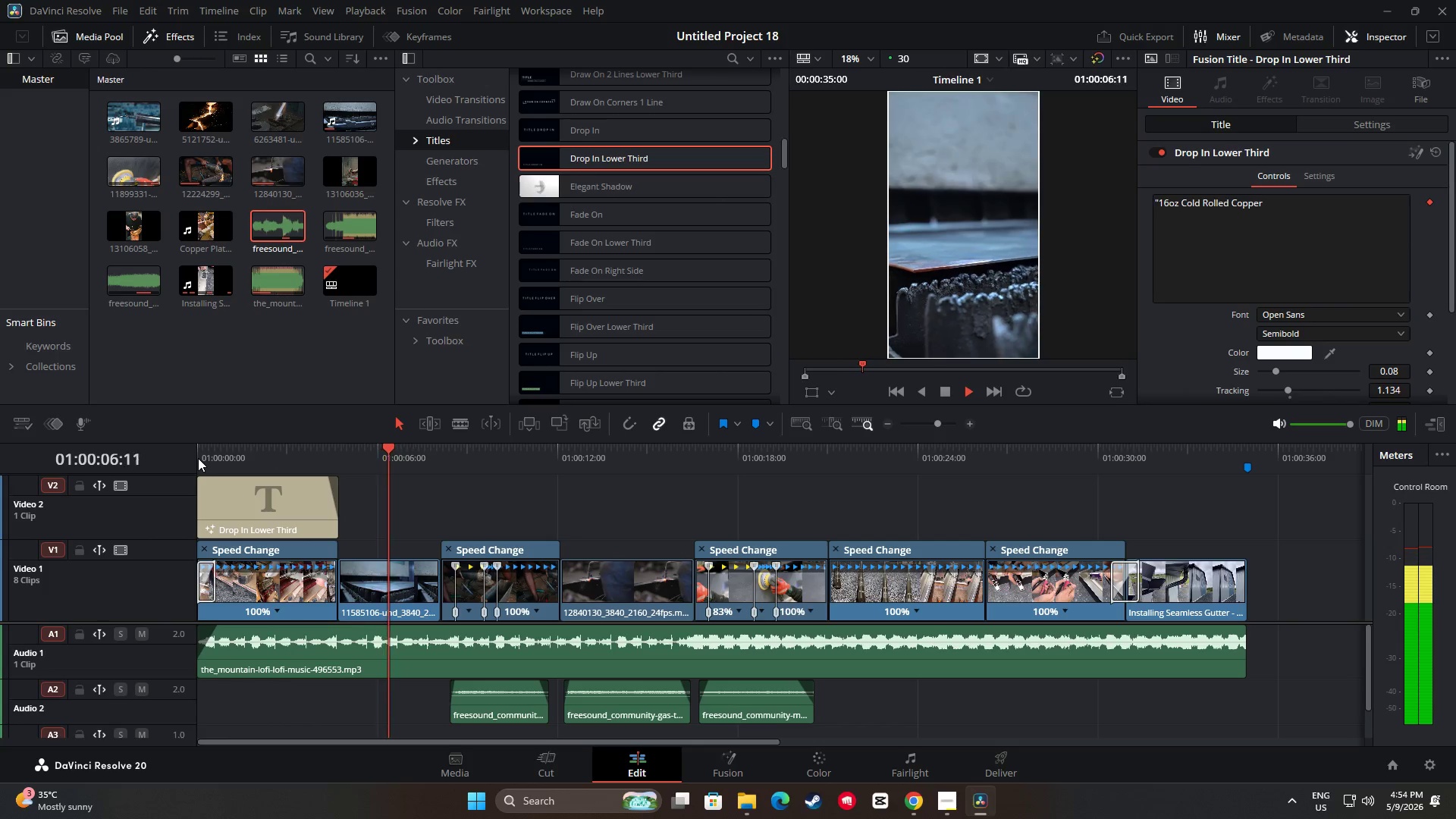 
wait(11.56)
 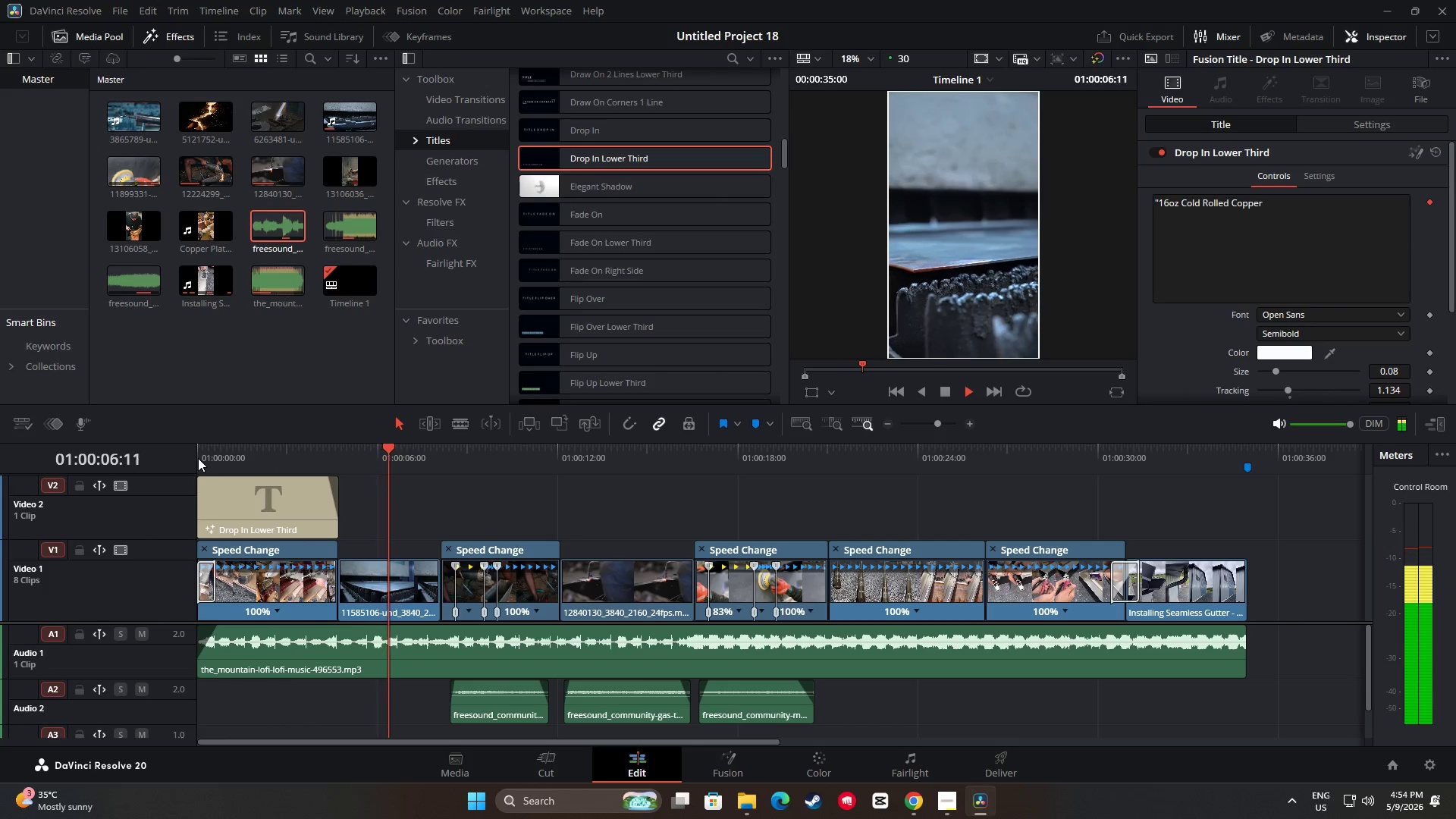 
key(Space)
 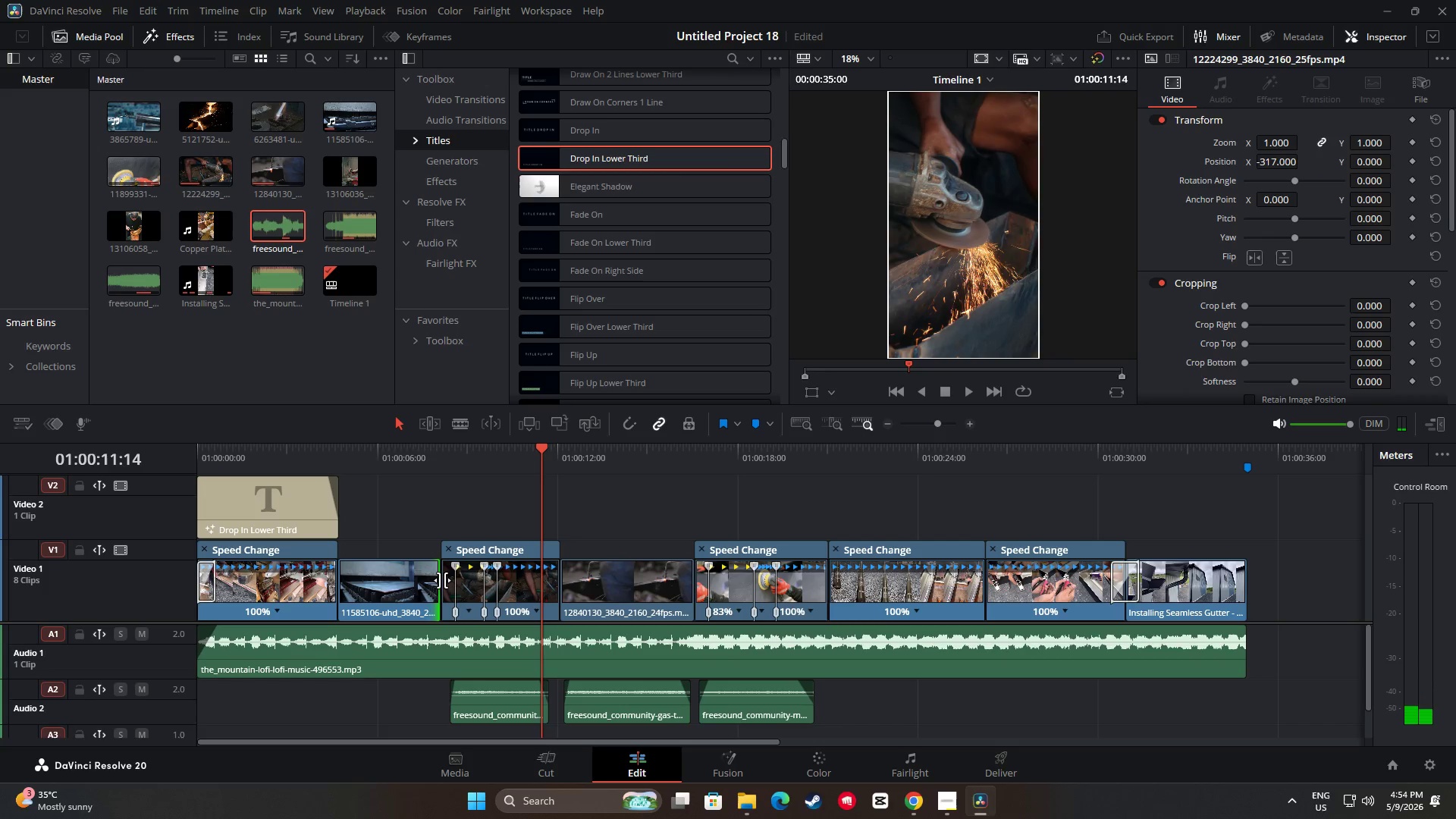 
left_click_drag(start_coordinate=[545, 447], to_coordinate=[406, 457])
 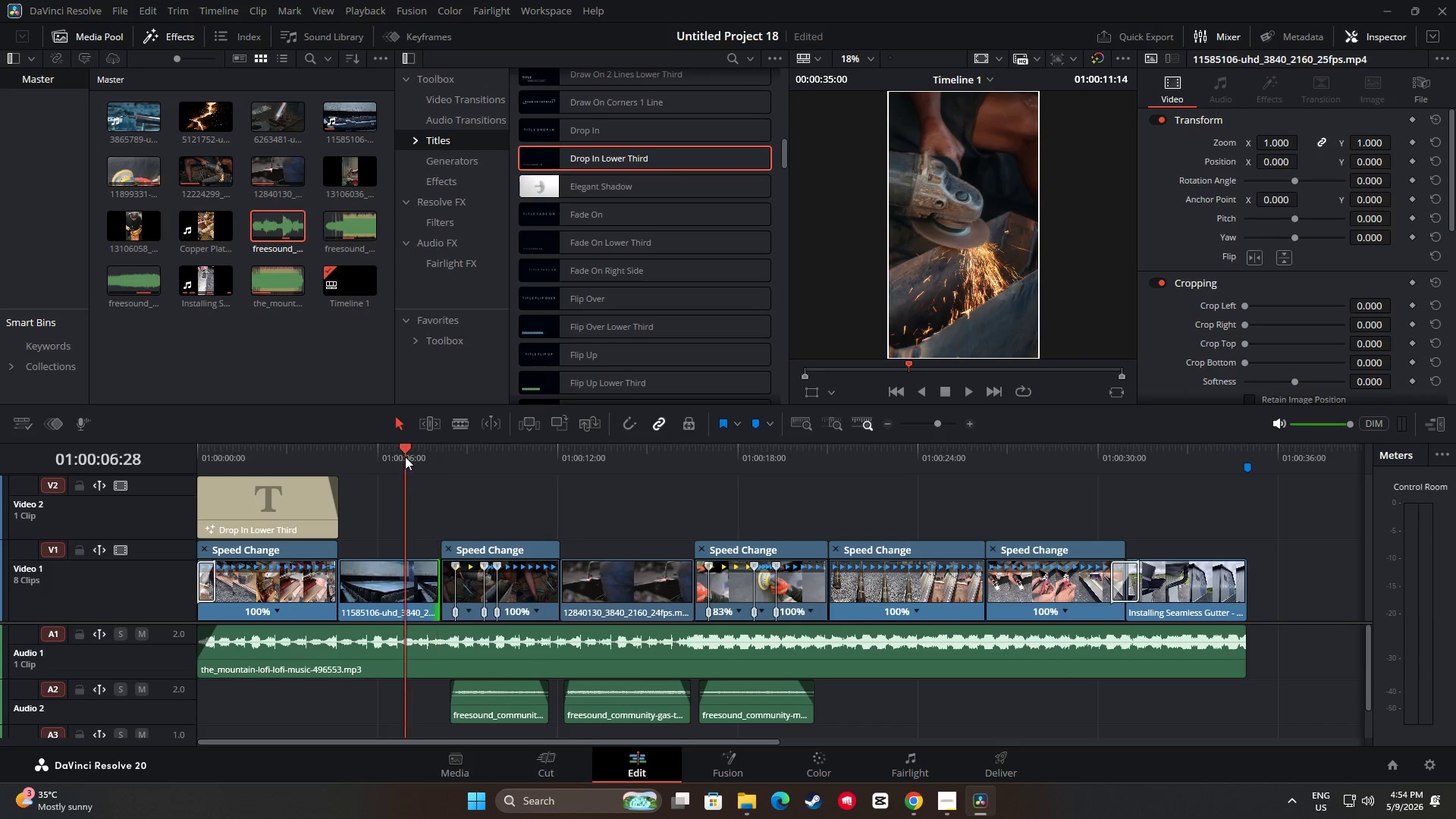 
key(Space)
 